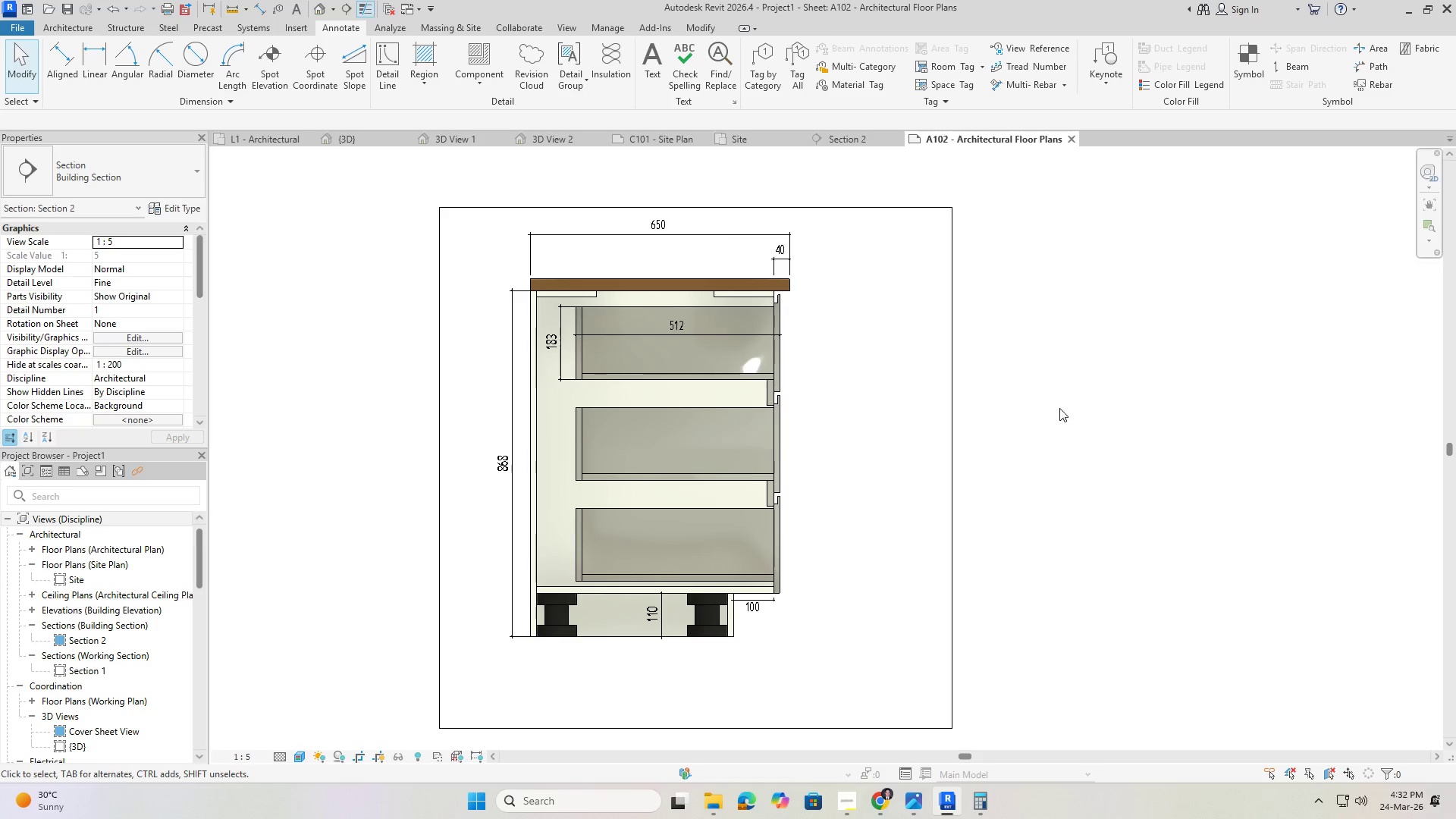 
key(Escape)
 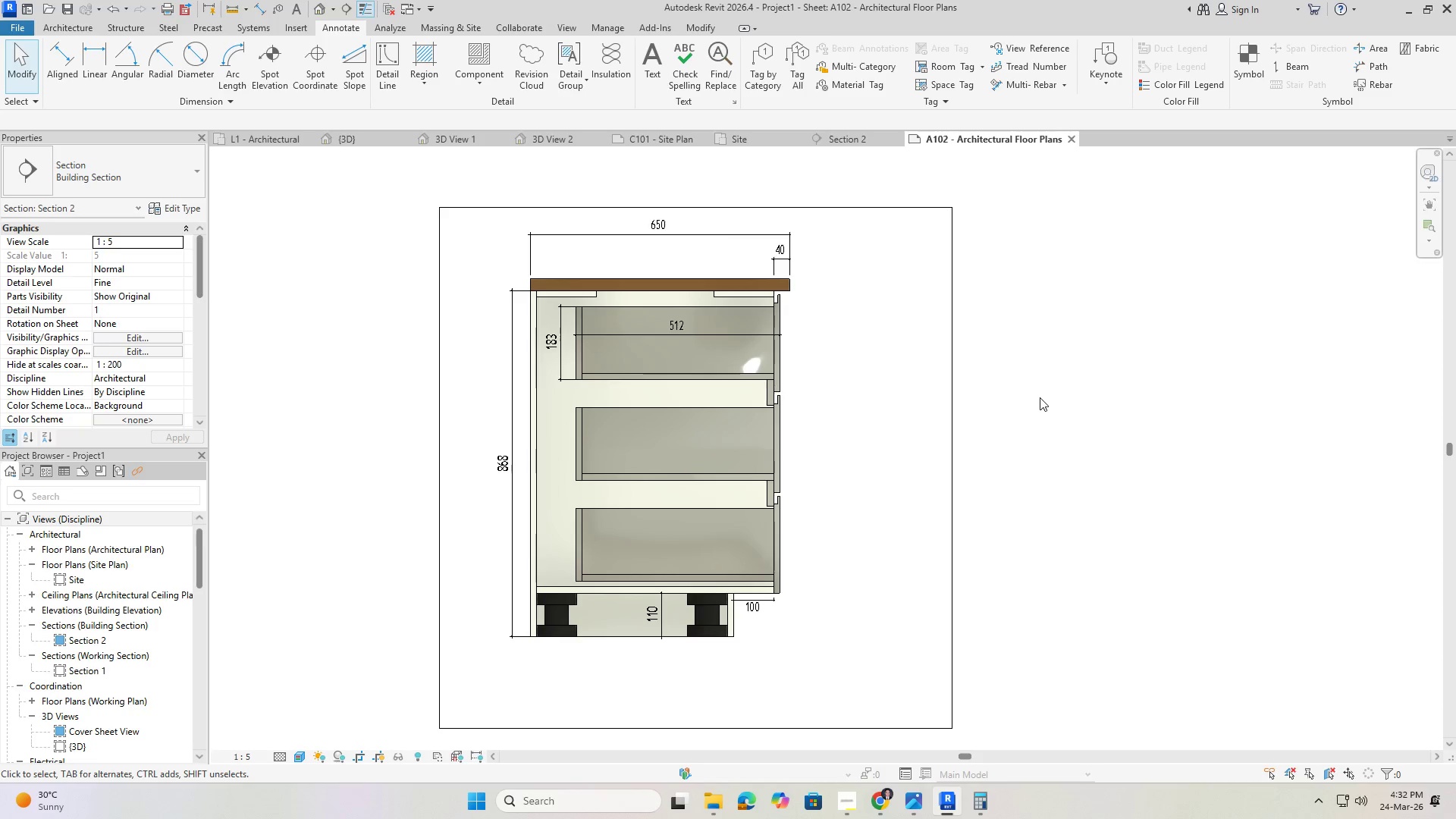 
key(Escape)
 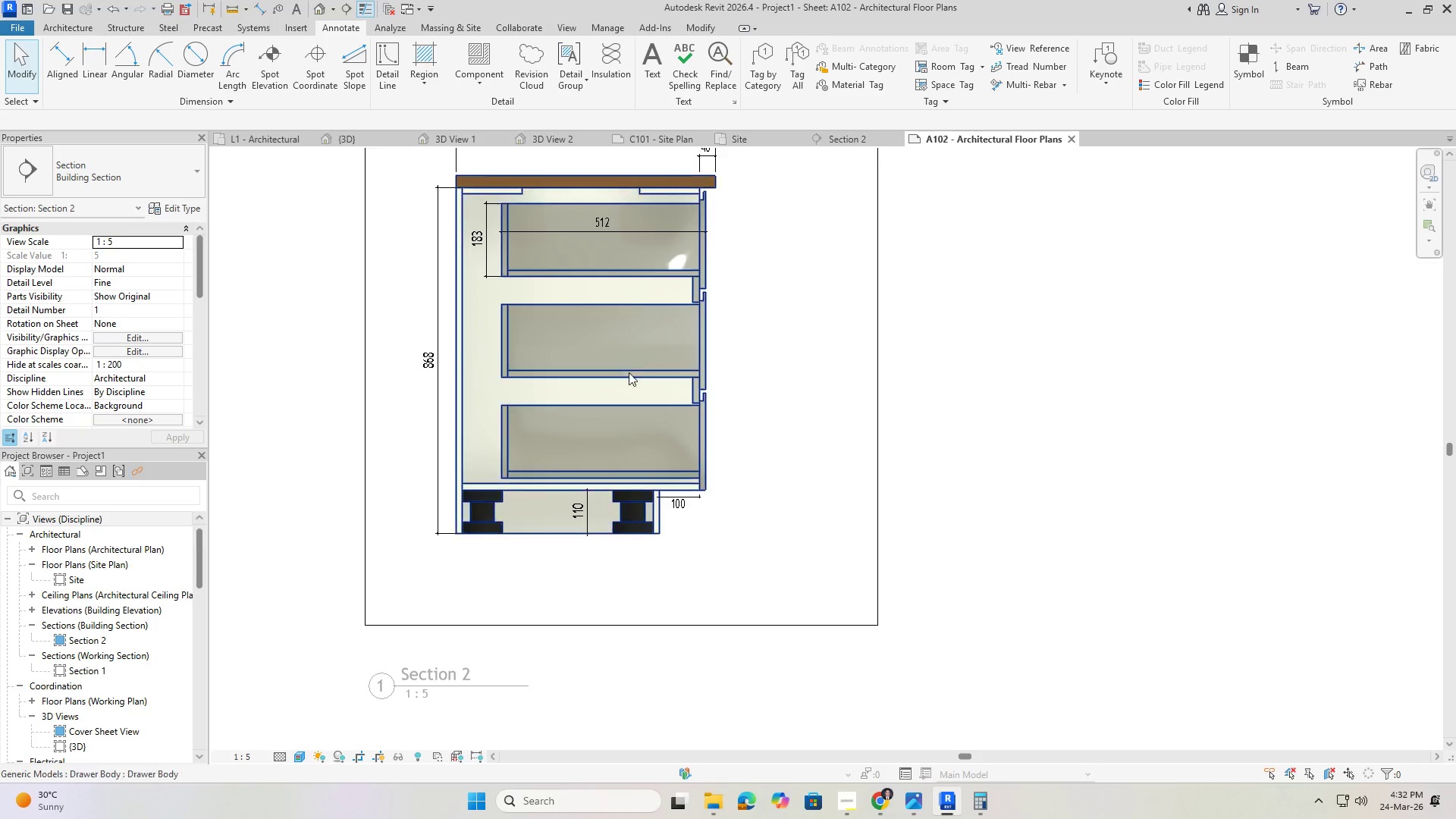 
scroll: coordinate [651, 428], scroll_direction: none, amount: 0.0
 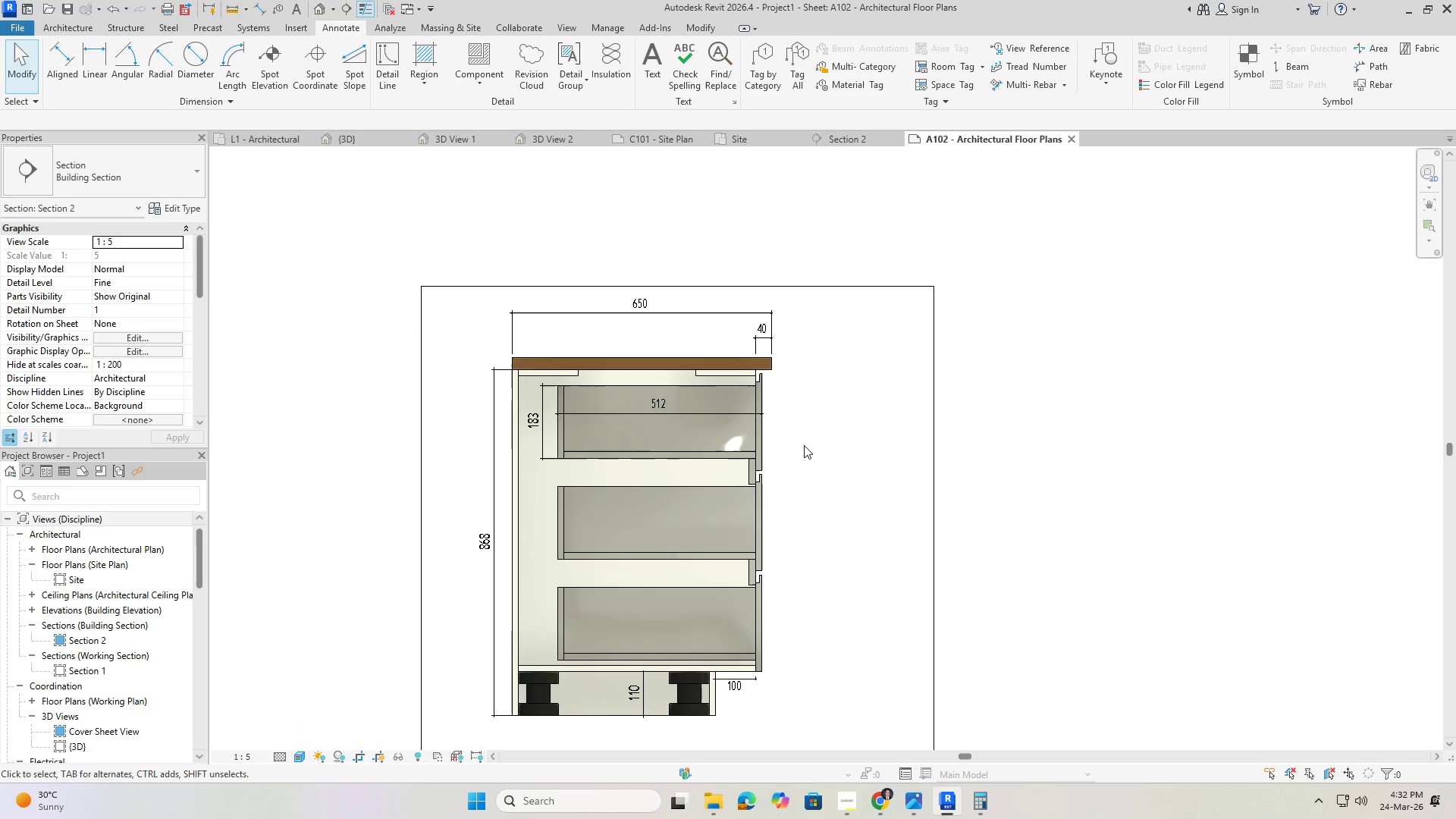 
scroll: coordinate [765, 287], scroll_direction: up, amount: 3.0
 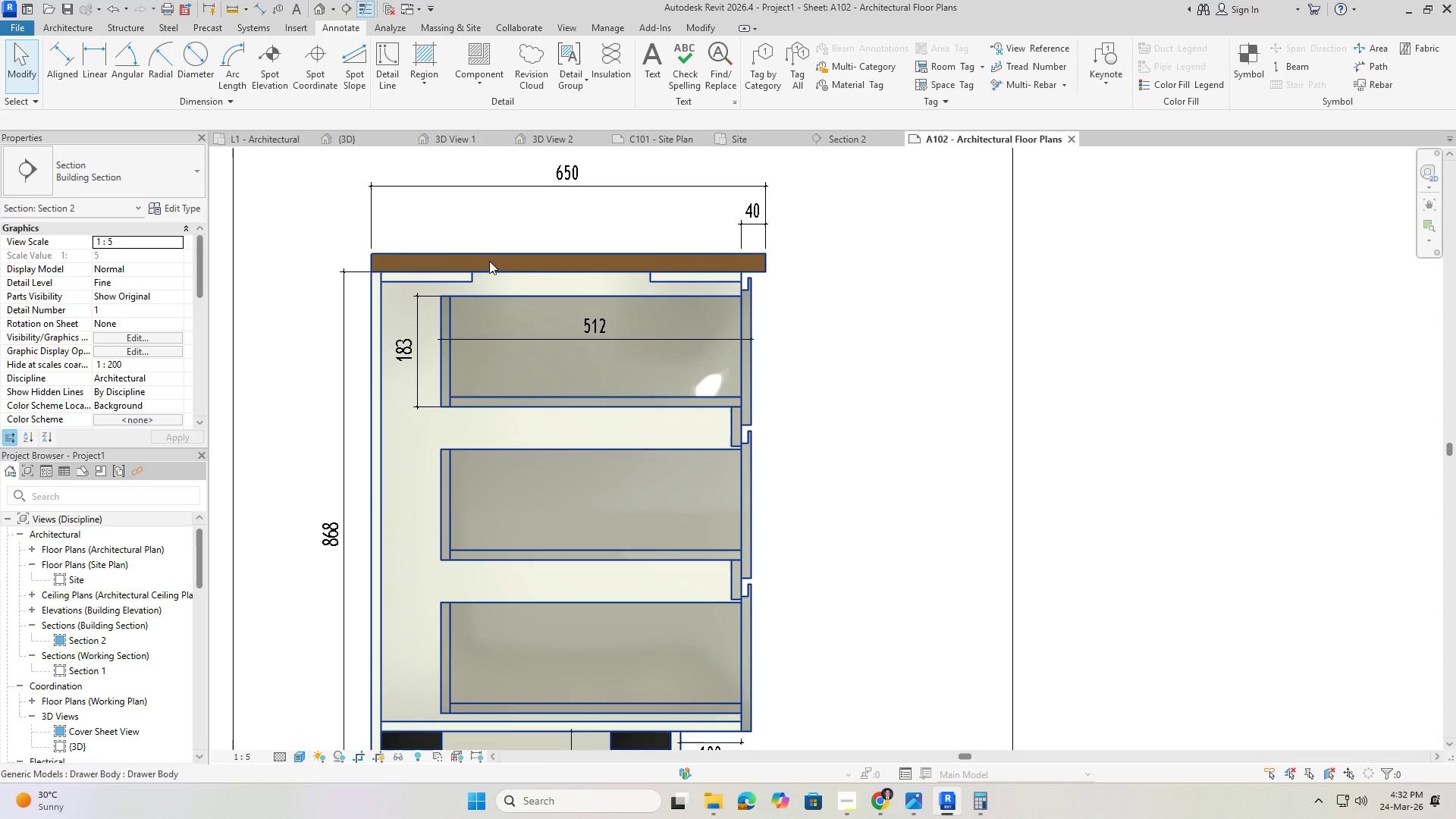 
scroll: coordinate [585, 257], scroll_direction: down, amount: 1.0
 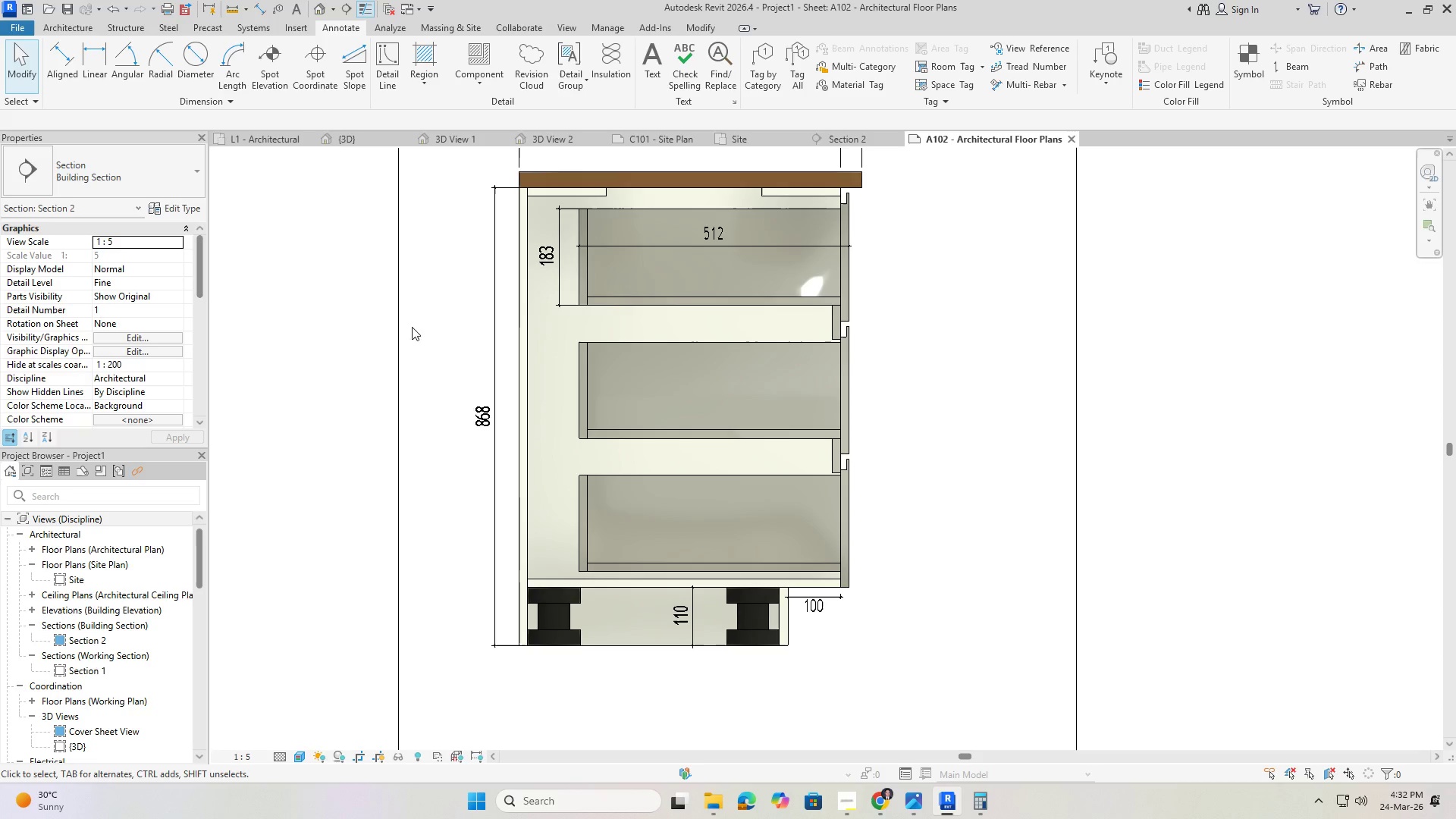 
wait(5.62)
 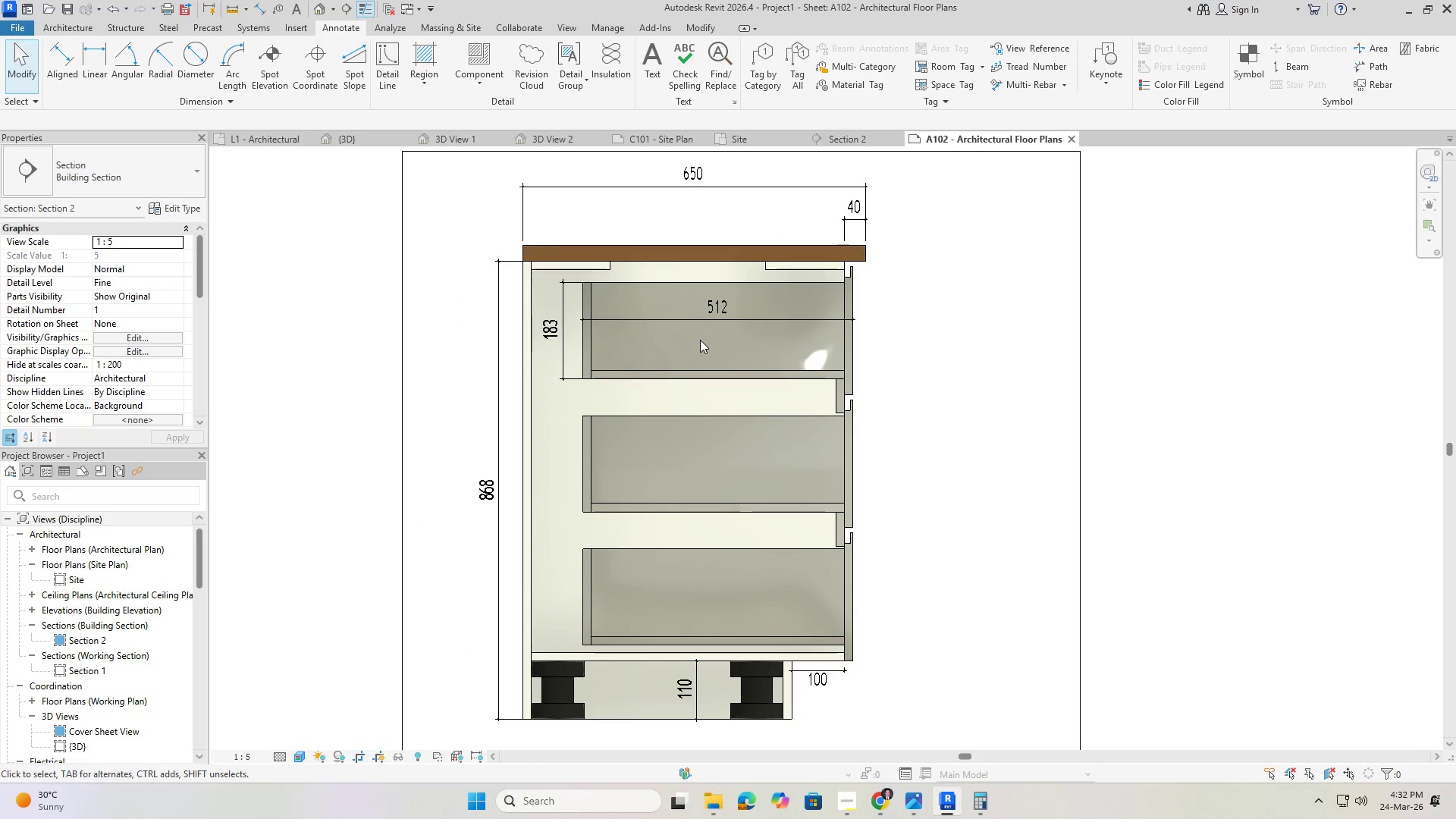 
left_click([58, 57])
 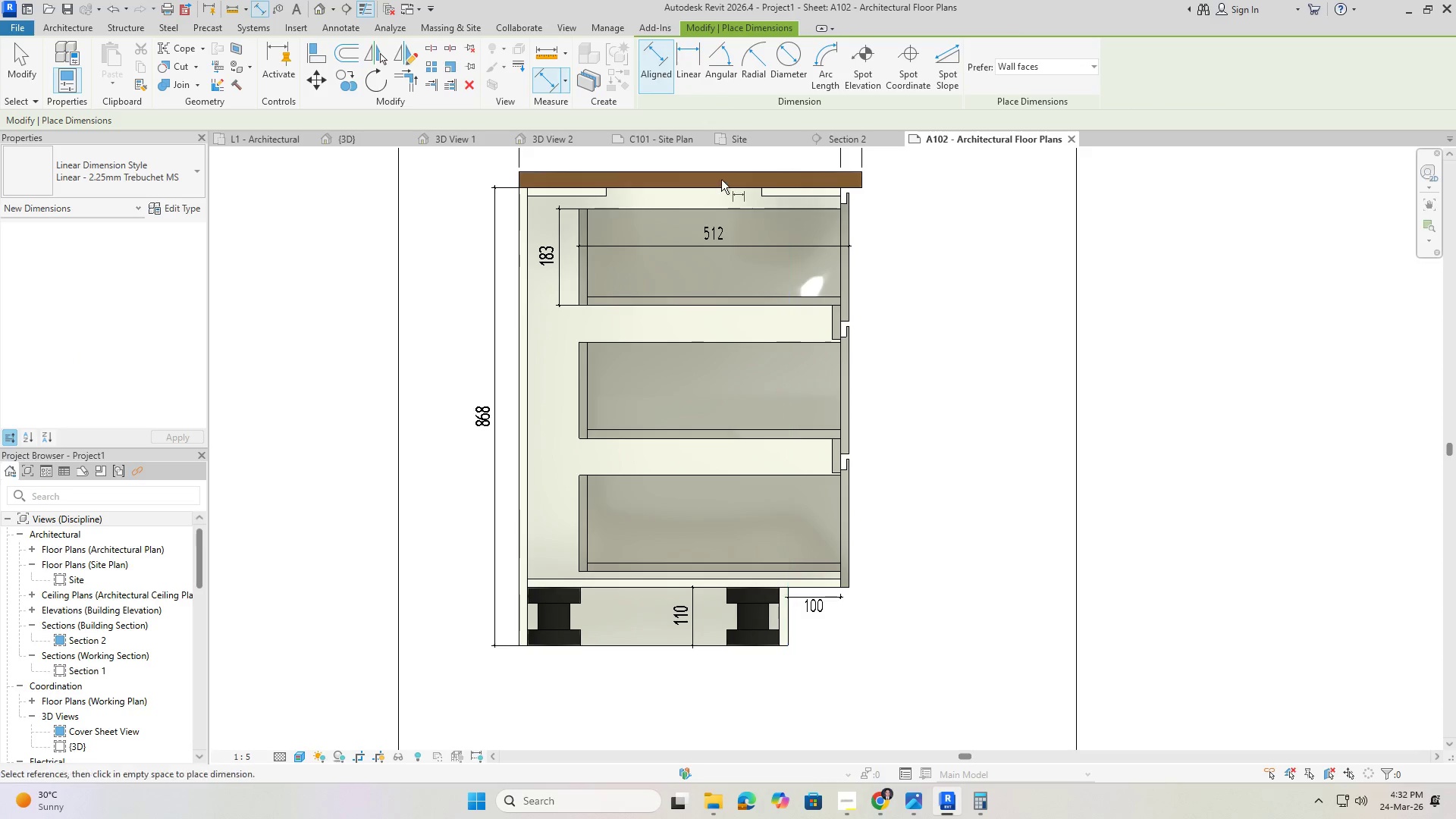 
scroll: coordinate [717, 180], scroll_direction: up, amount: 1.0
 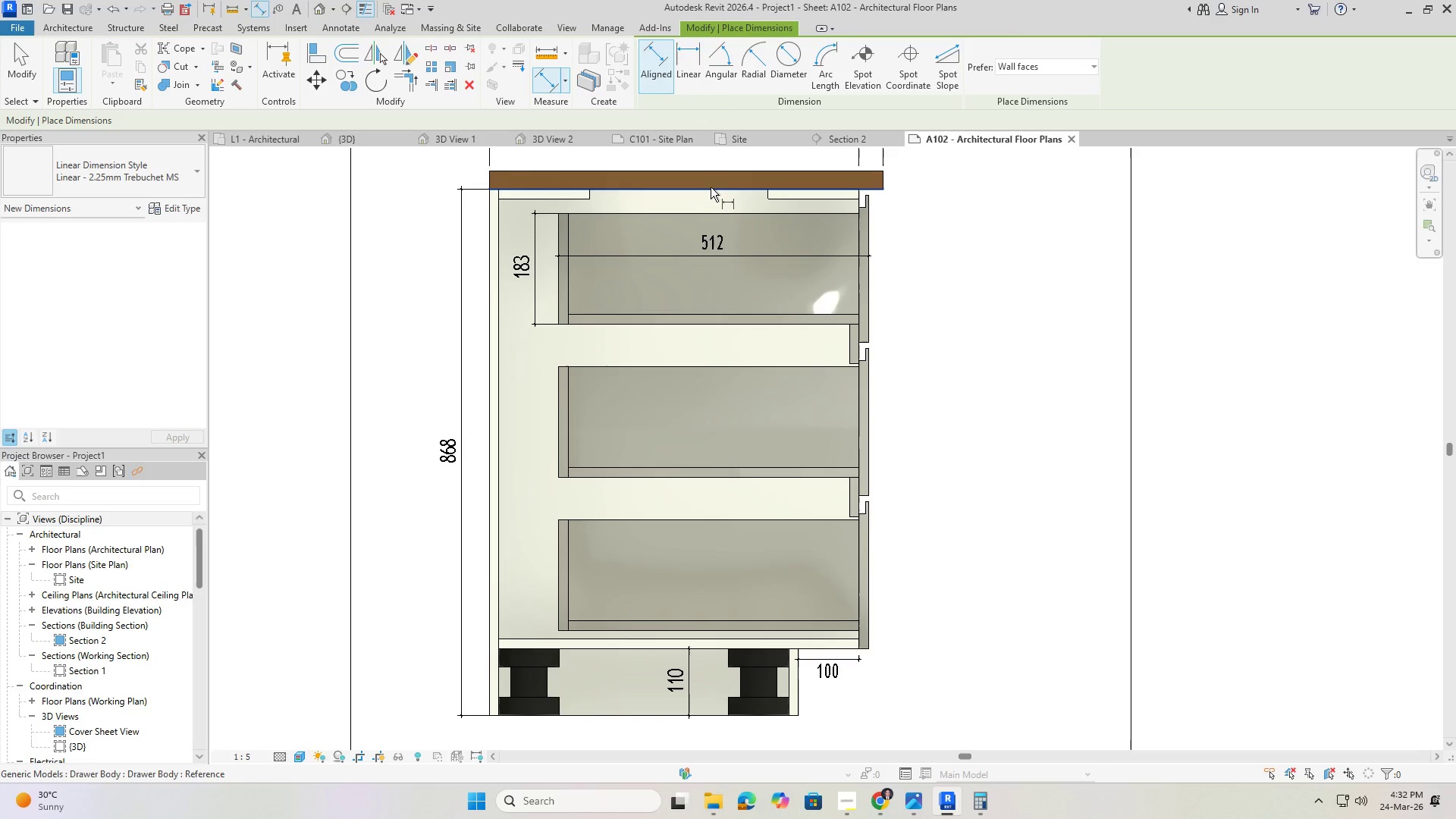 
left_click([711, 187])
 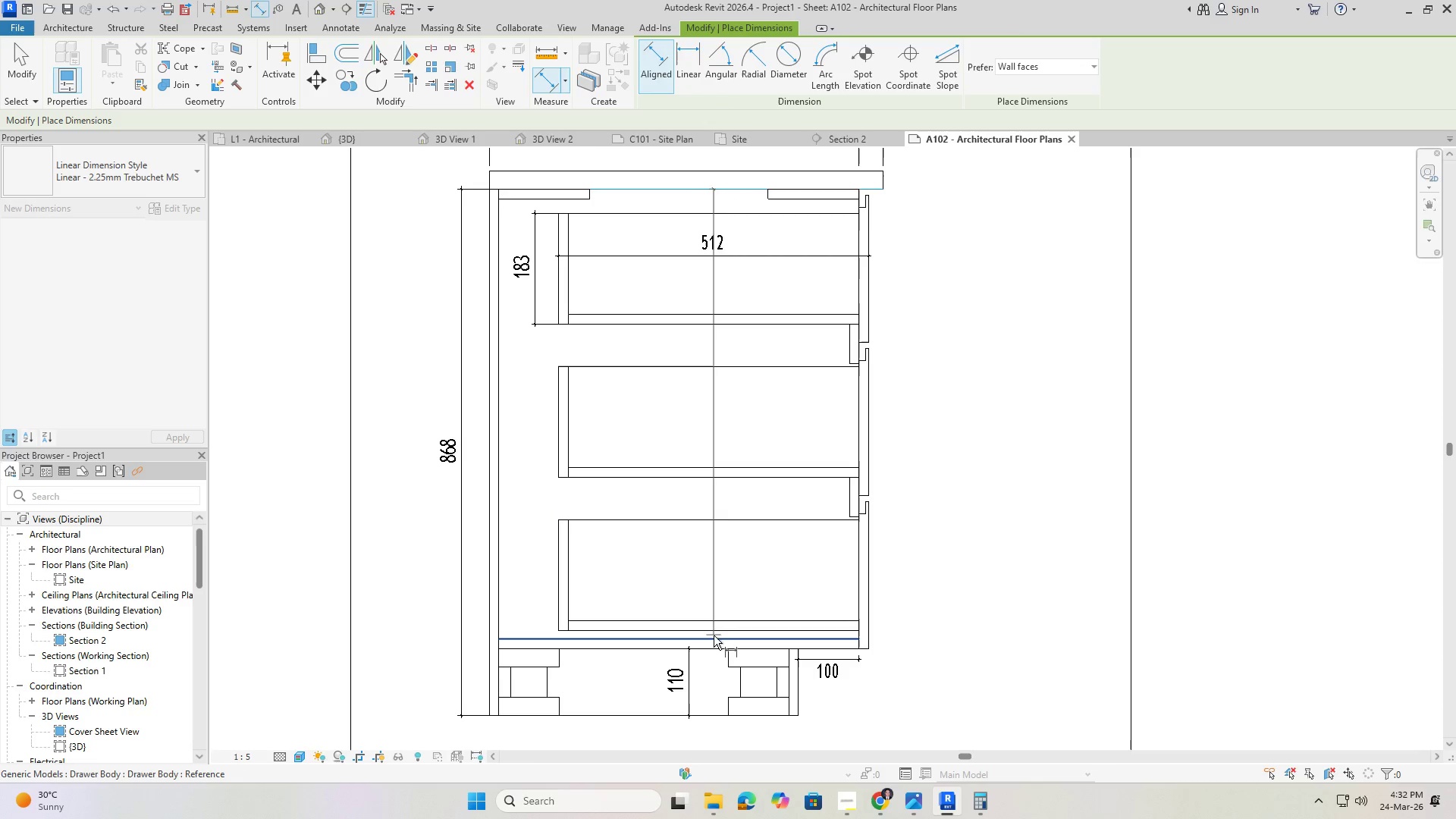 
left_click([715, 638])
 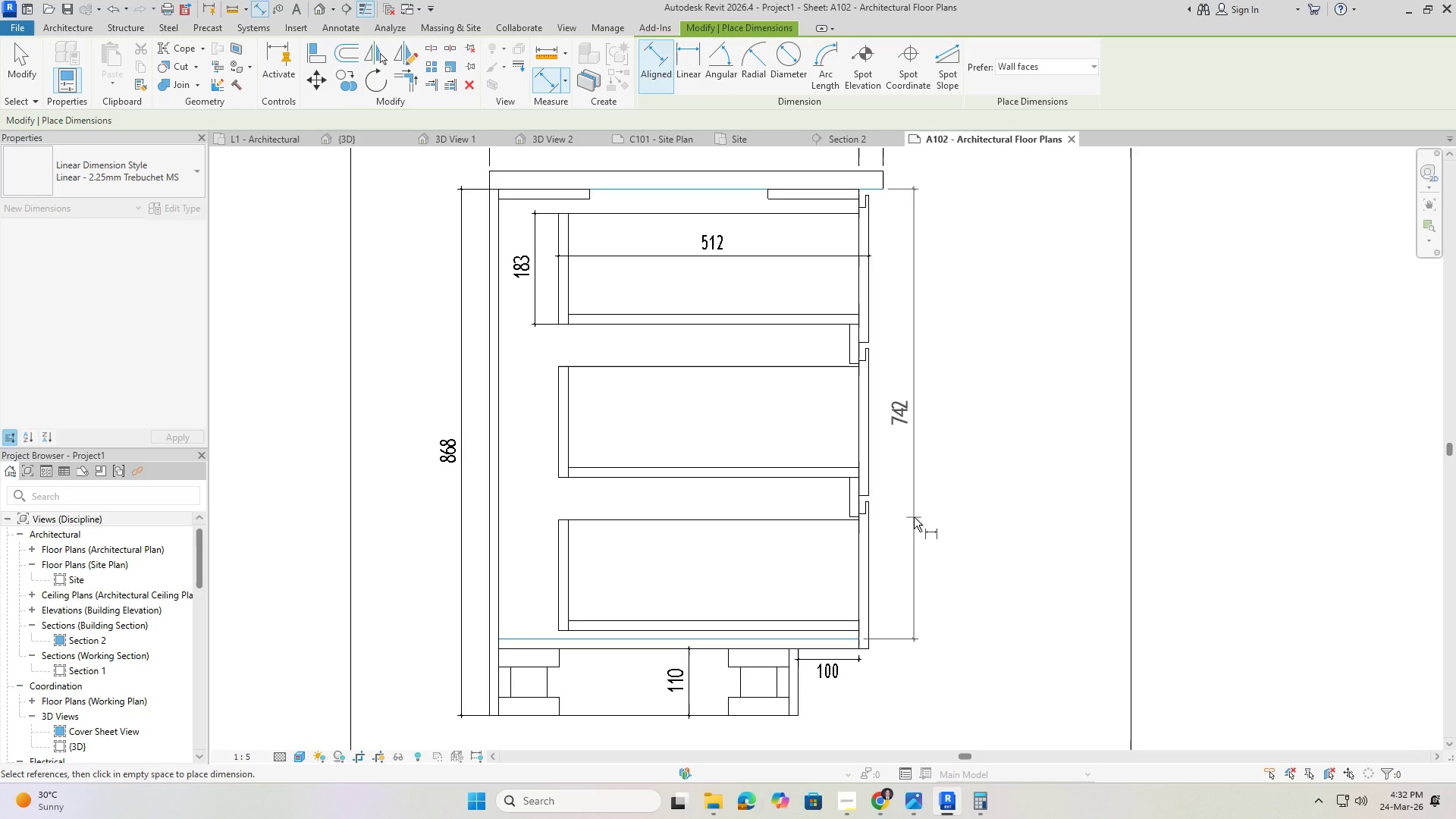 
wait(7.73)
 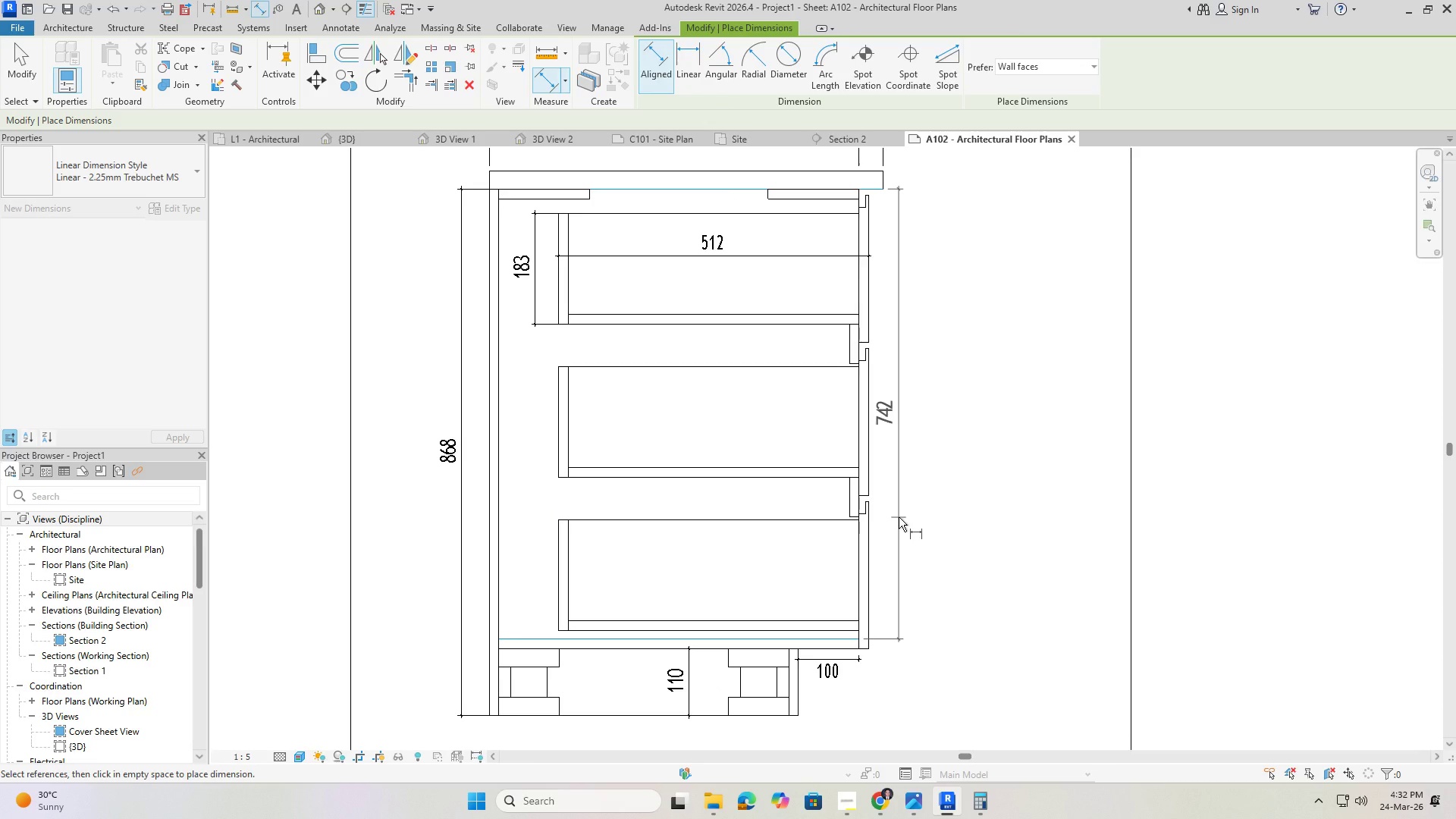 
left_click([914, 517])
 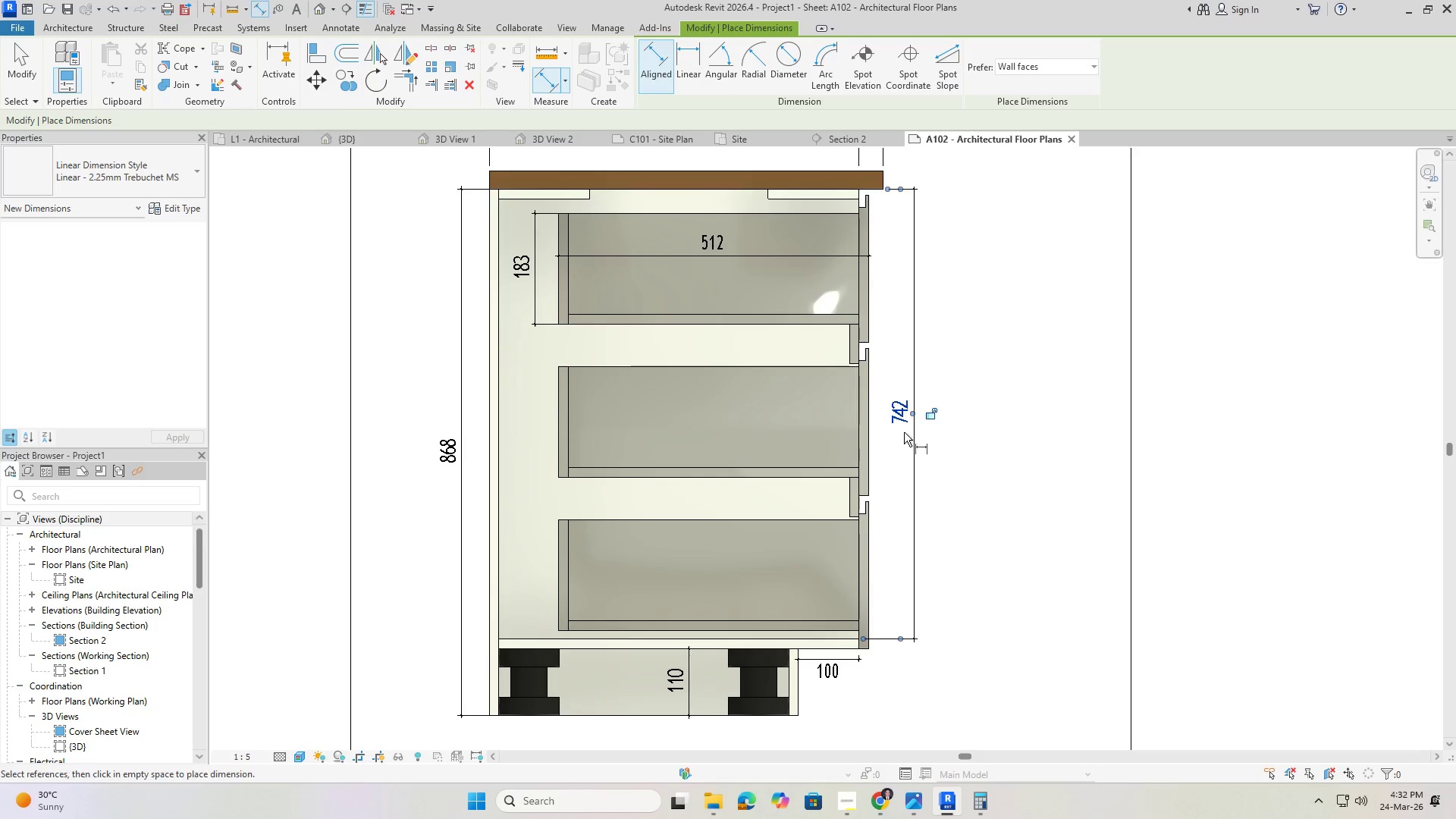 
key(Escape)
 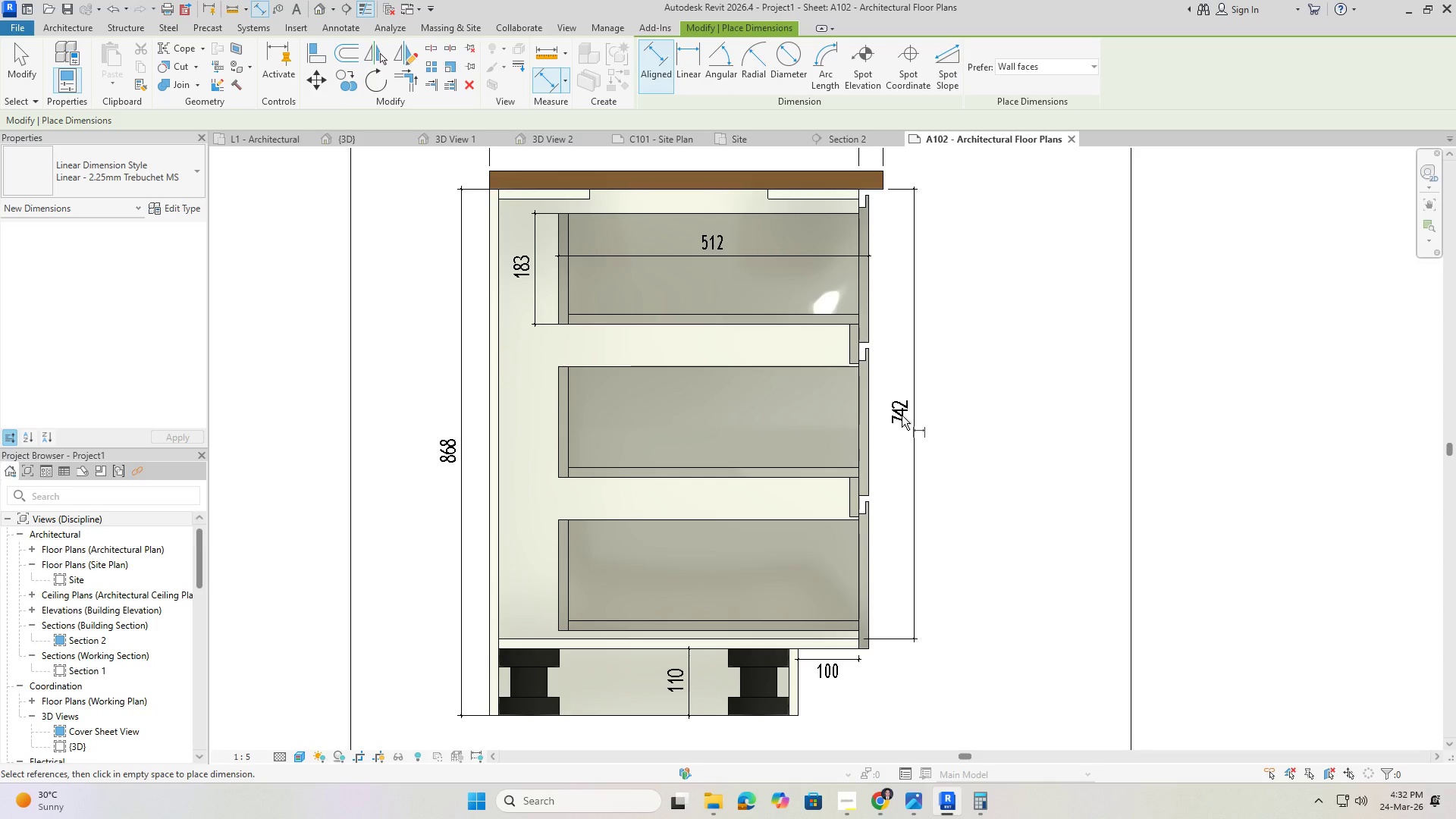 
left_click([902, 416])
 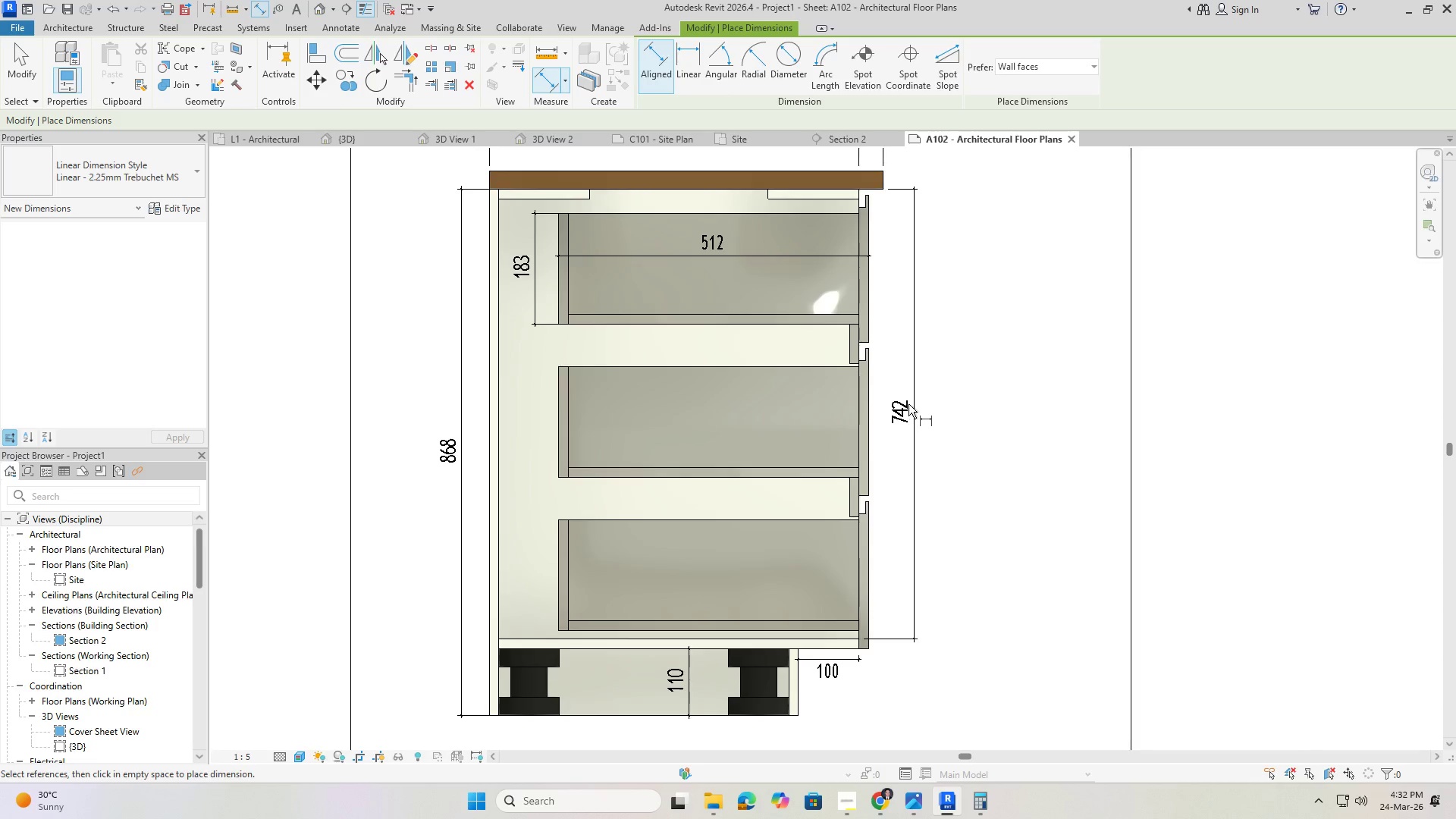 
key(Escape)
 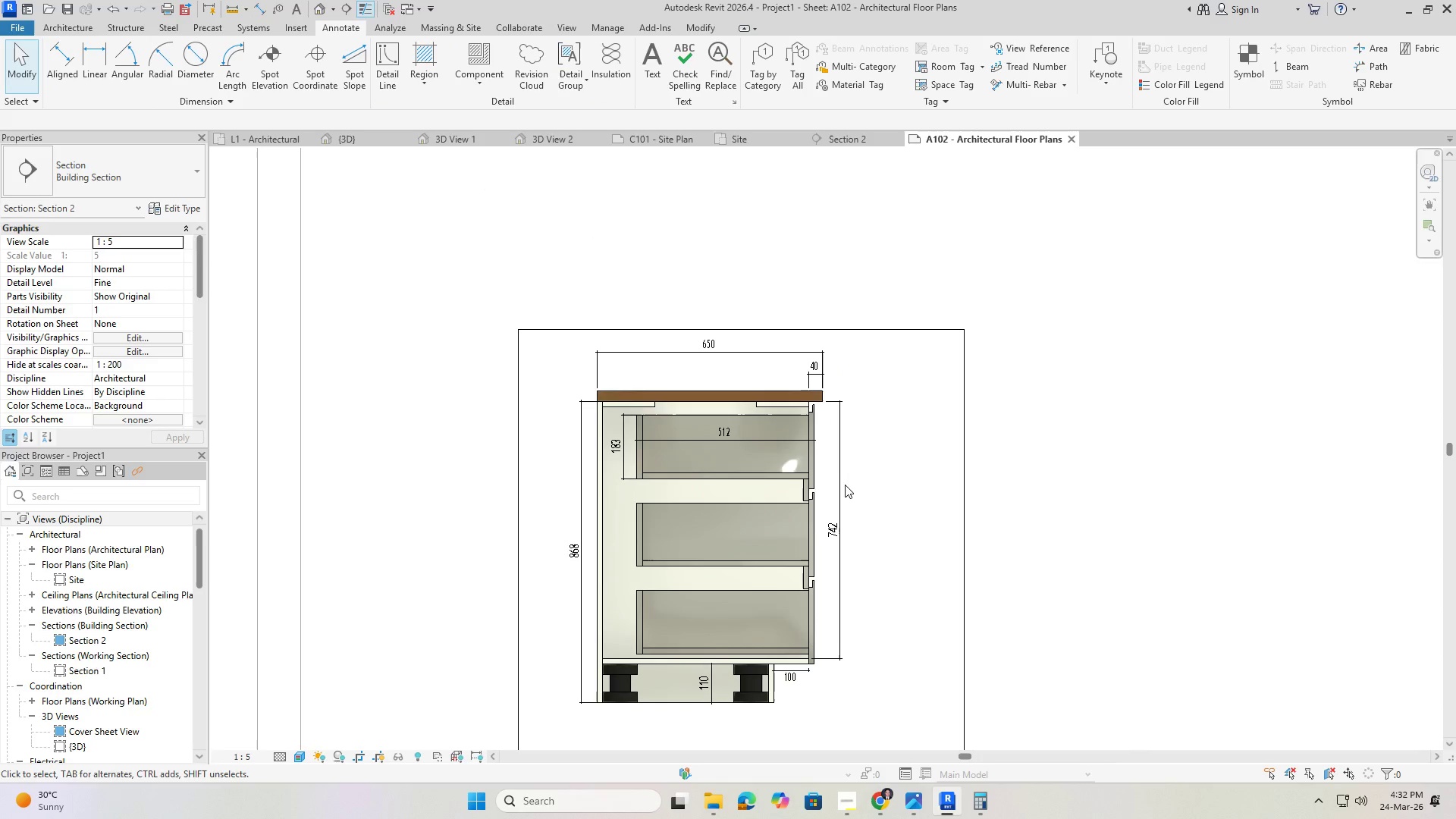 
scroll: coordinate [842, 522], scroll_direction: down, amount: 4.0
 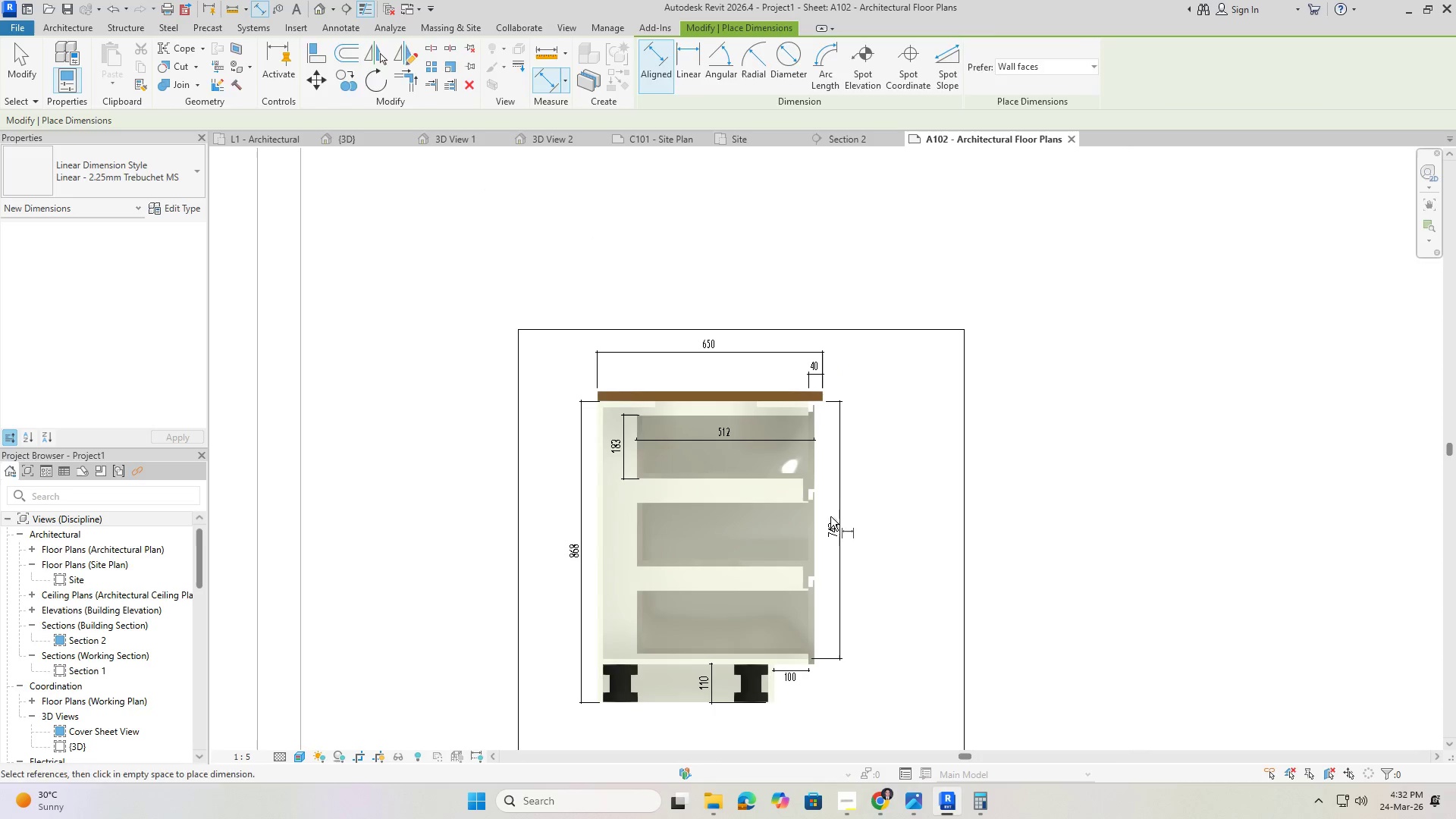 
key(Escape)
 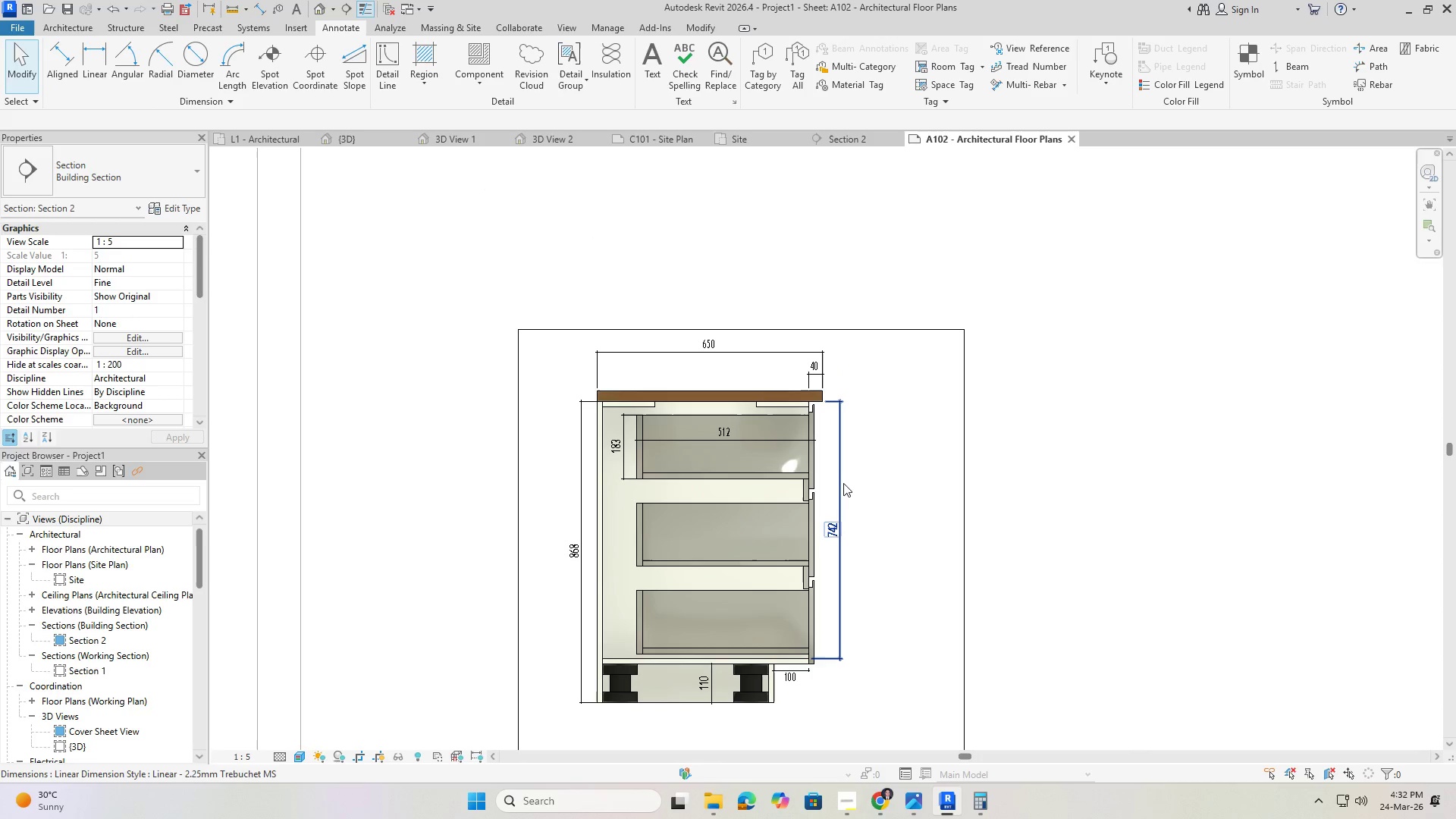 
left_click([843, 482])
 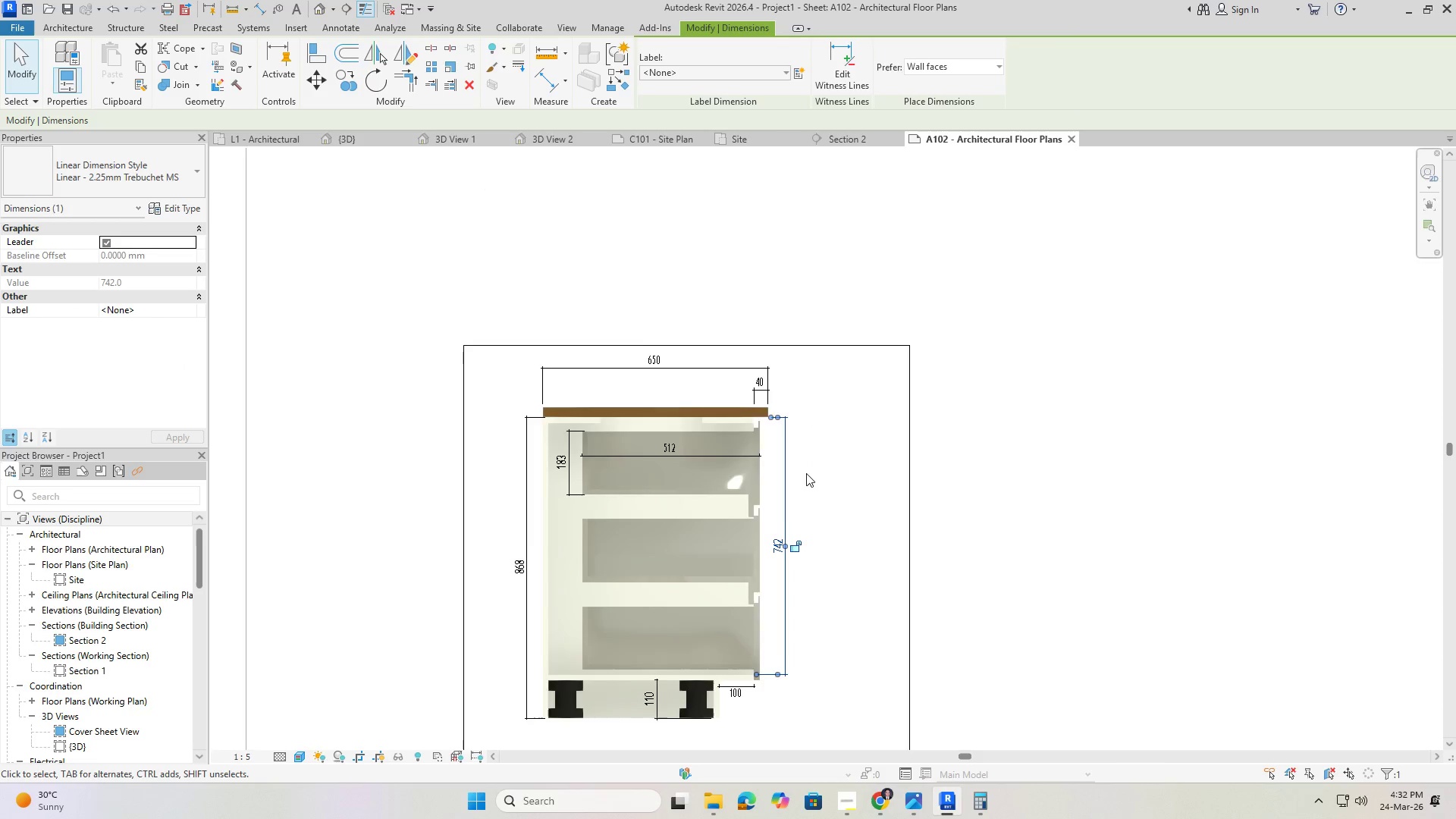 
key(Delete)
 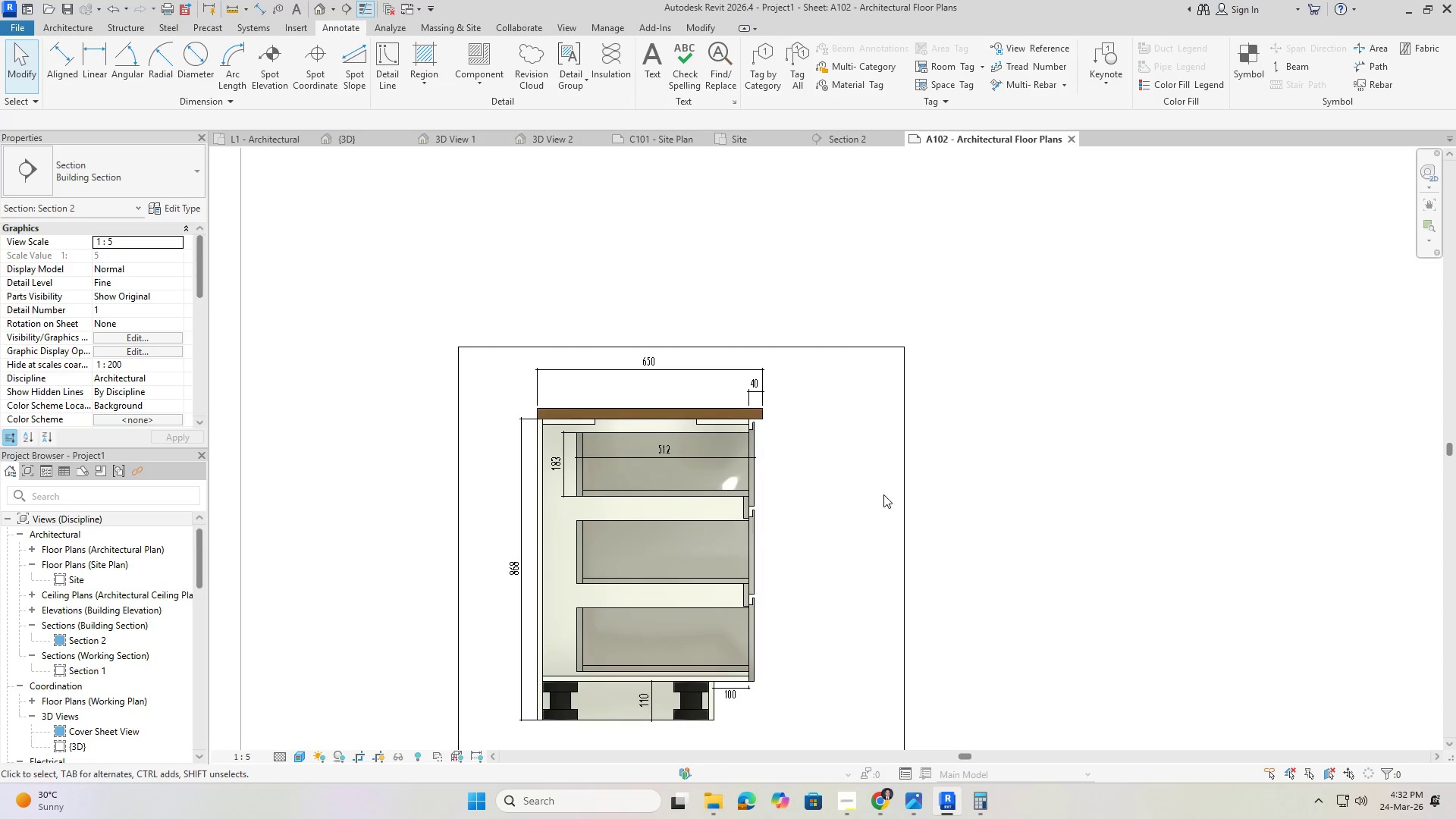 
scroll: coordinate [725, 457], scroll_direction: down, amount: 5.0
 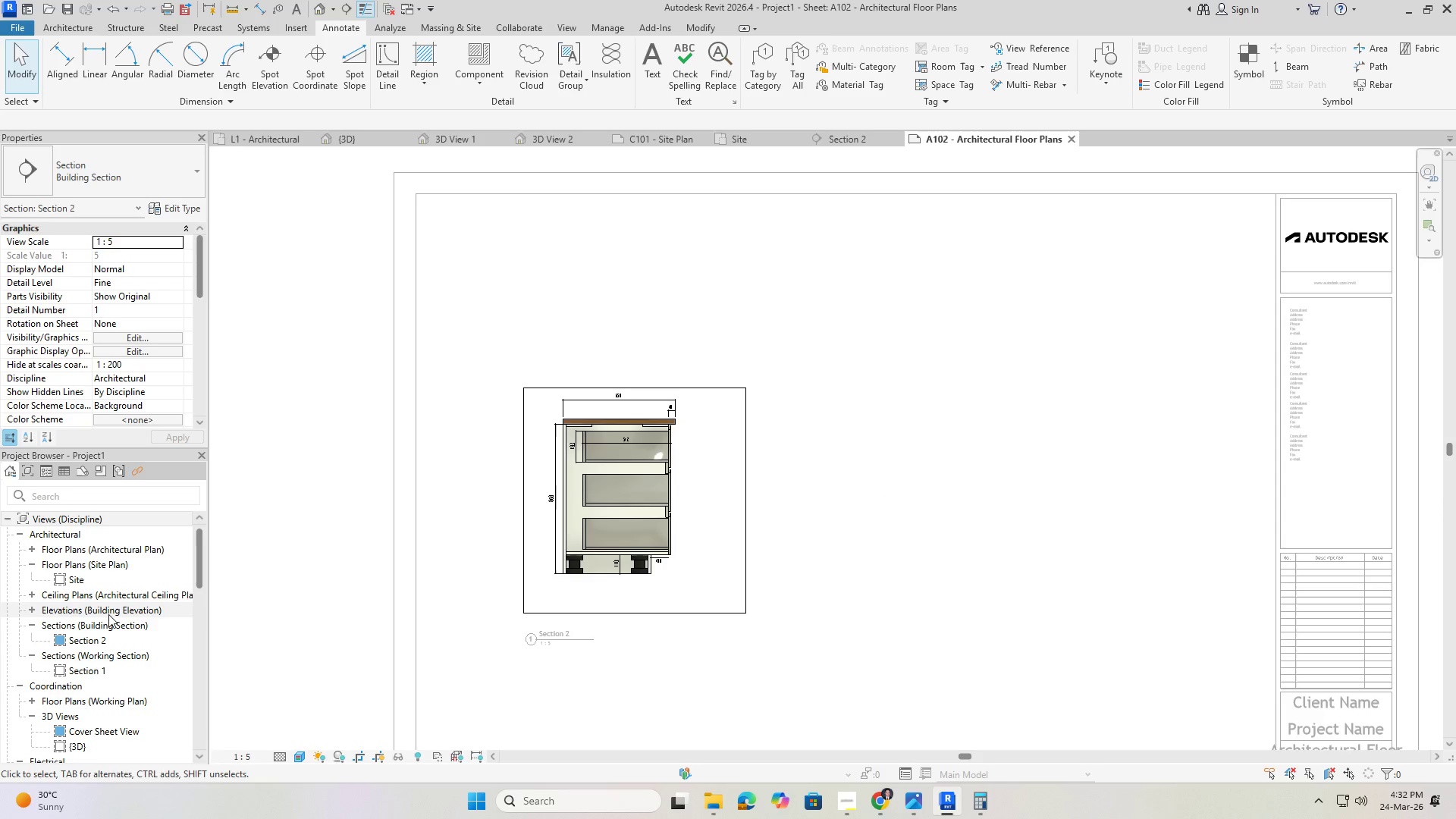 
scroll: coordinate [105, 615], scroll_direction: up, amount: 16.0
 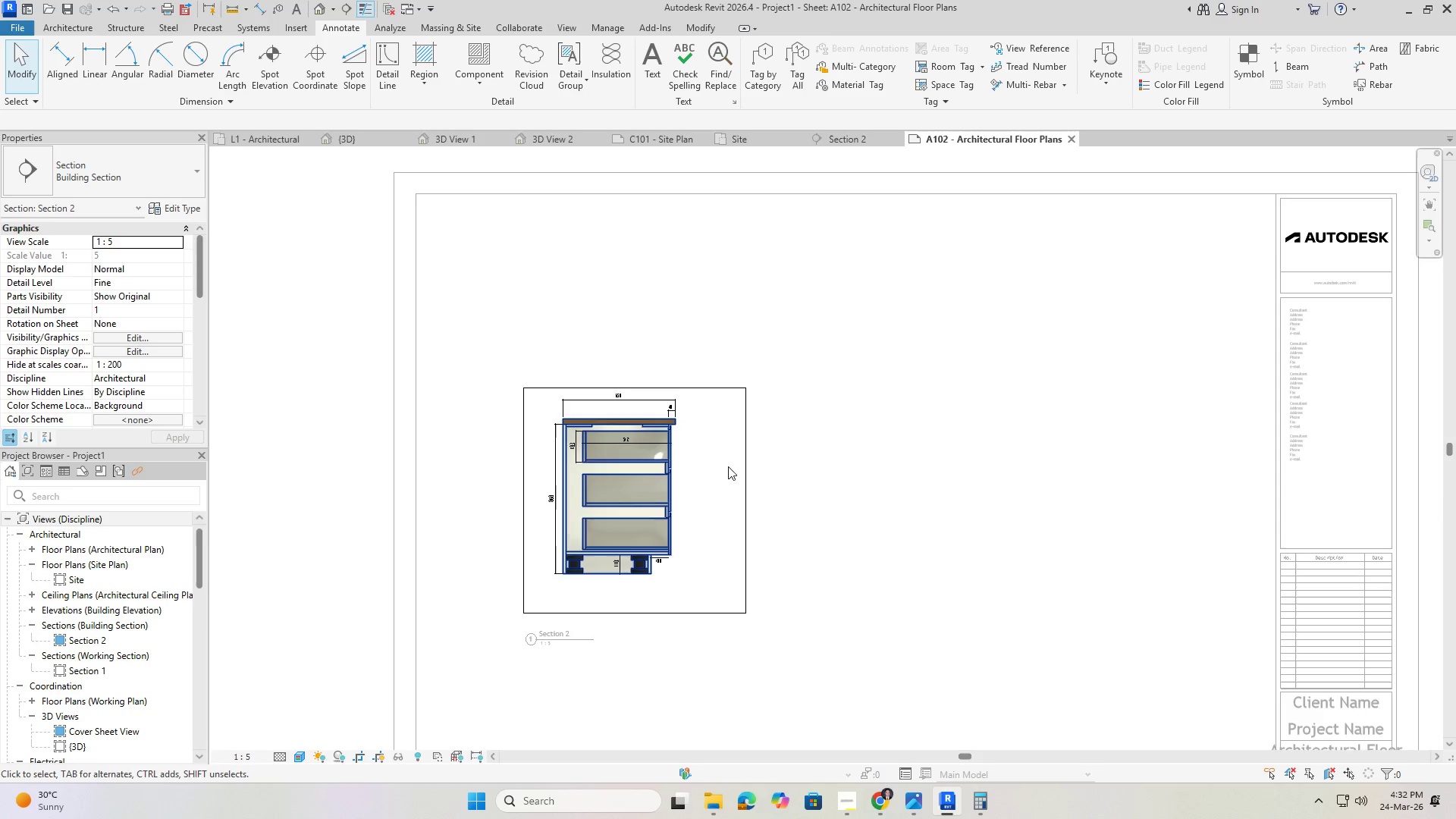 
left_click([958, 446])
 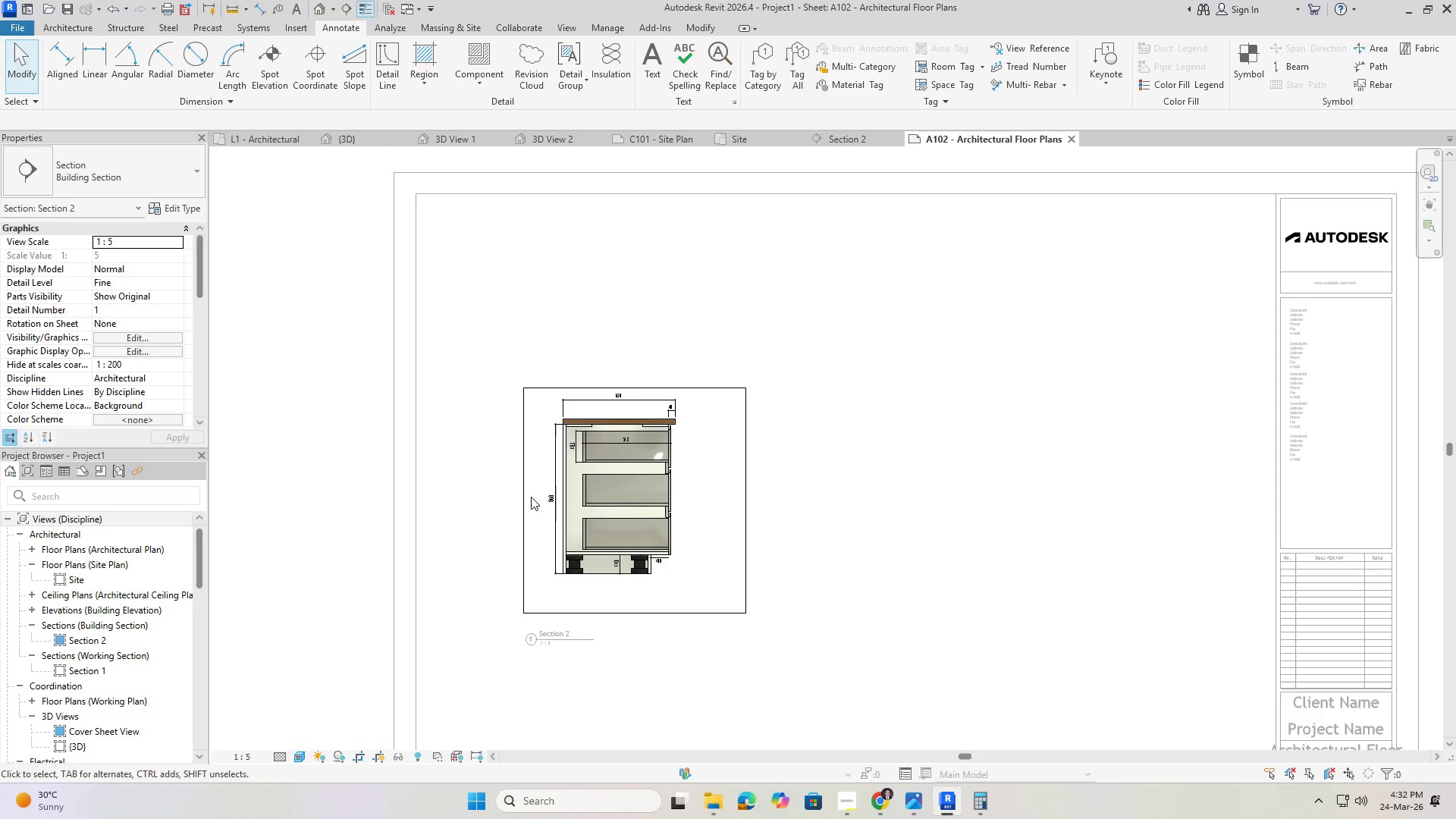 
double_click([500, 318])
 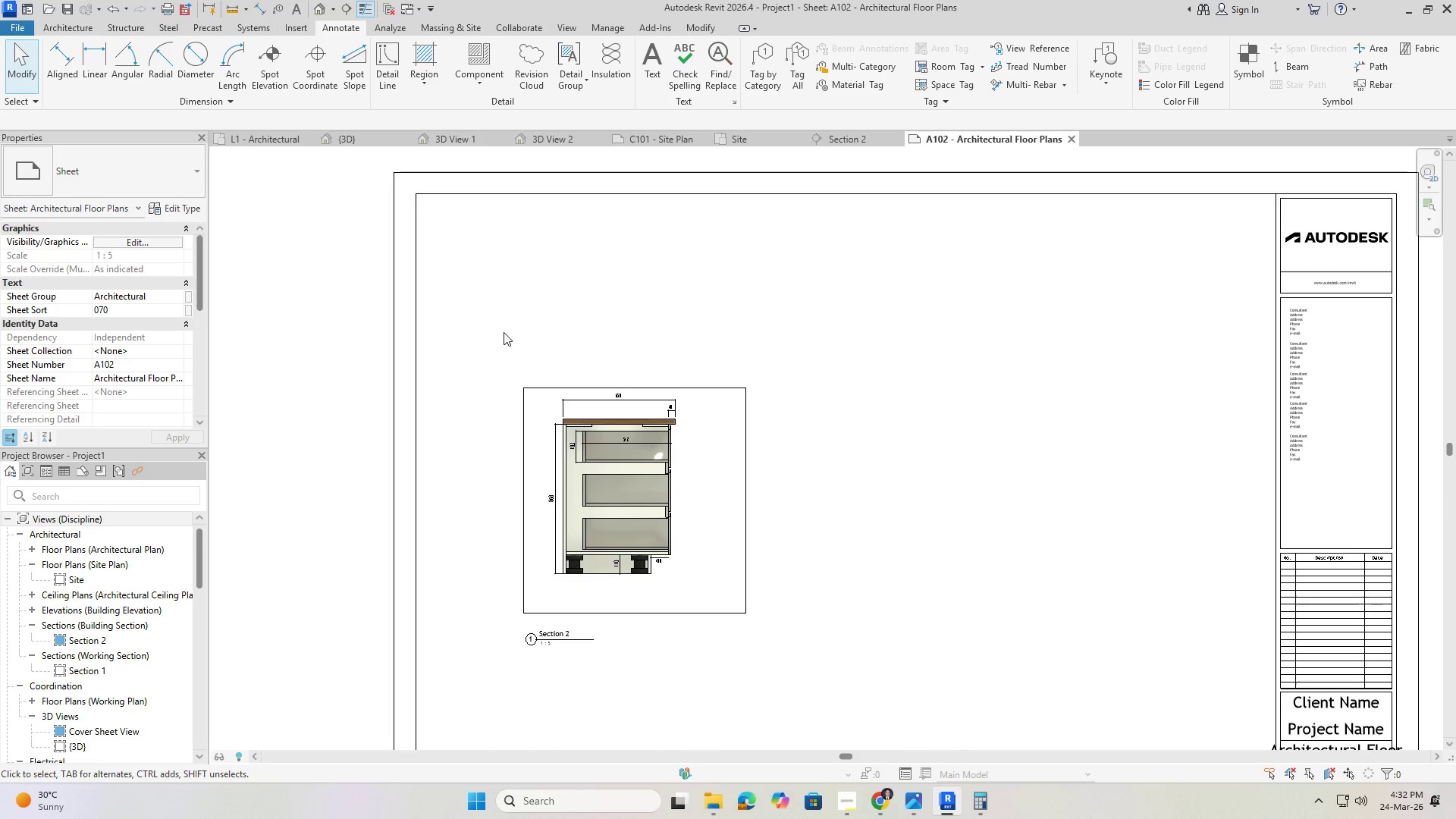 
scroll: coordinate [527, 444], scroll_direction: up, amount: 3.0
 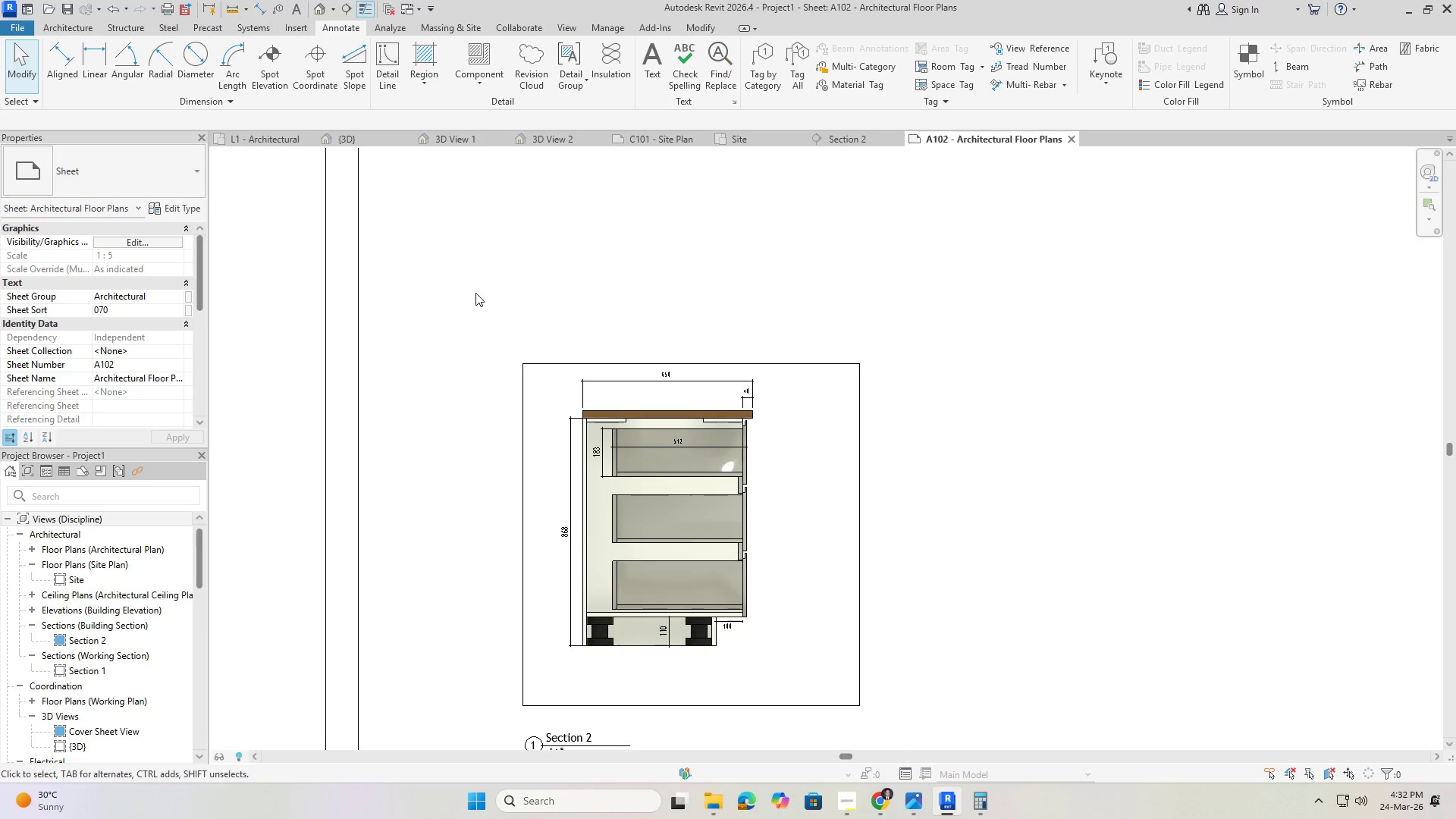 
left_click_drag(start_coordinate=[447, 253], to_coordinate=[824, 697])
 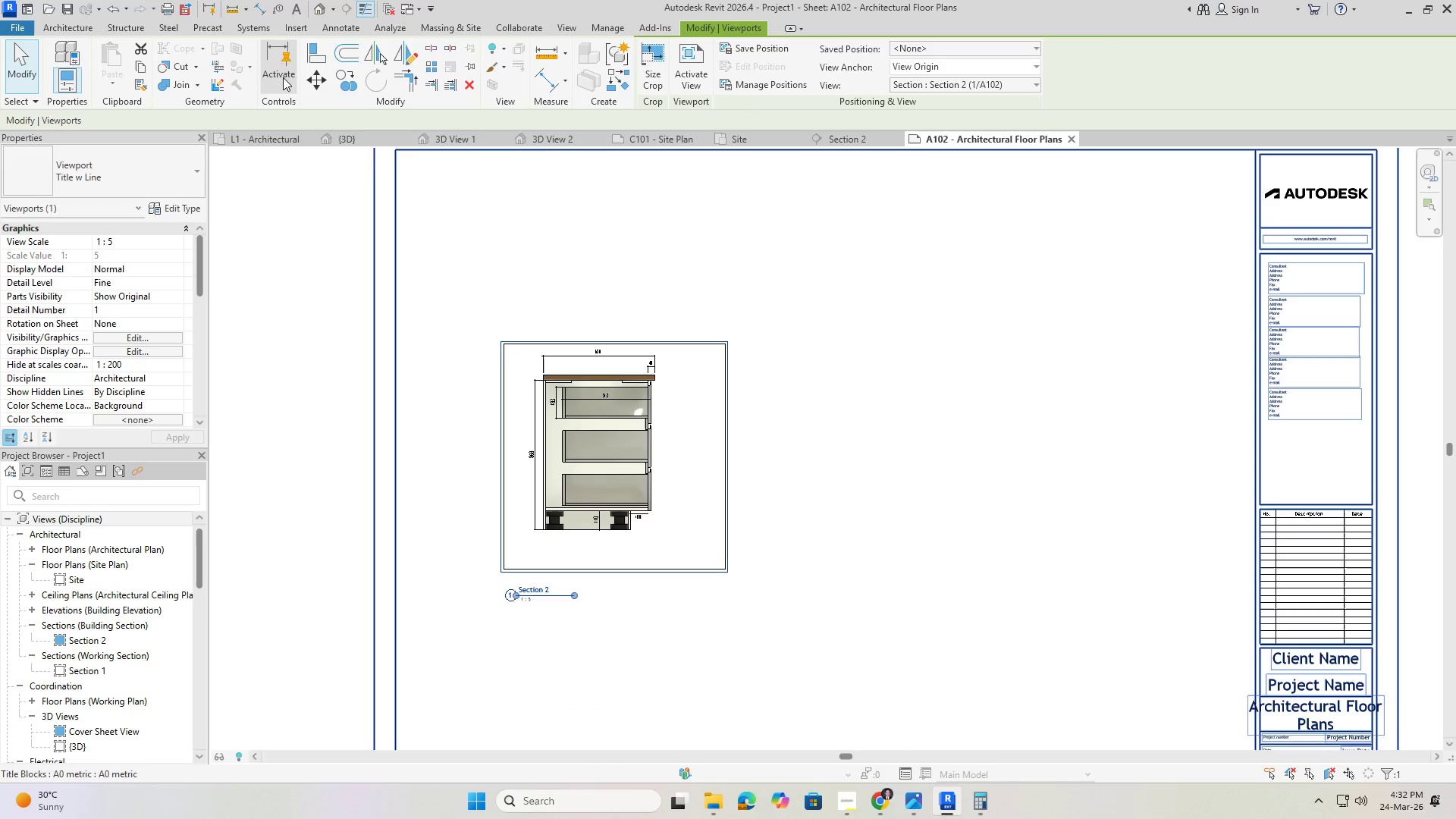 
scroll: coordinate [467, 307], scroll_direction: down, amount: 3.0
 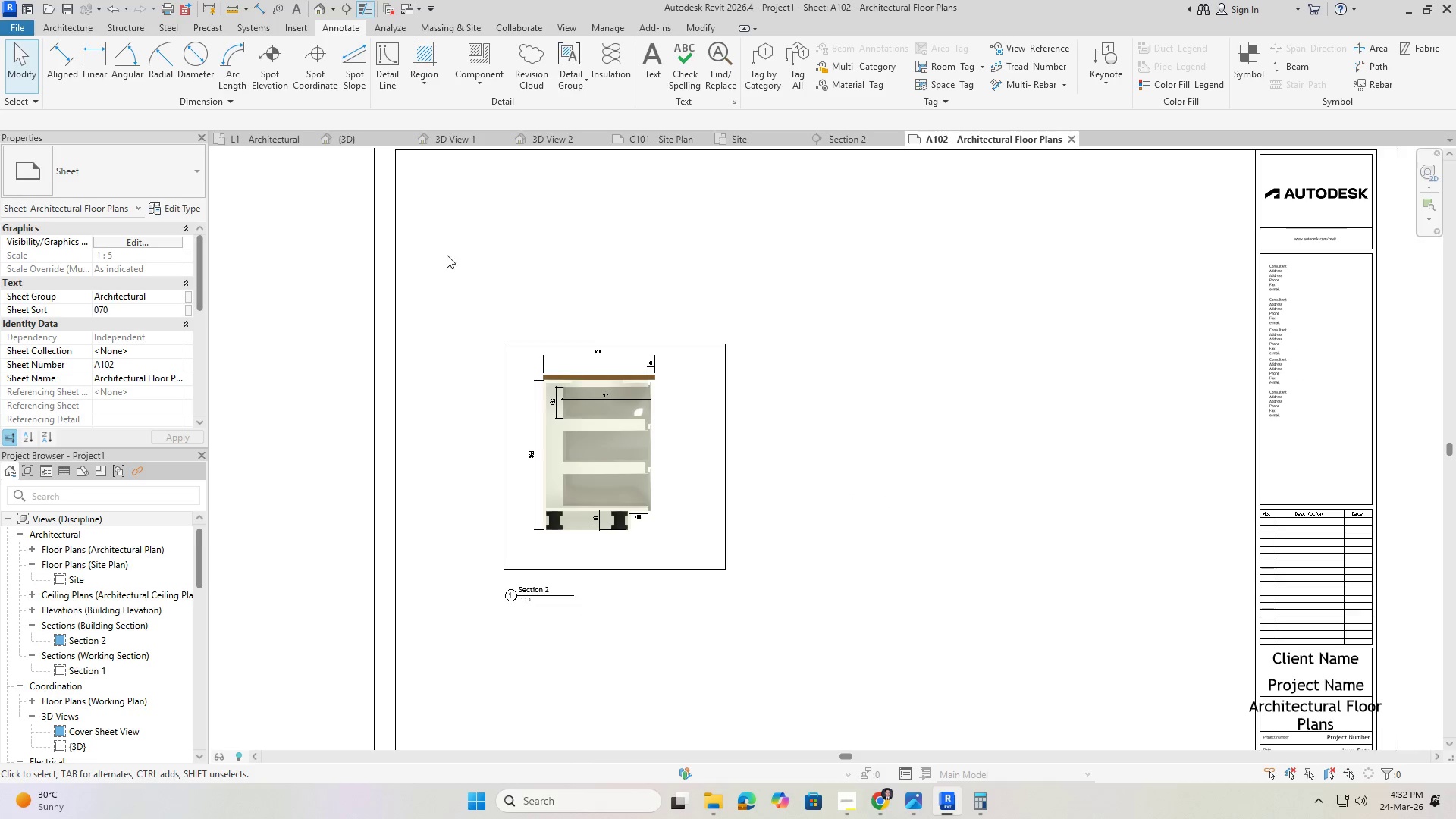 
left_click([321, 83])
 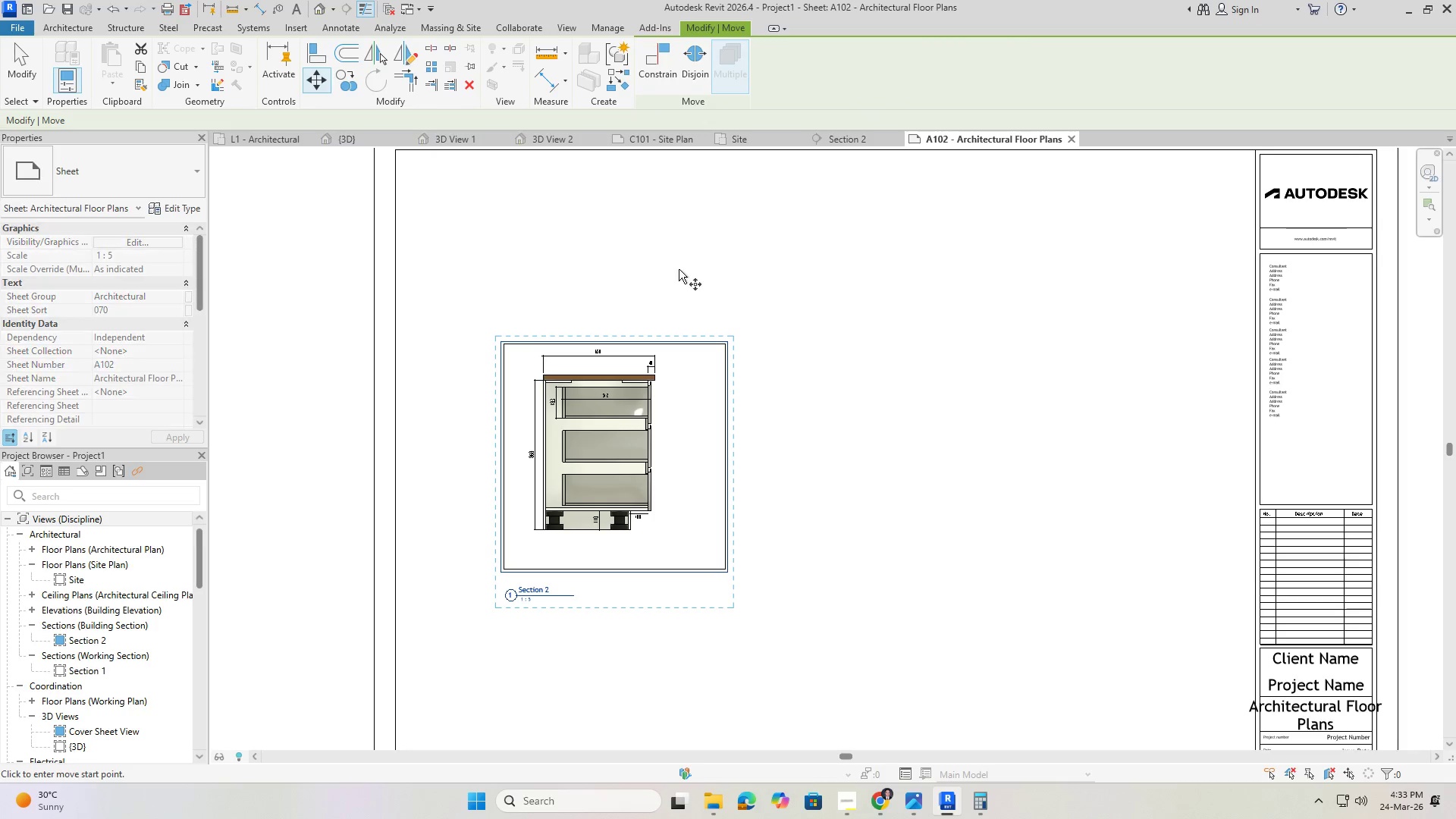 
left_click([672, 265])
 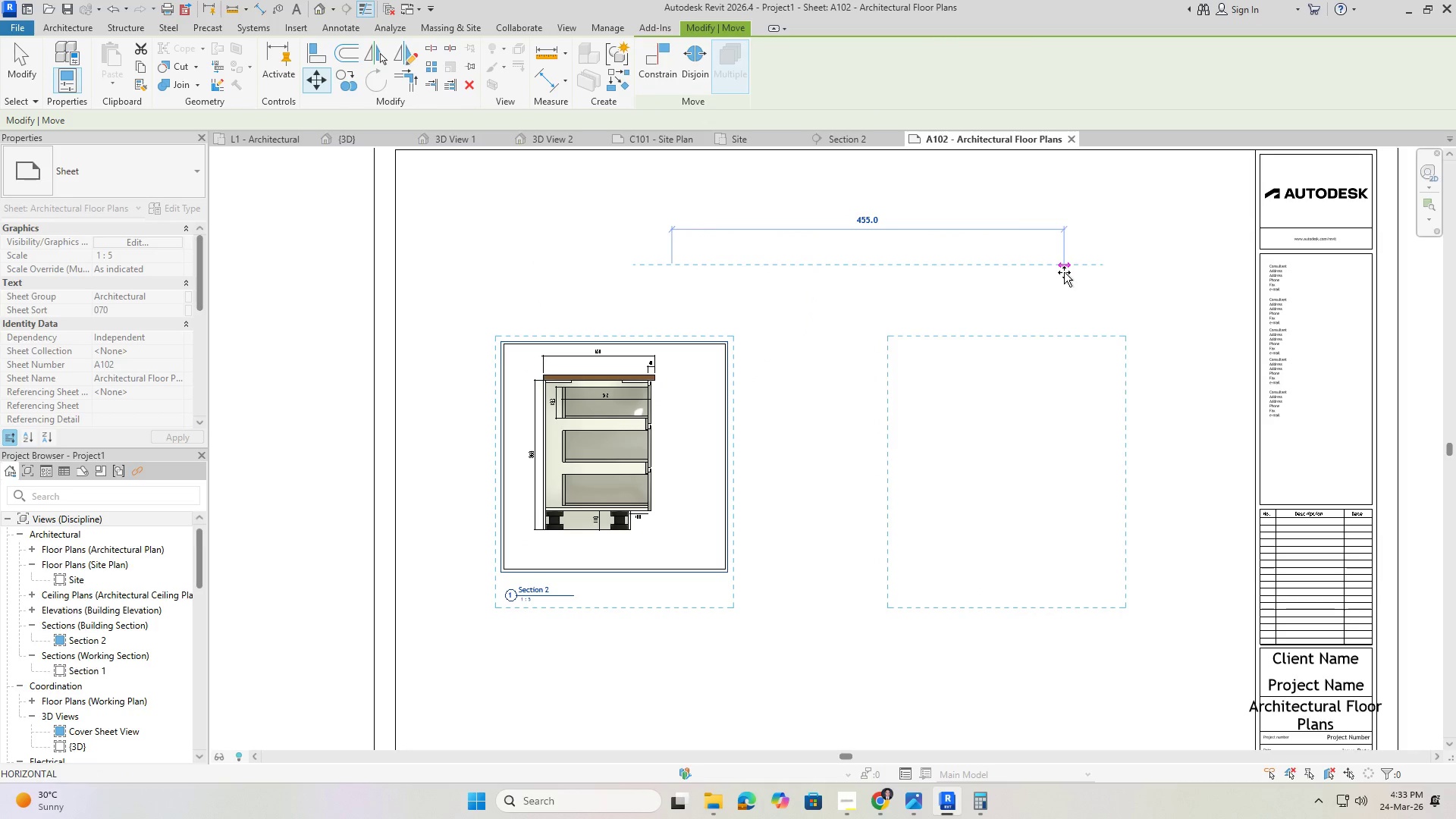 
left_click([1066, 273])
 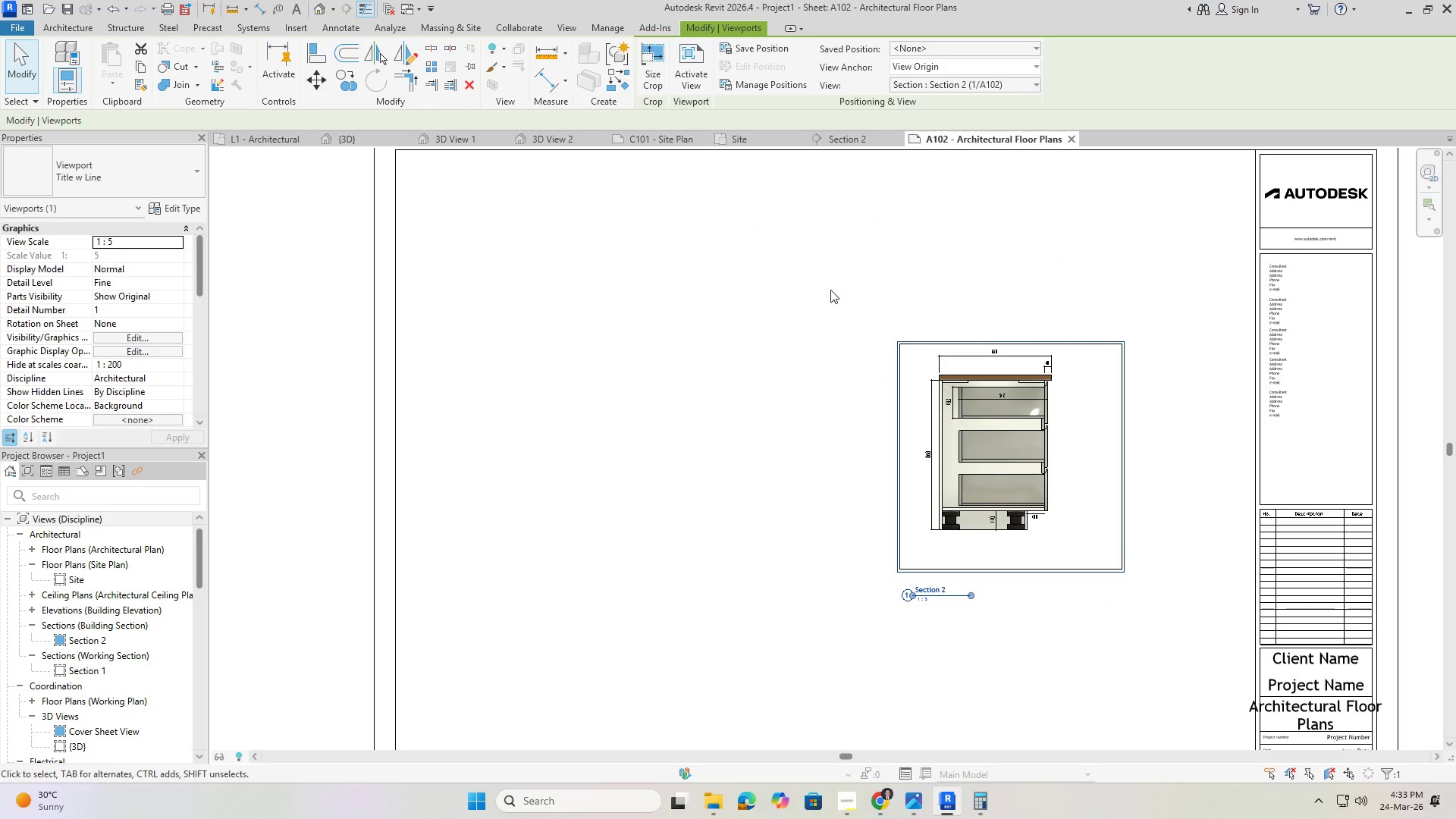 
key(Escape)
 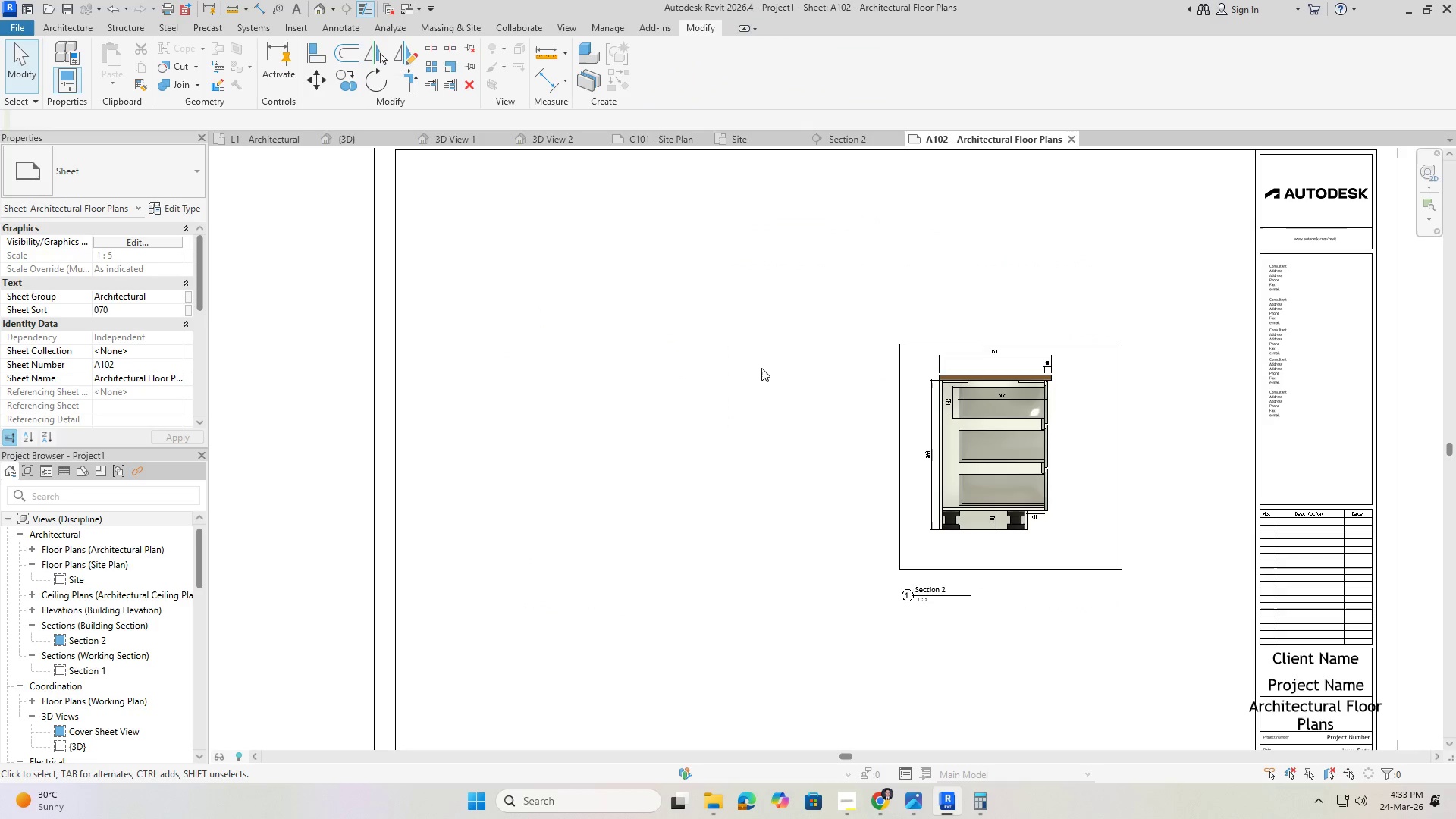 
key(Escape)
 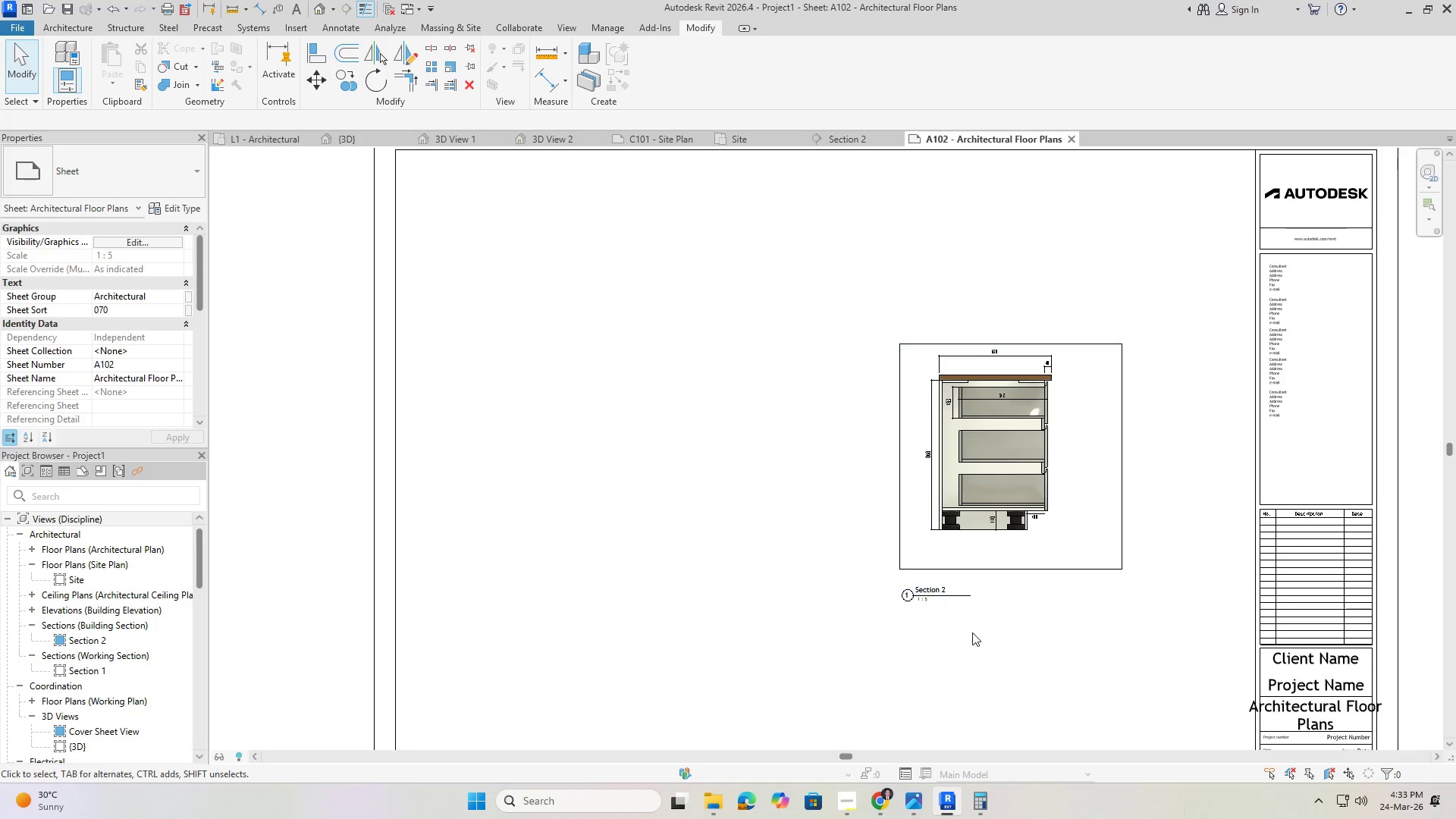 
scroll: coordinate [866, 564], scroll_direction: up, amount: 7.0
 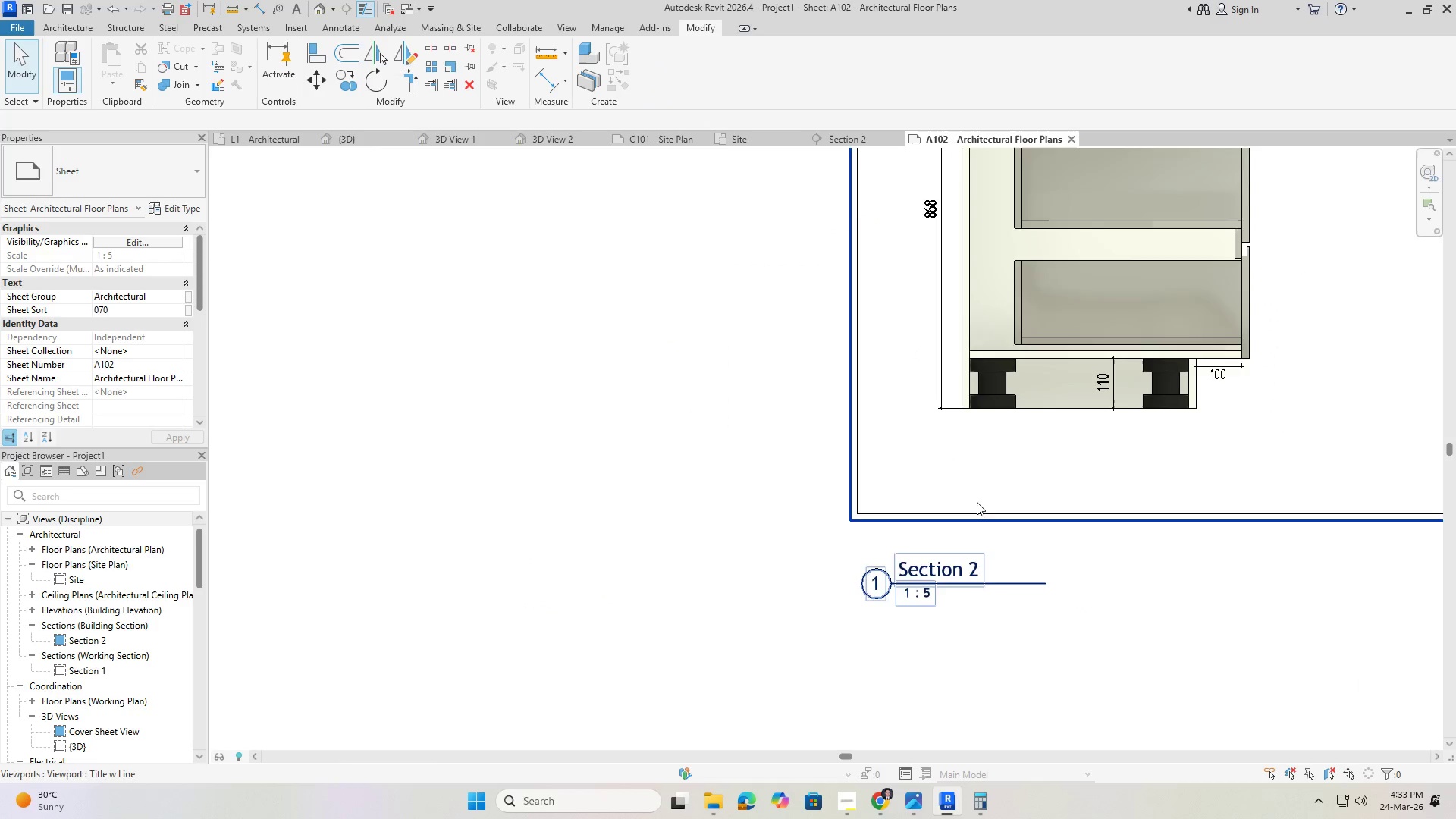 
scroll: coordinate [839, 547], scroll_direction: down, amount: 2.0
 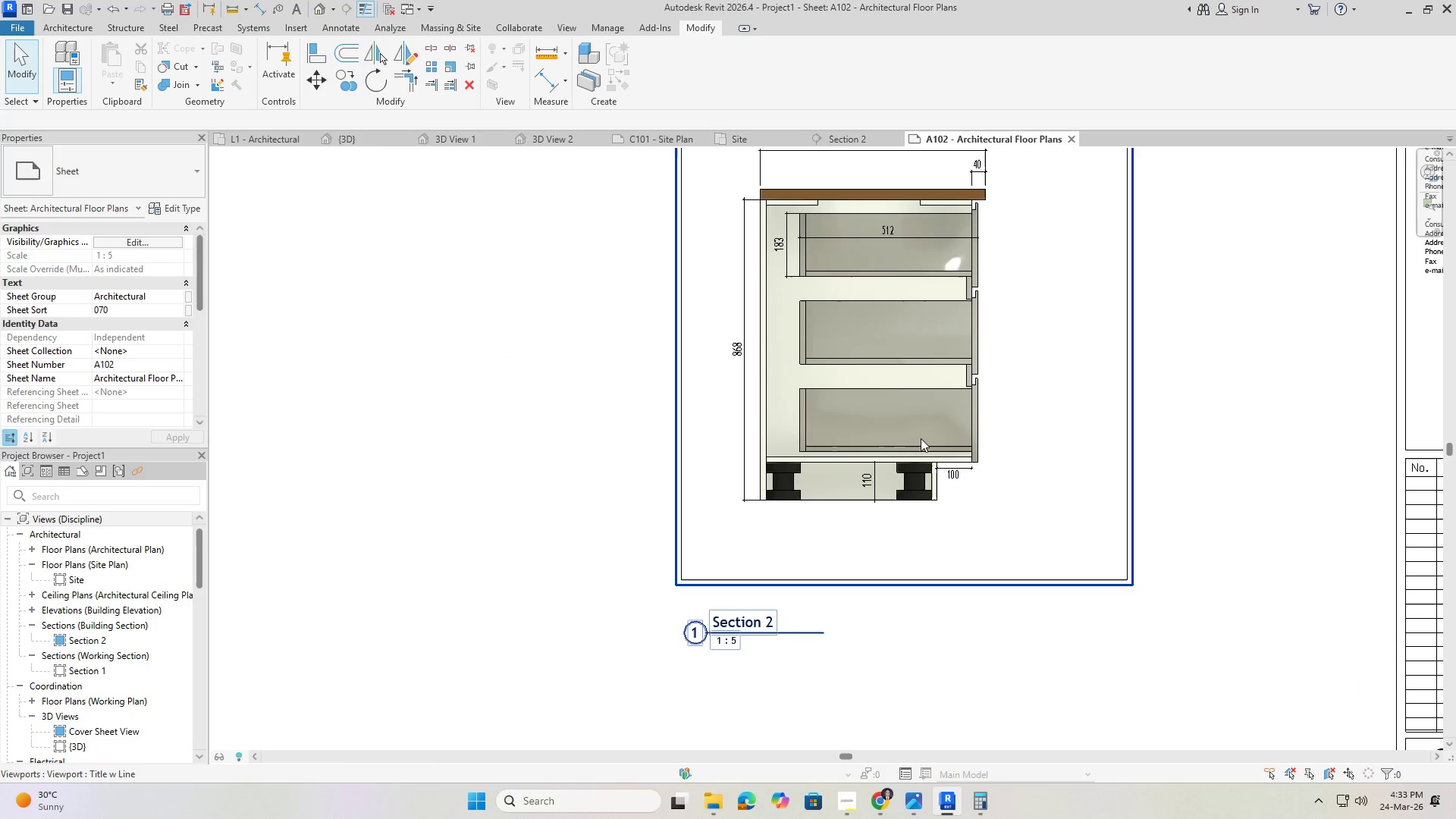 
scroll: coordinate [921, 438], scroll_direction: up, amount: 3.0
 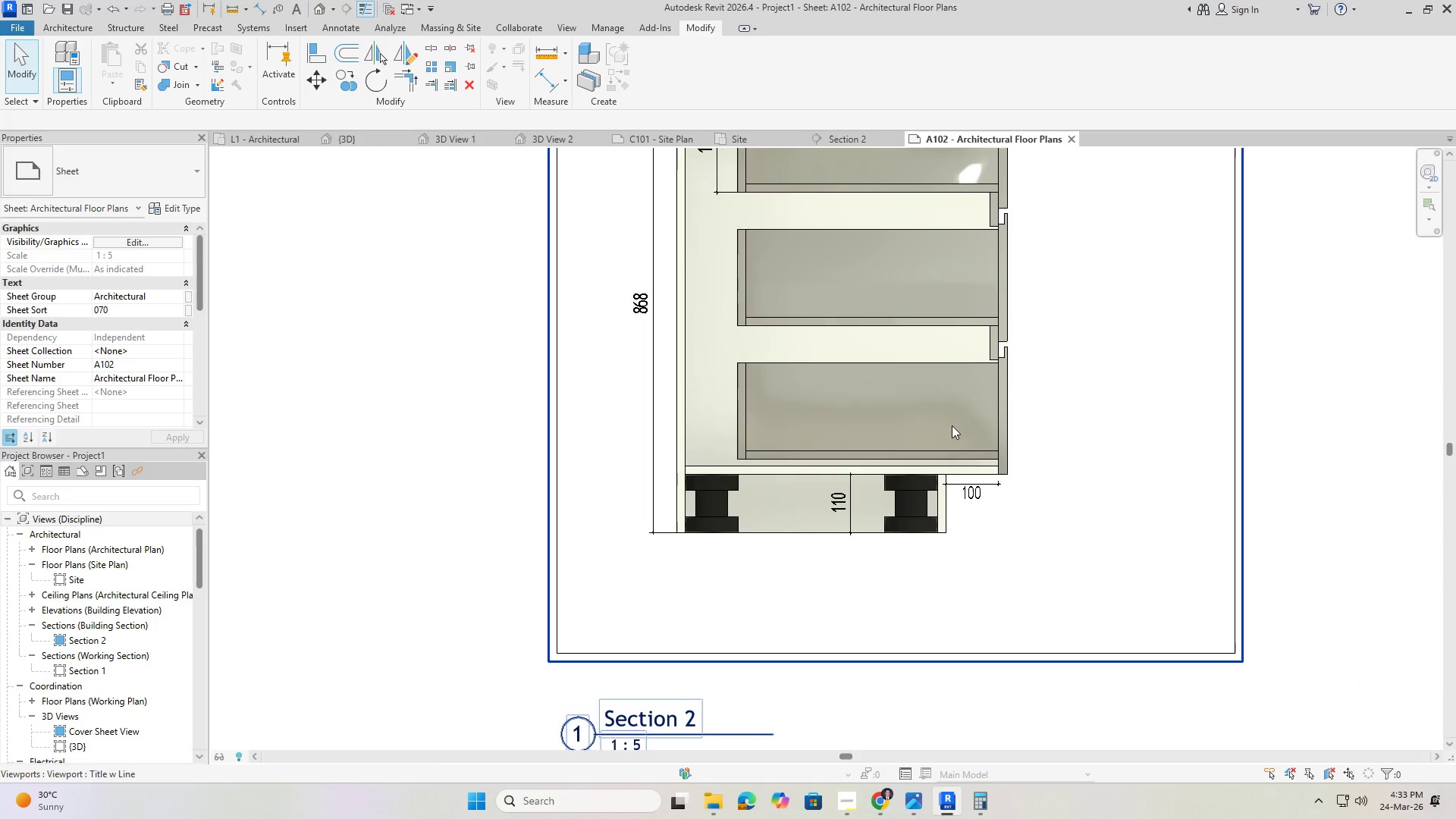 
scroll: coordinate [785, 600], scroll_direction: down, amount: 1.0
 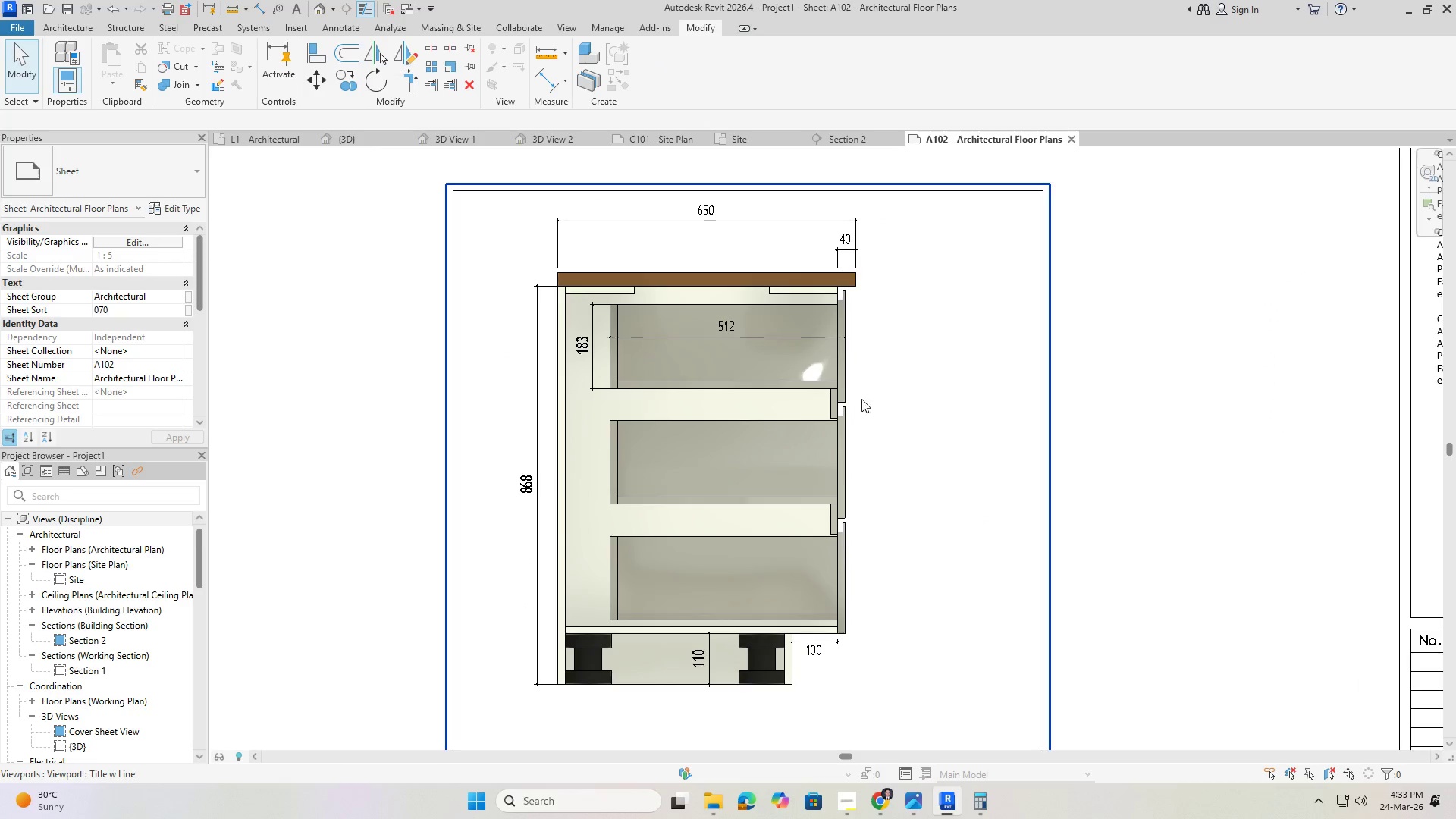 
scroll: coordinate [792, 376], scroll_direction: up, amount: 2.0
 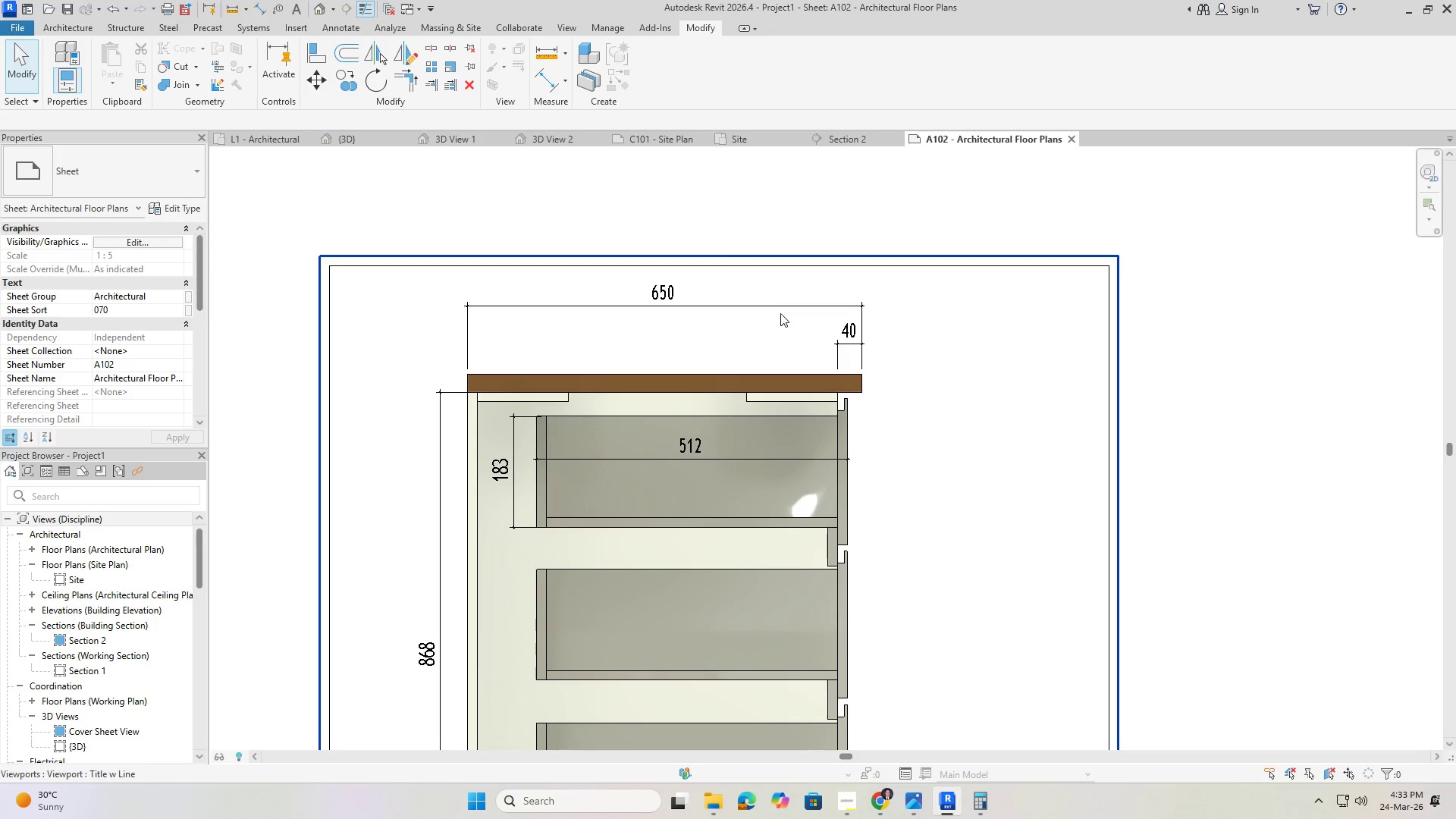 
left_click([781, 305])
 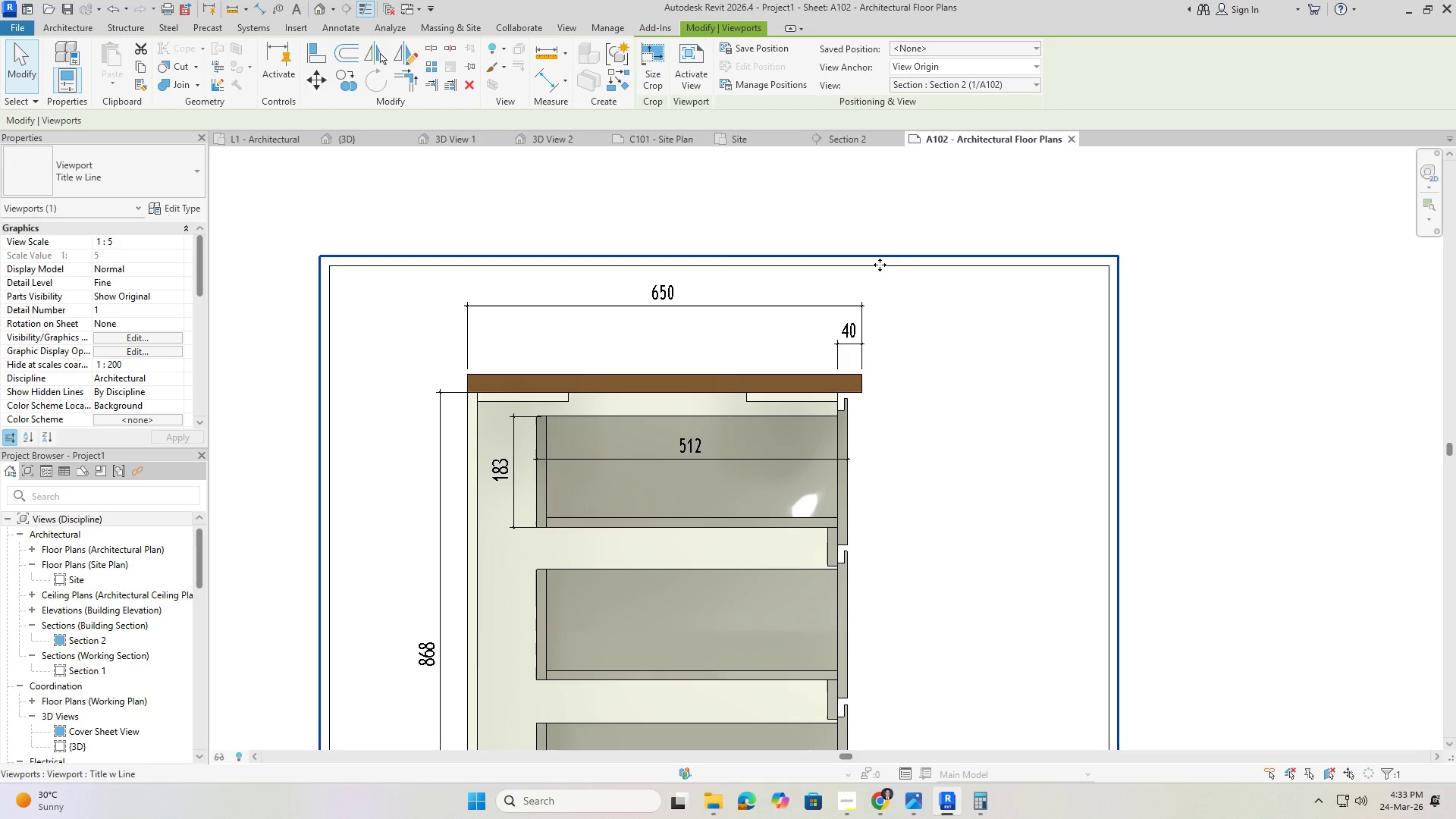 
double_click([885, 297])
 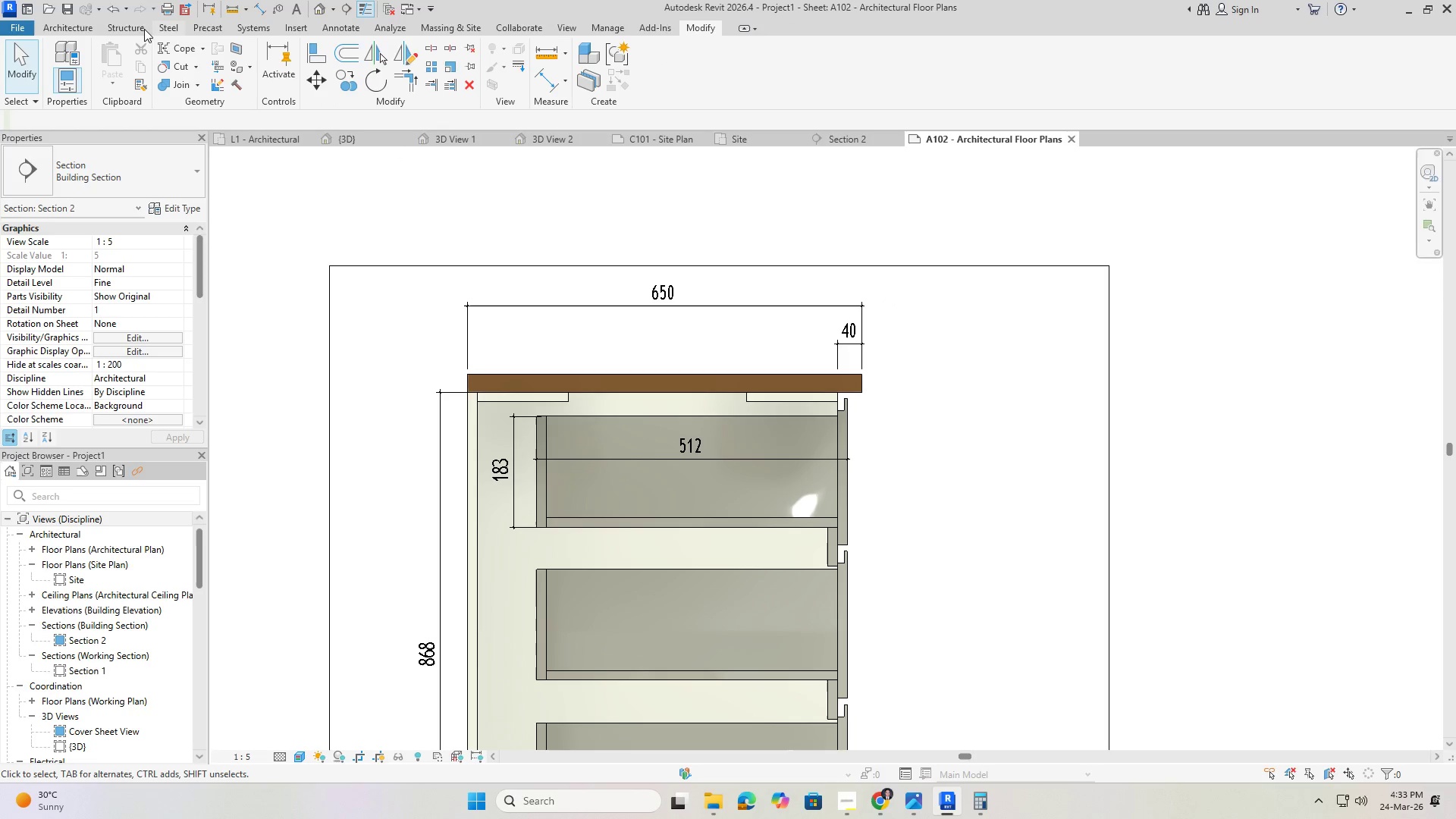 
left_click([338, 31])
 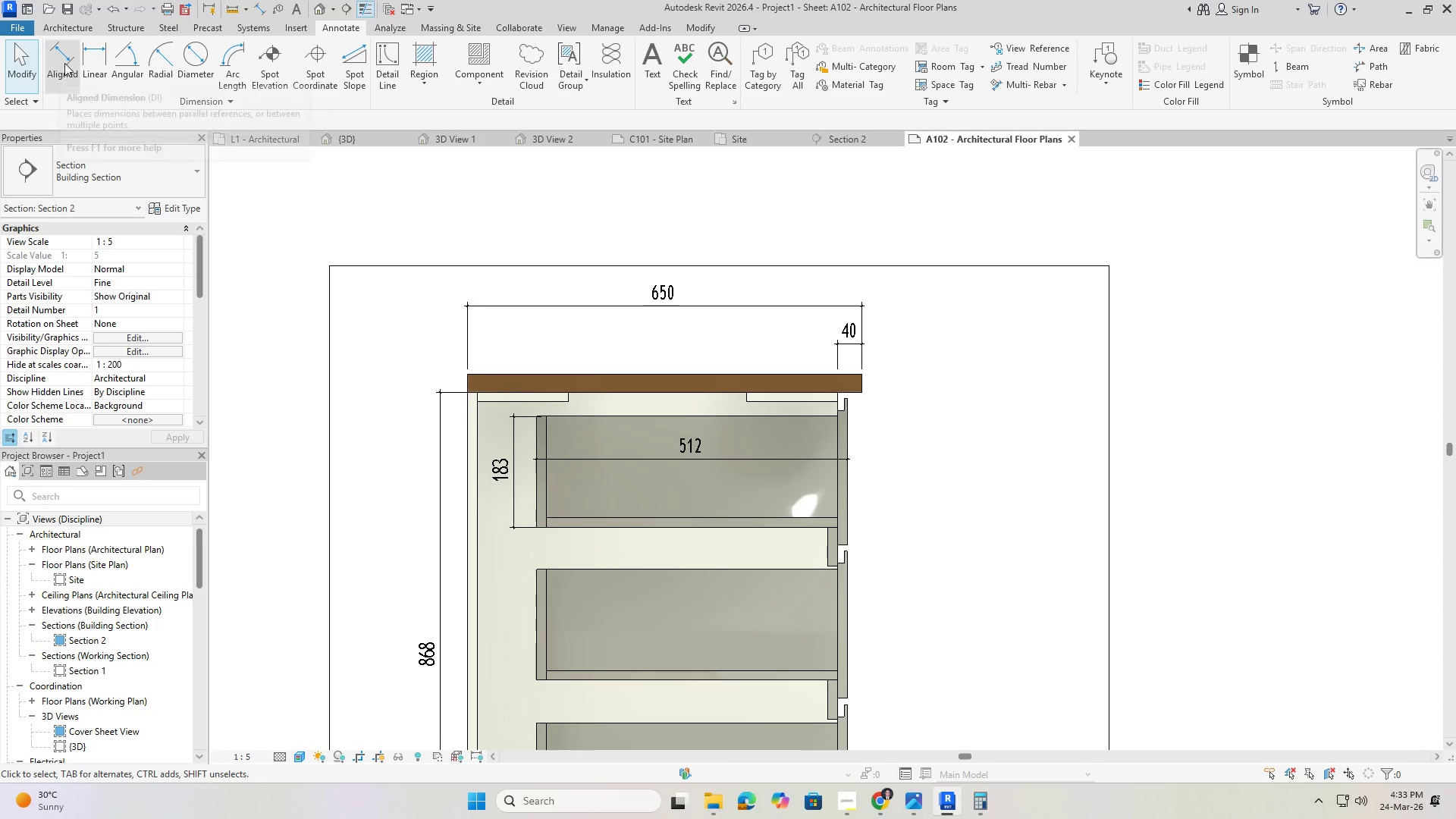 
left_click([65, 62])
 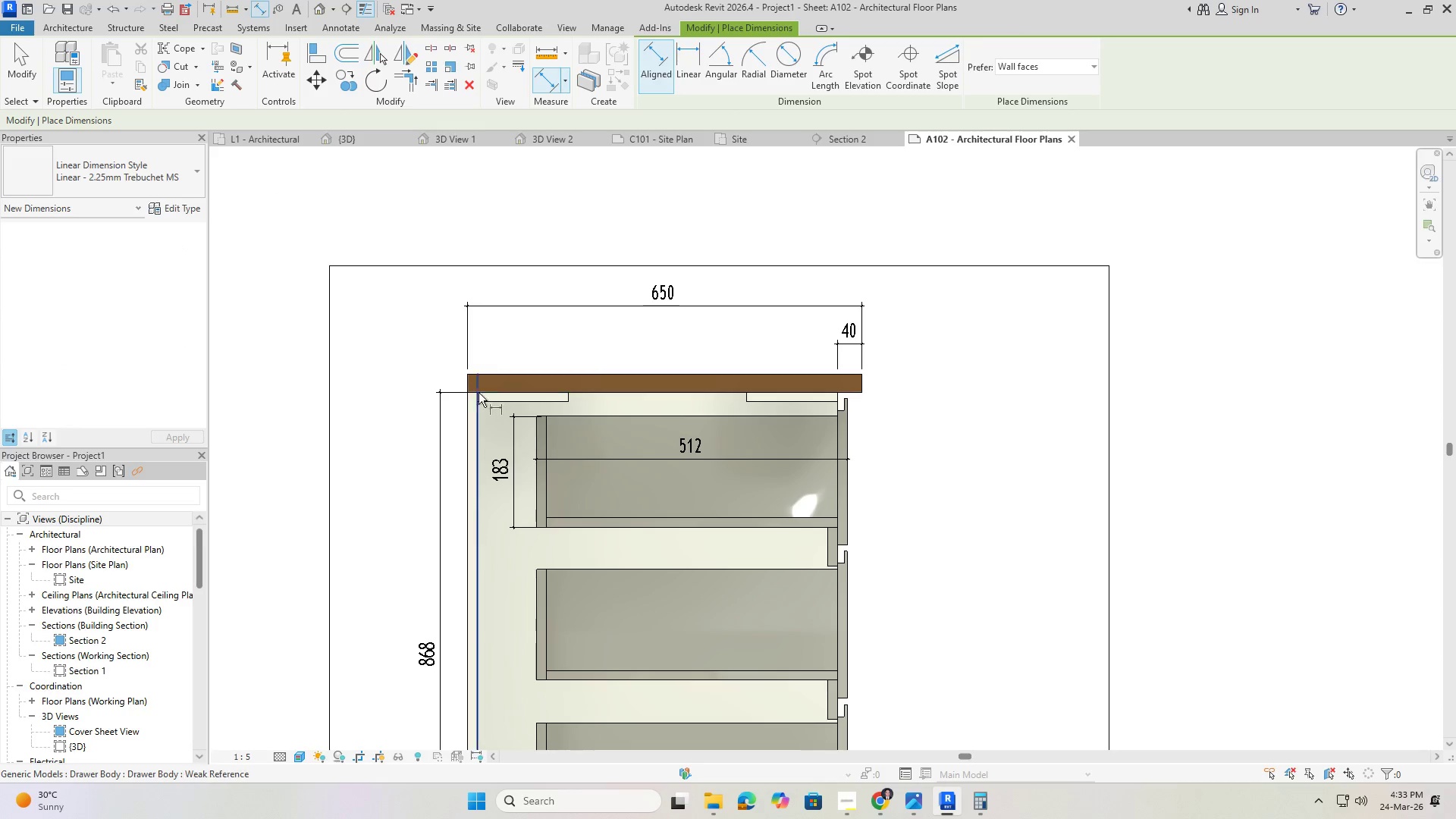 
scroll: coordinate [464, 388], scroll_direction: up, amount: 3.0
 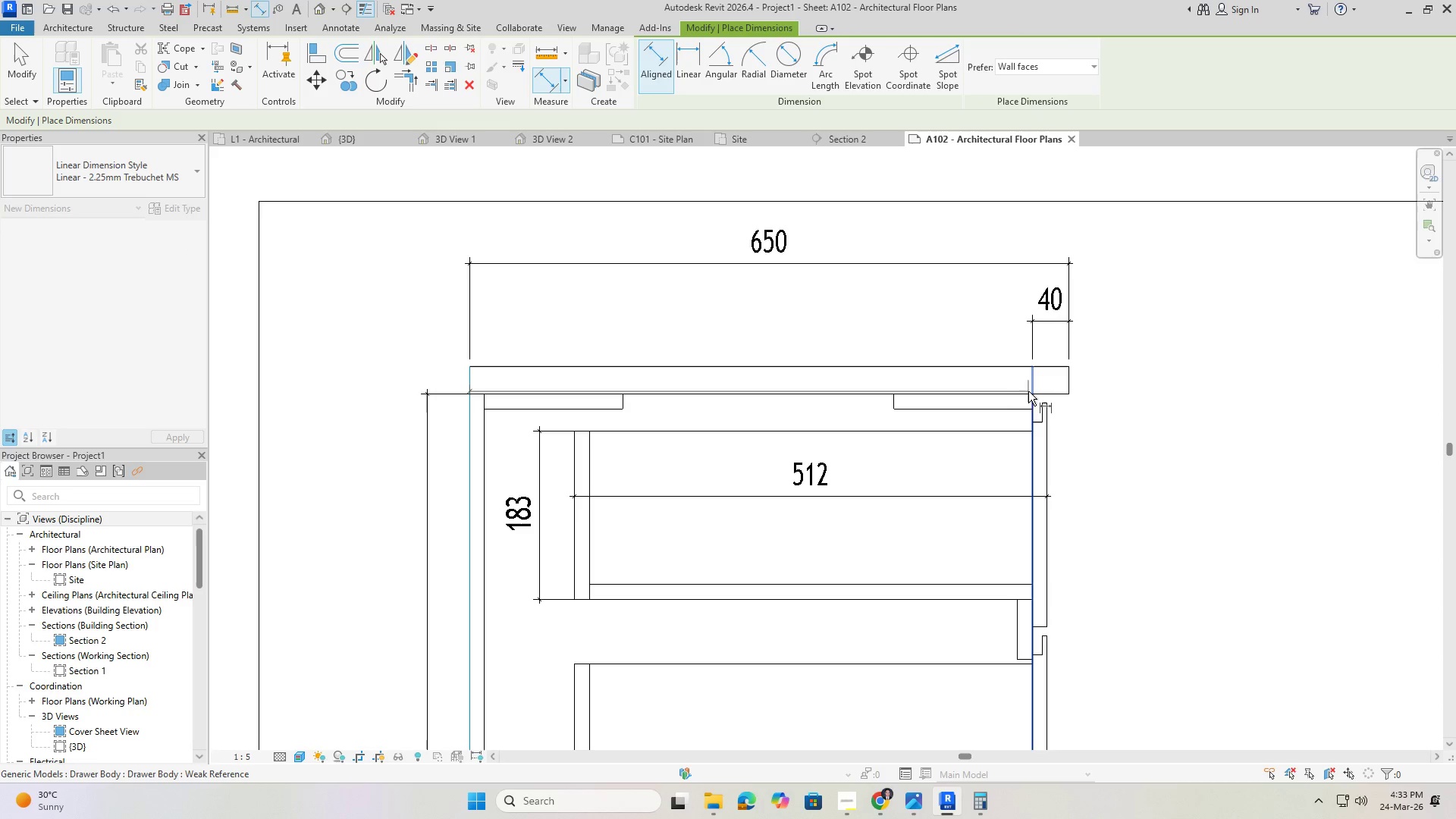 
left_click([1031, 392])
 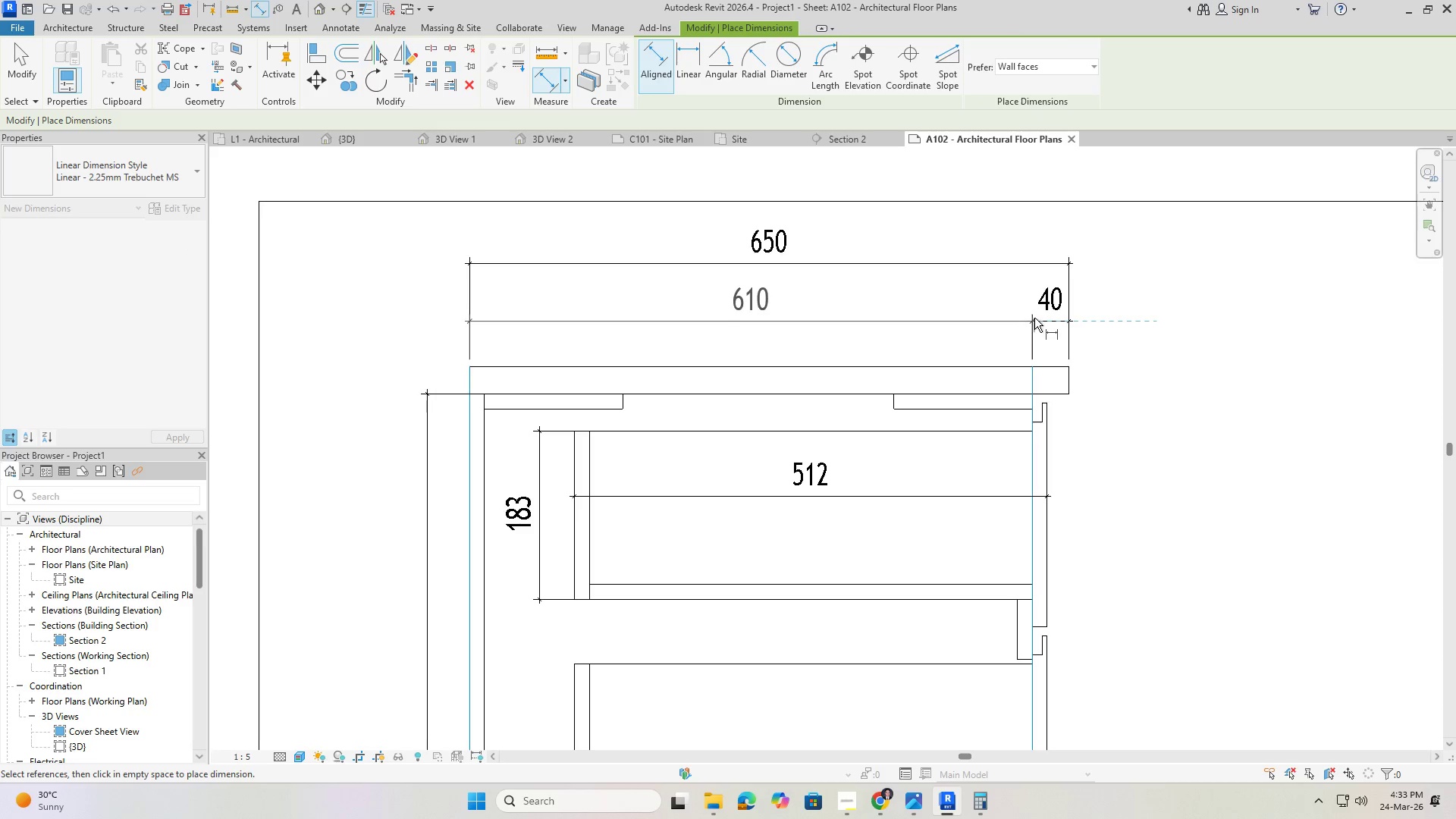 
left_click([1034, 318])
 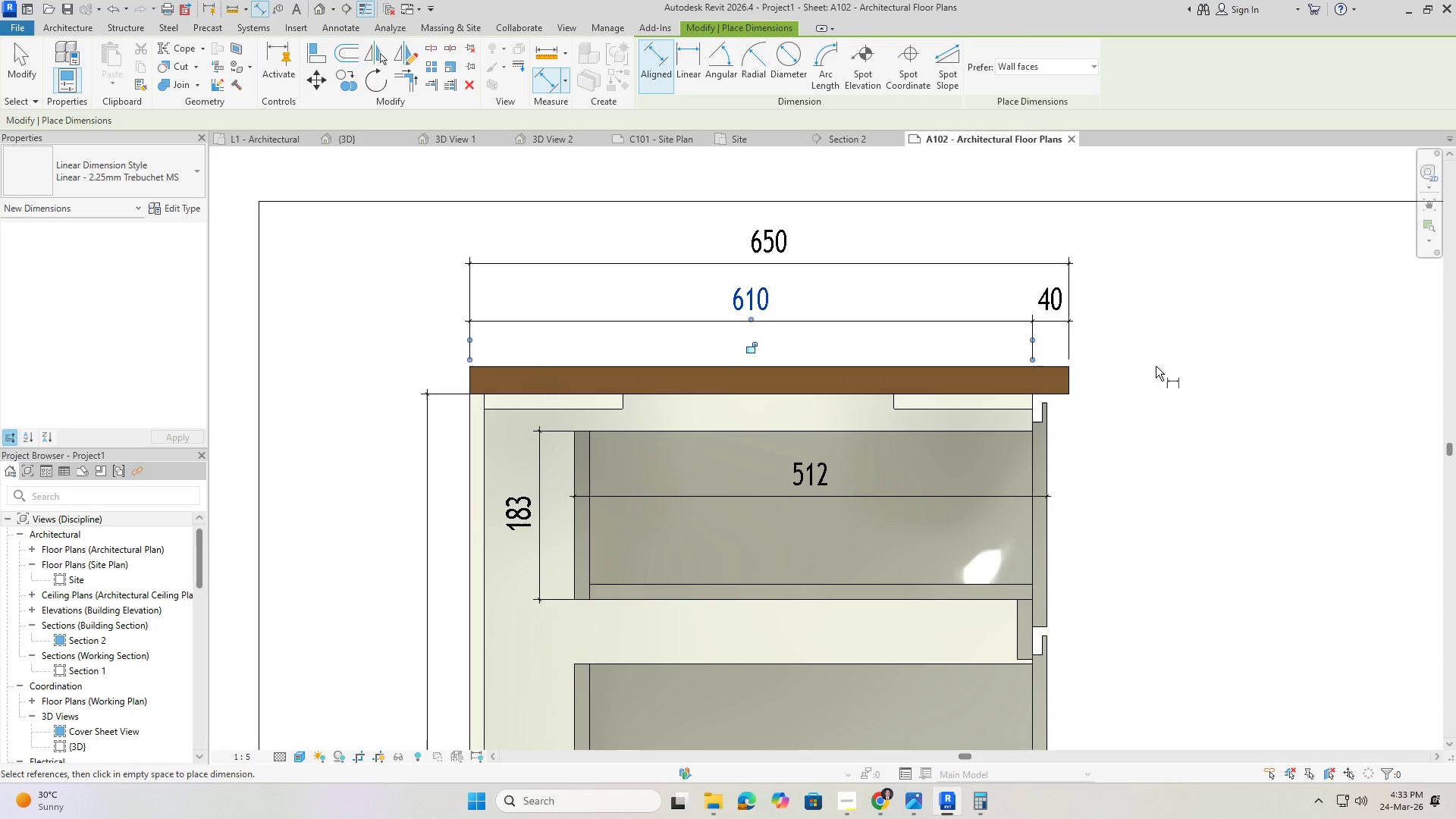 
key(Escape)
 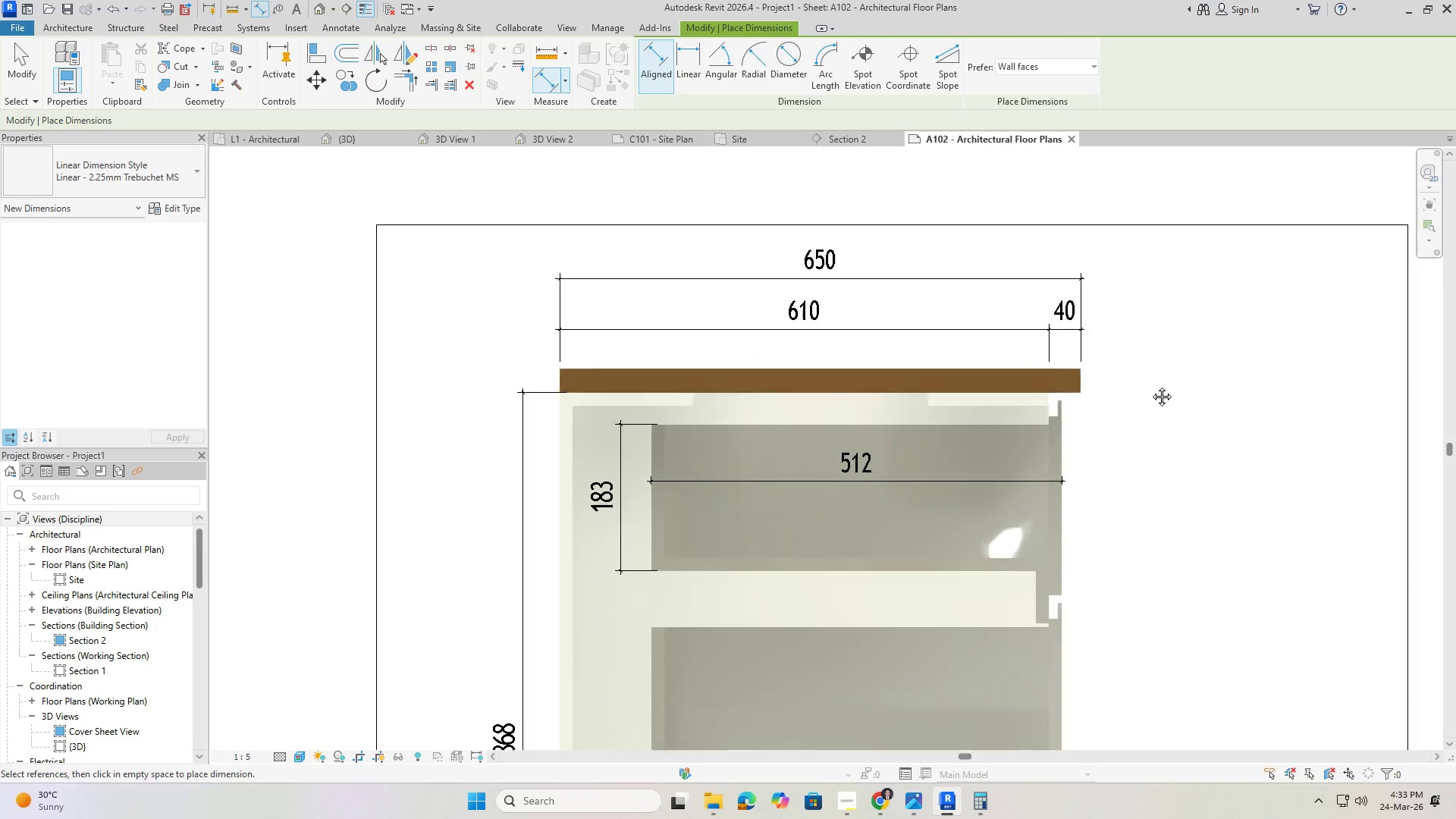 
scroll: coordinate [1031, 314], scroll_direction: down, amount: 4.0
 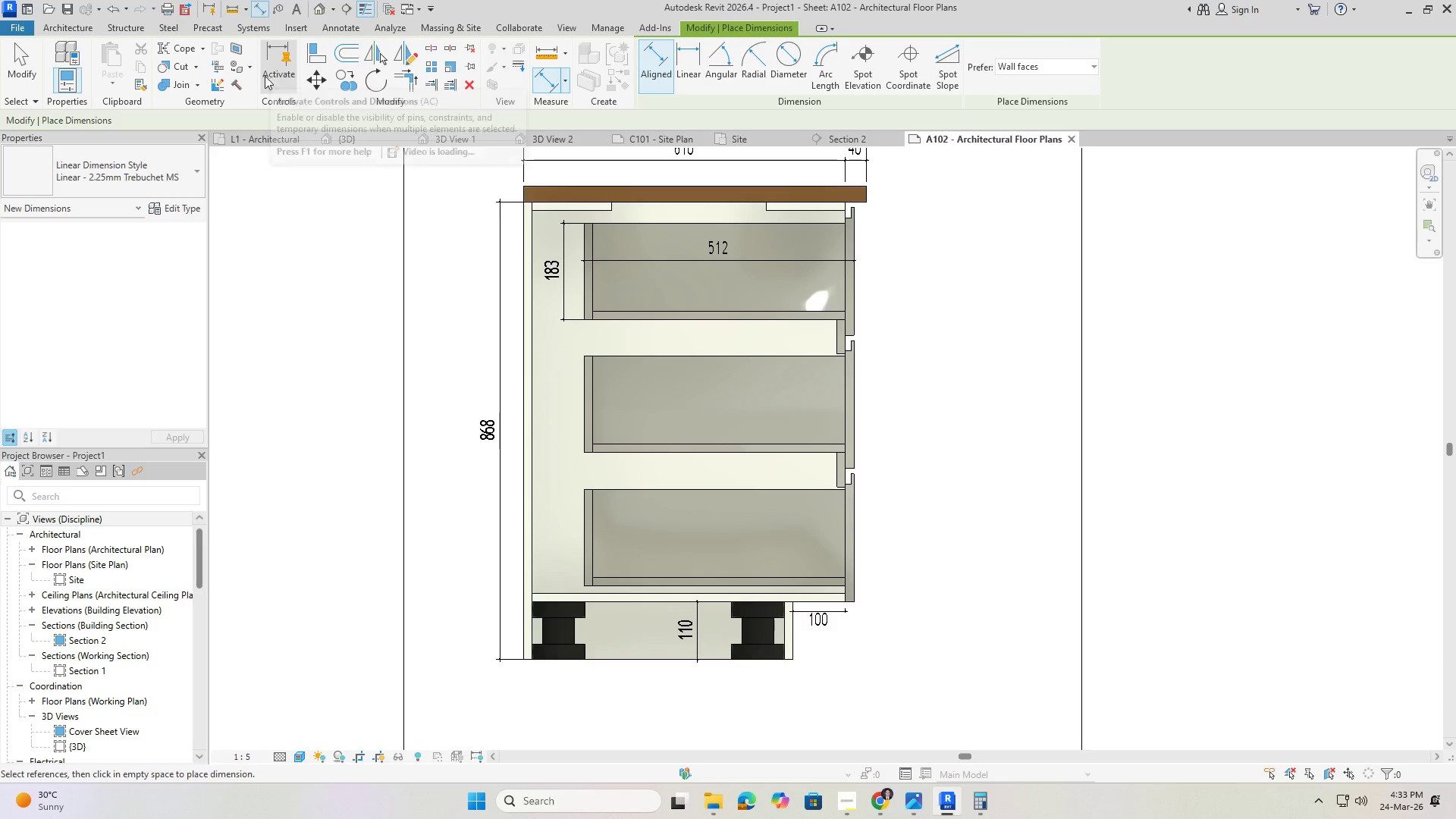 
key(Escape)
 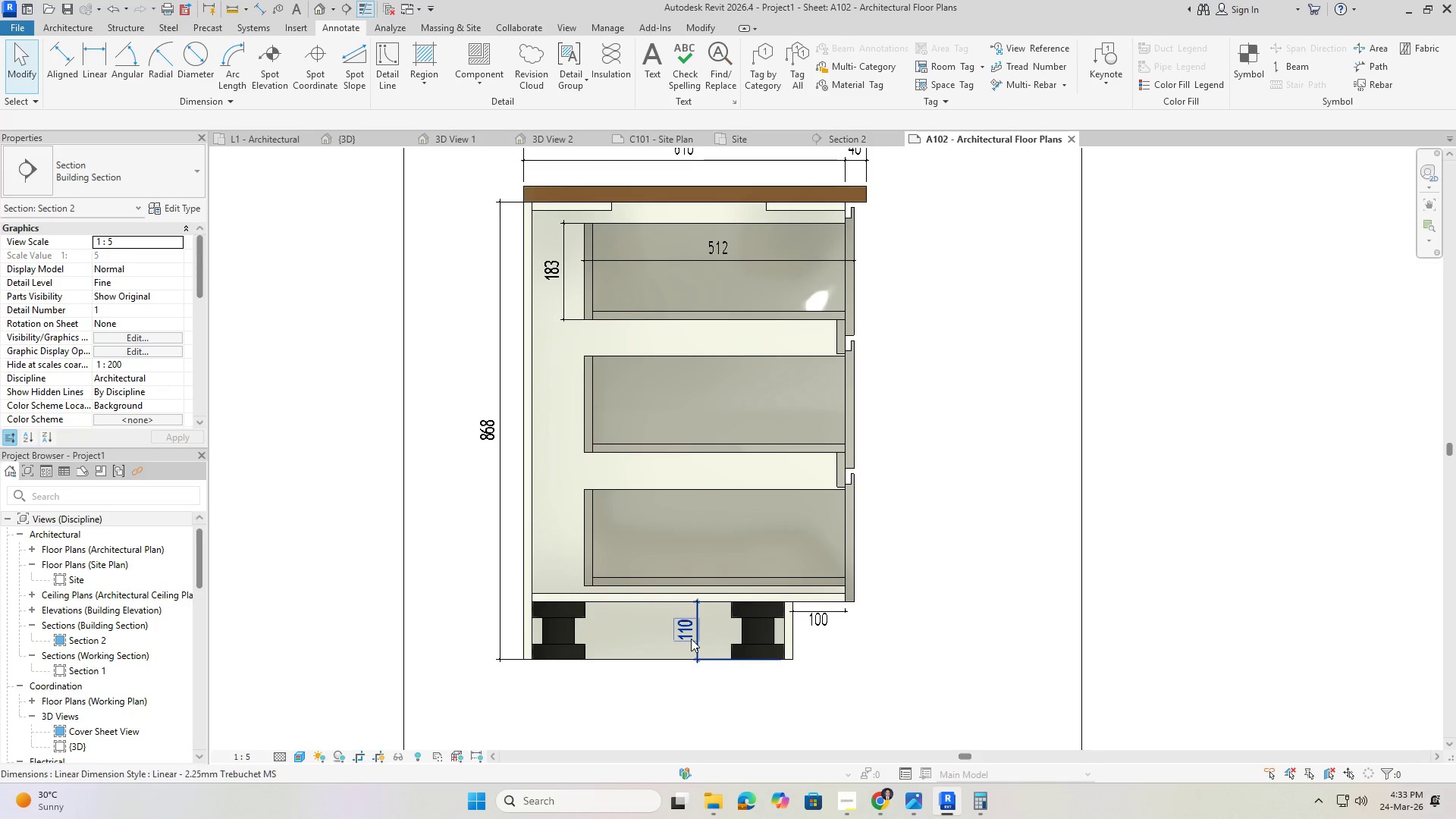 
left_click([691, 638])
 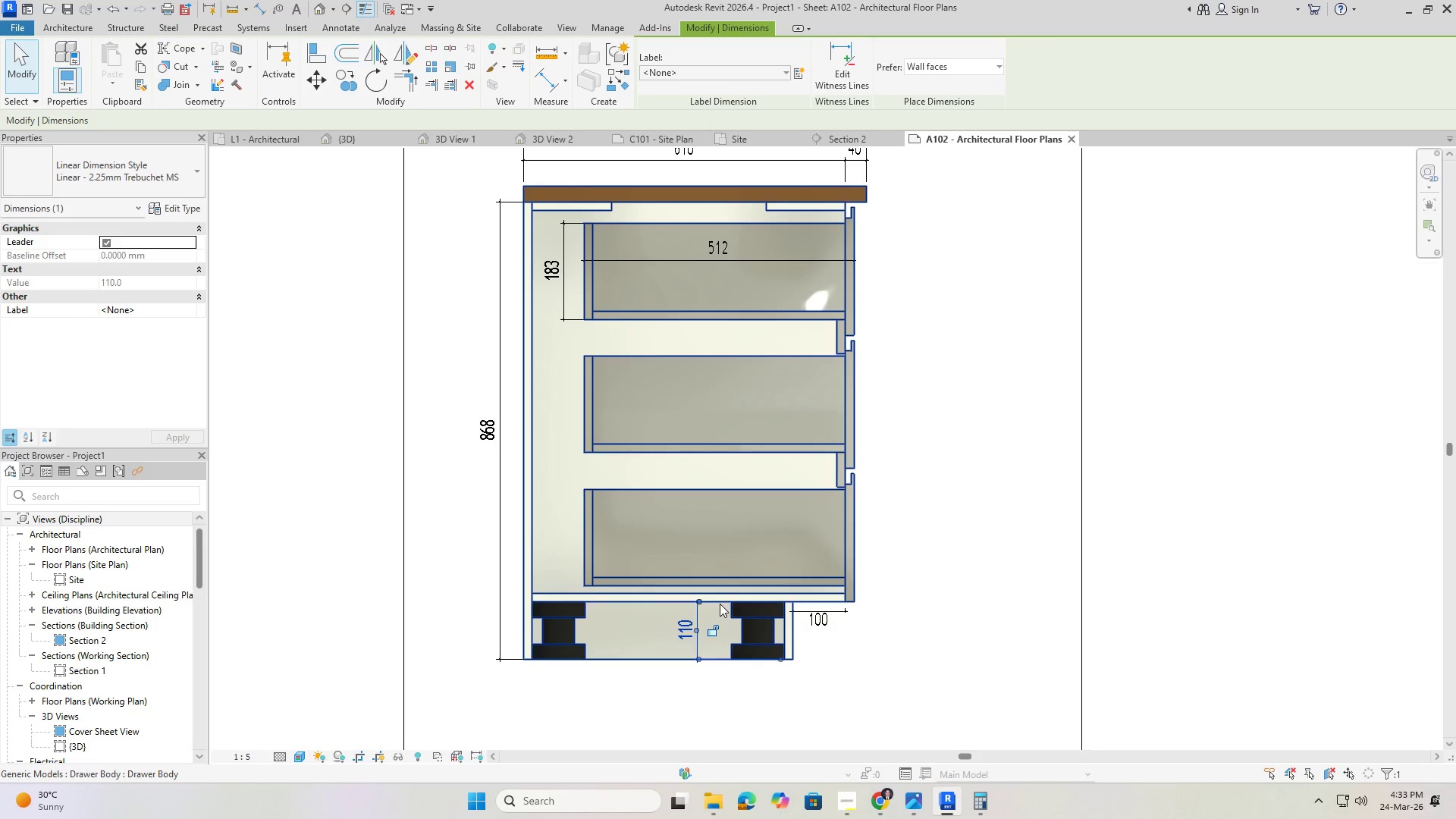 
key(Delete)
 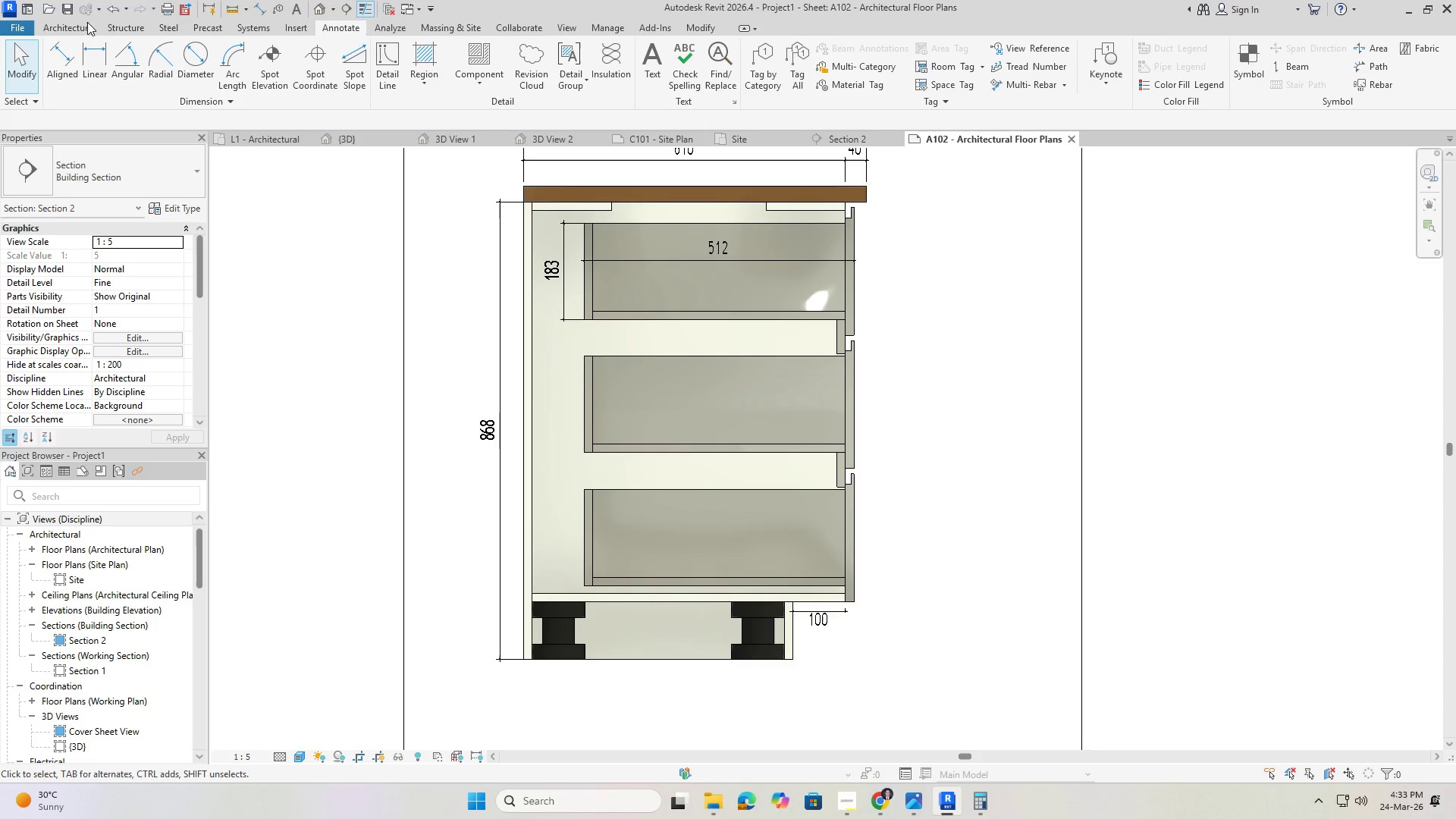 
left_click([71, 49])
 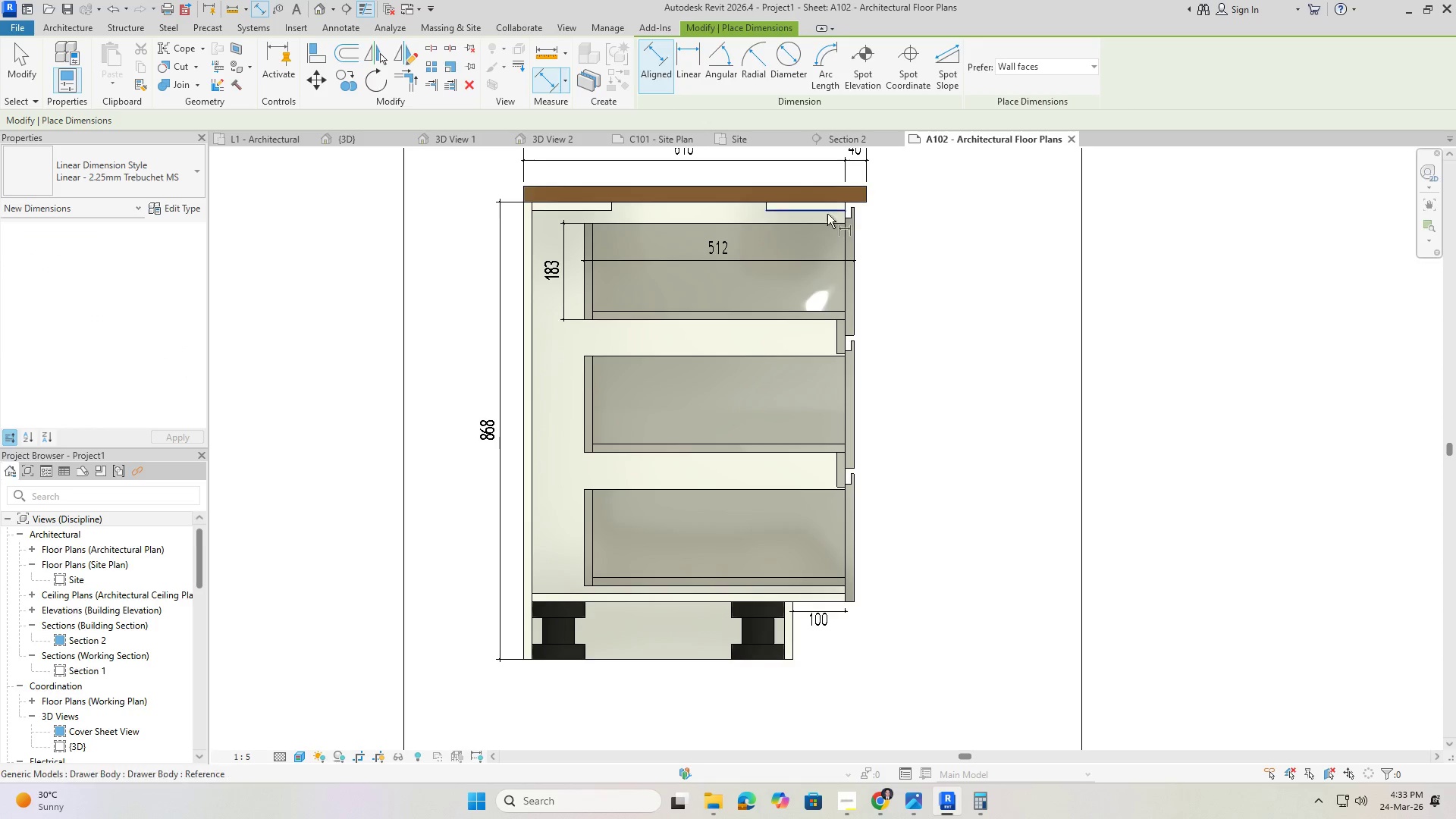 
scroll: coordinate [831, 209], scroll_direction: up, amount: 1.0
 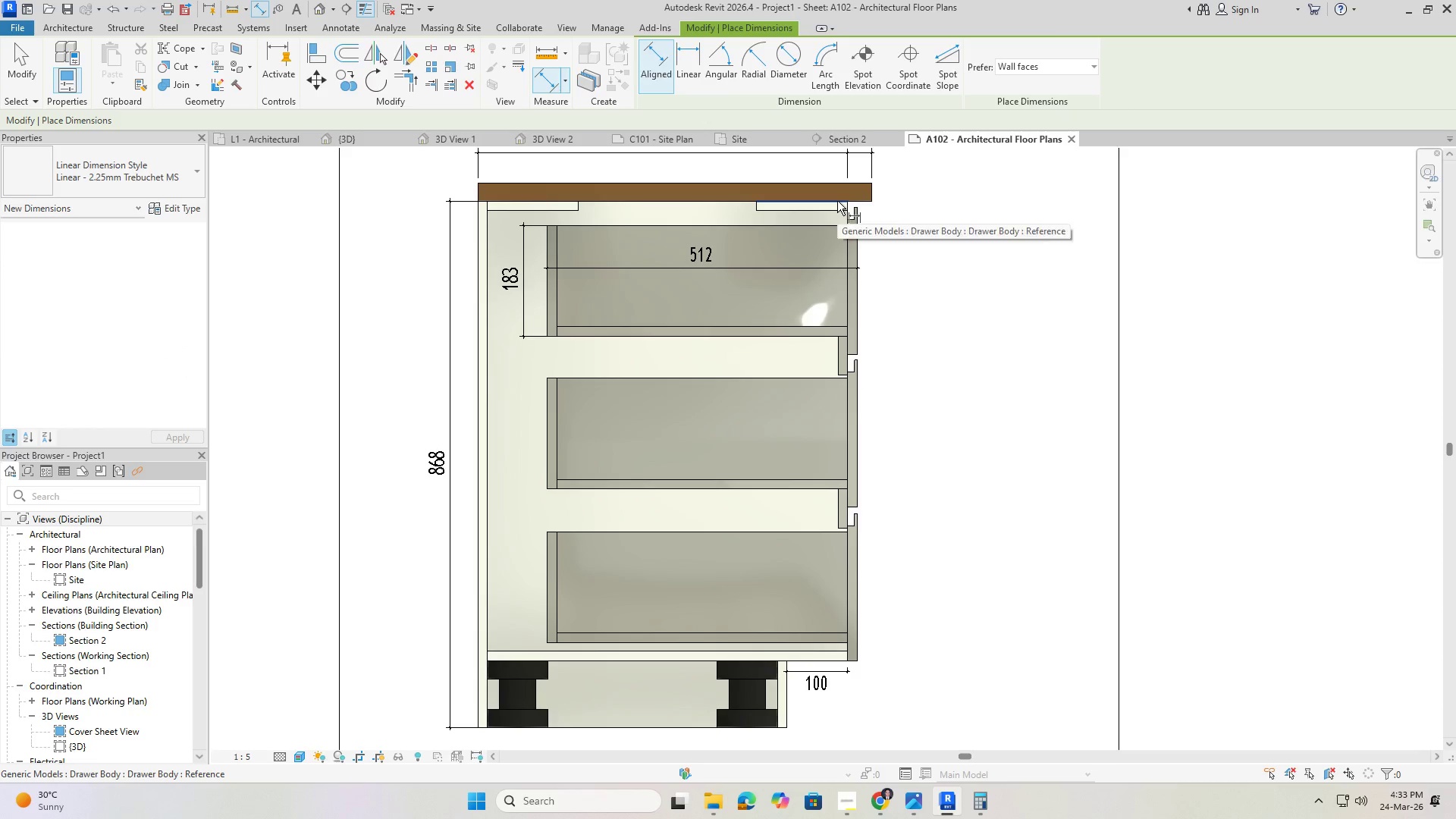 
left_click([837, 201])
 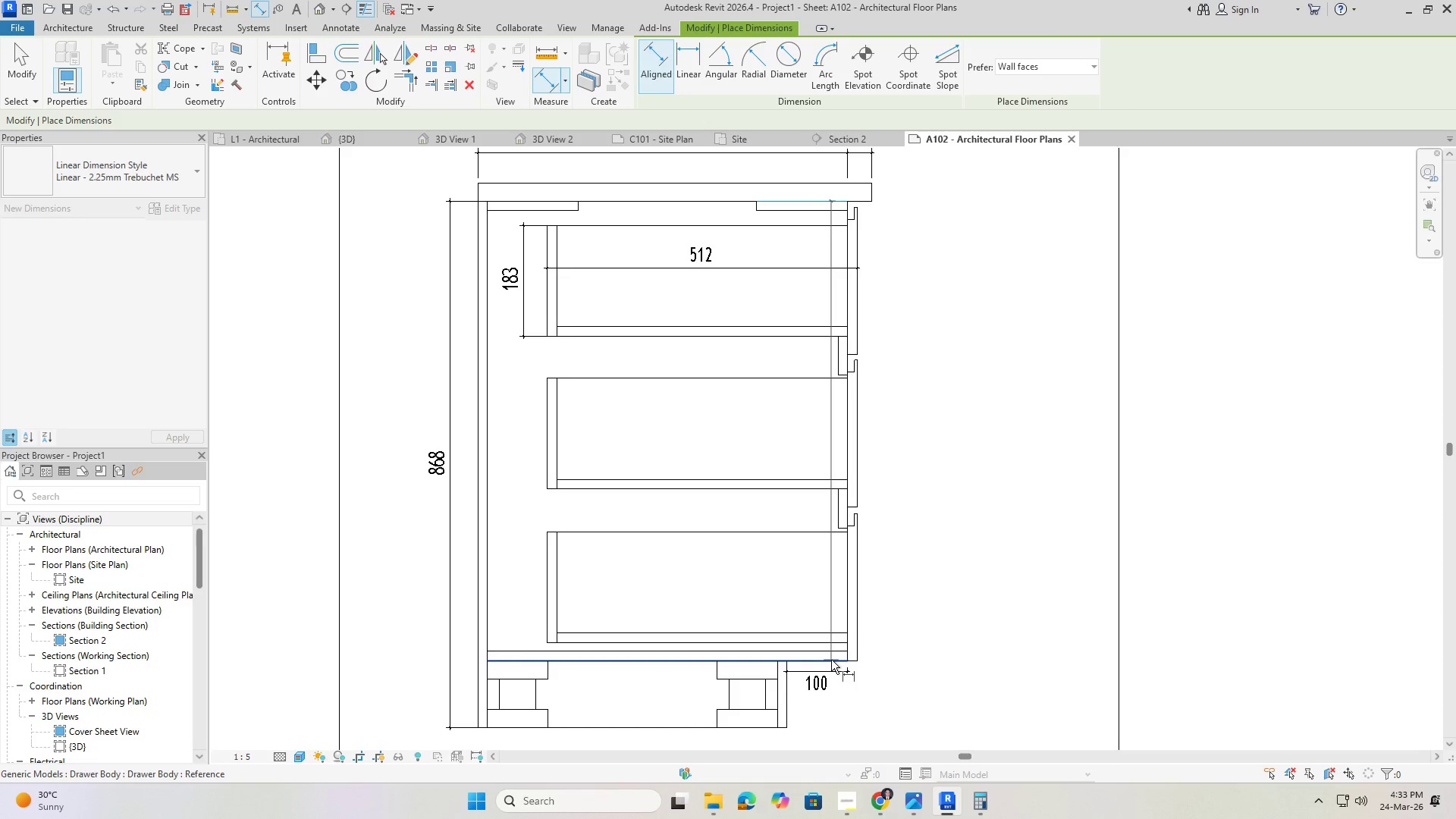 
left_click([830, 661])
 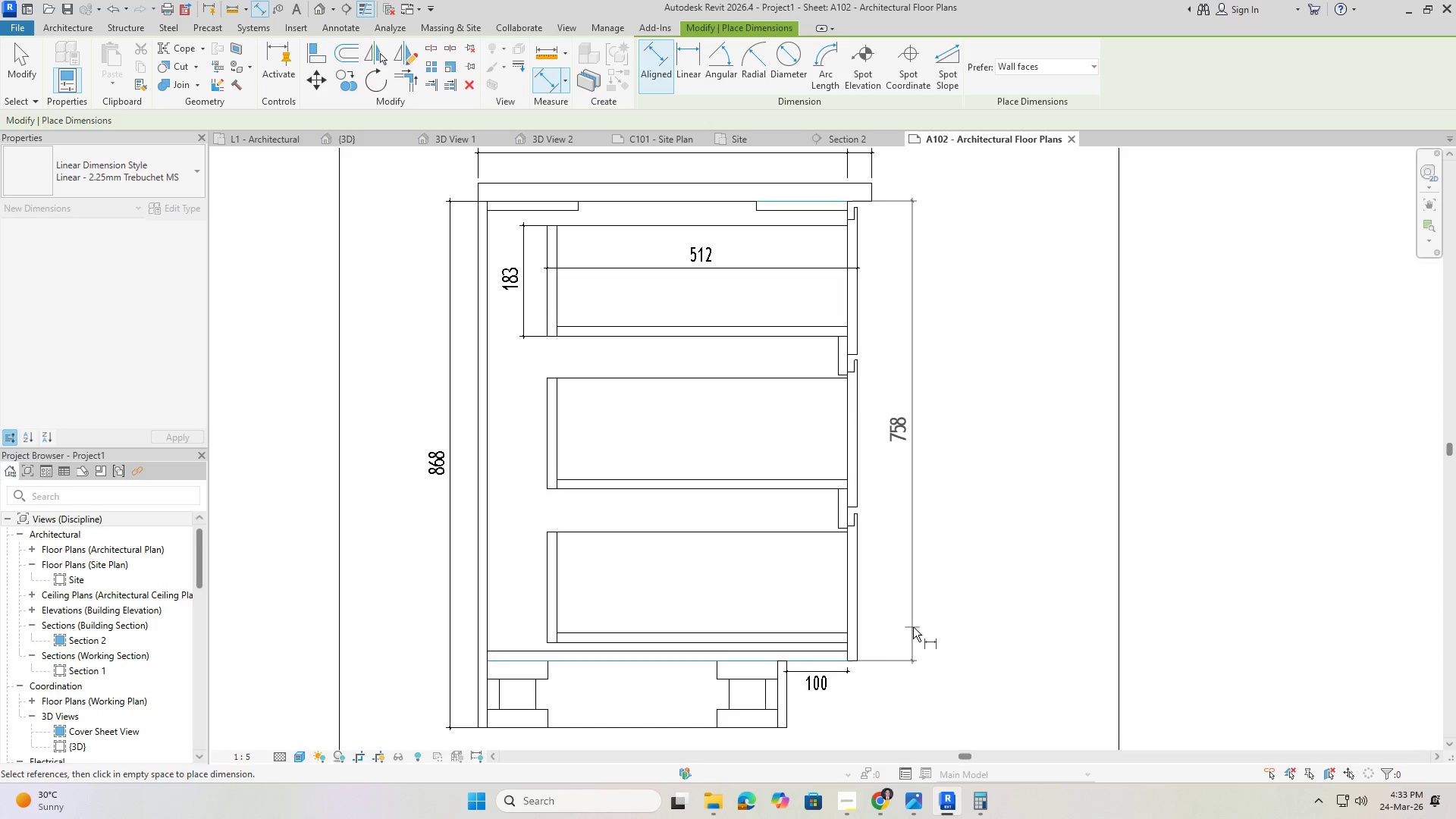 
left_click([915, 627])
 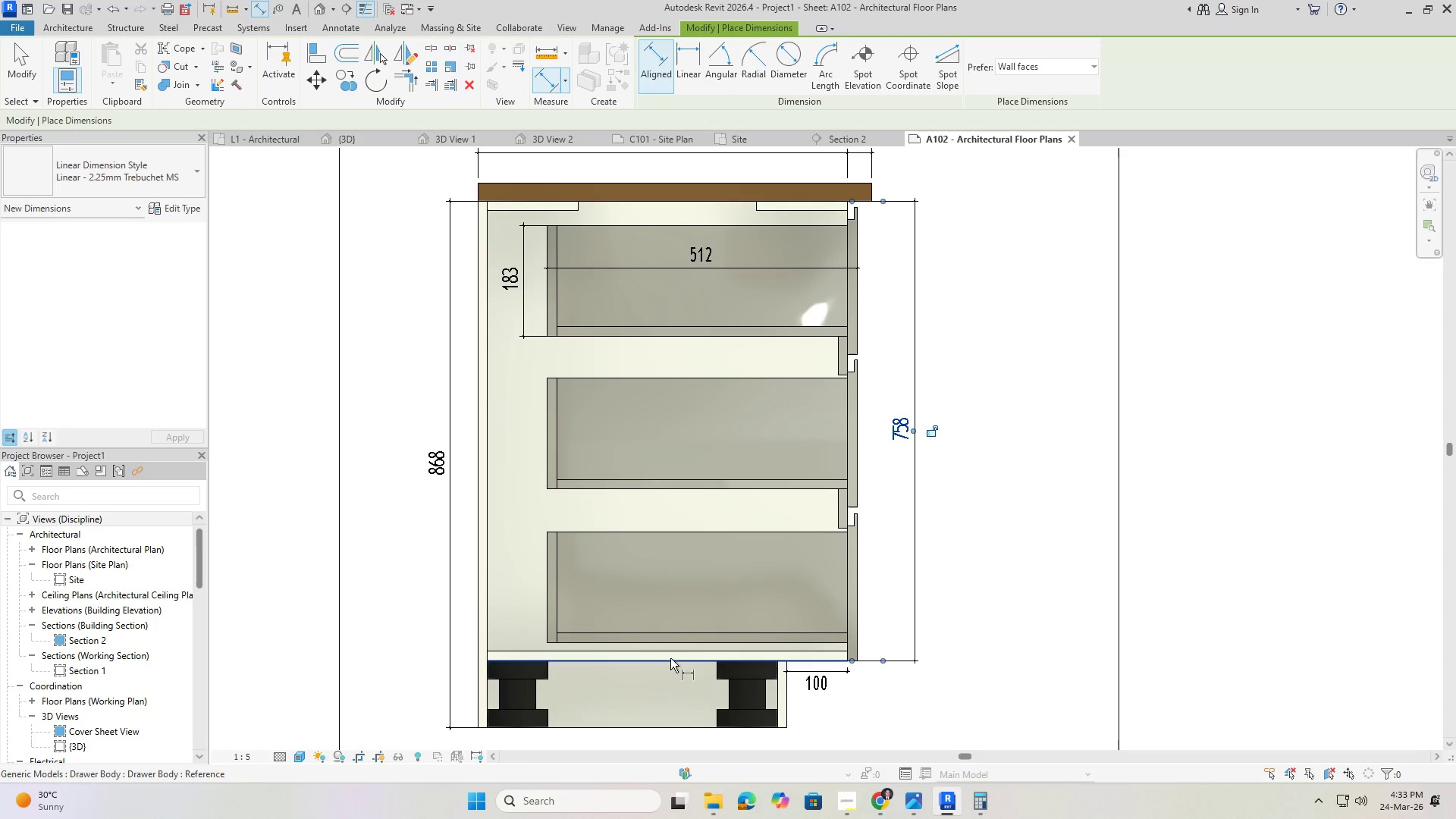 
wait(6.58)
 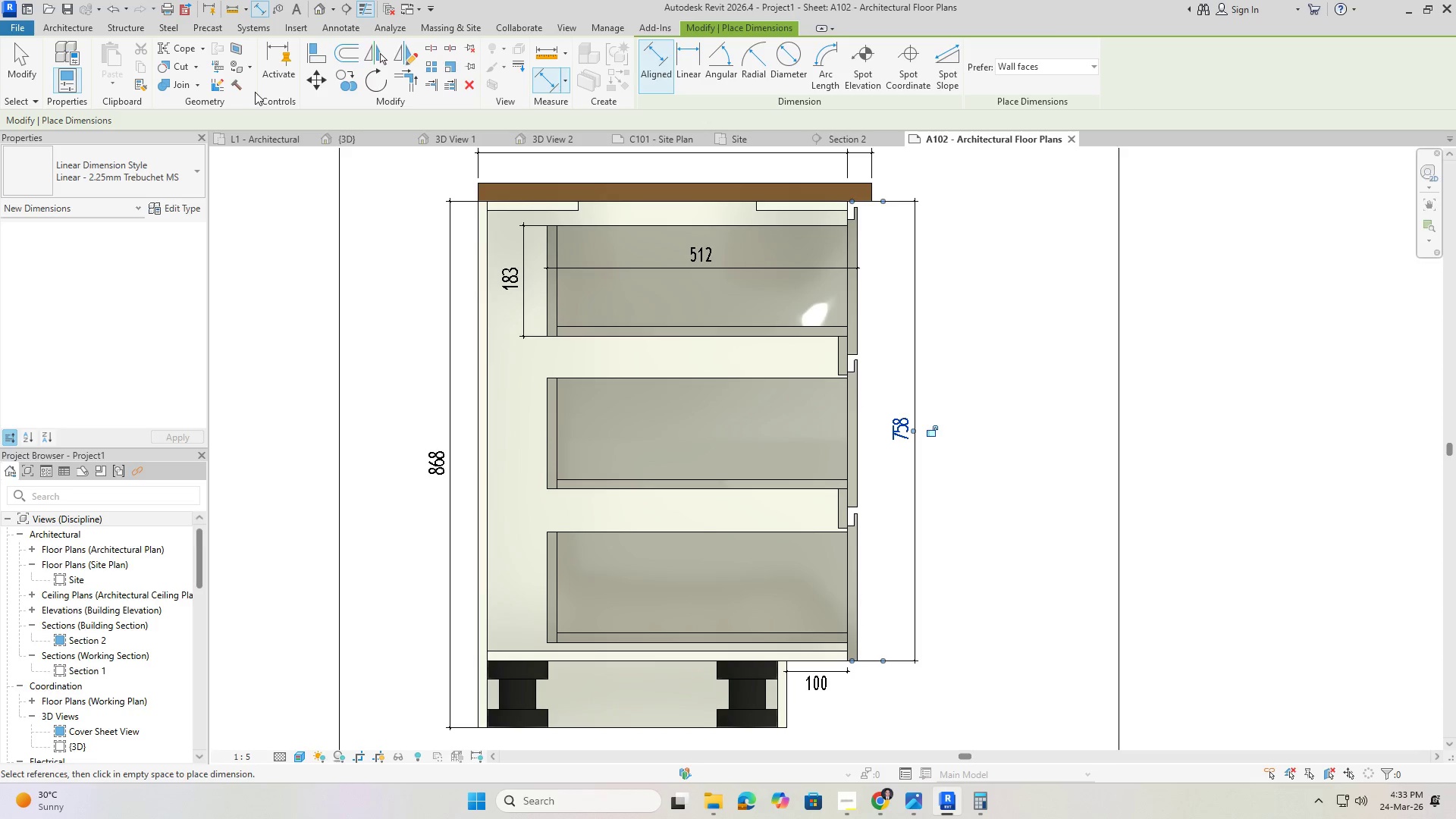 
left_click([670, 662])
 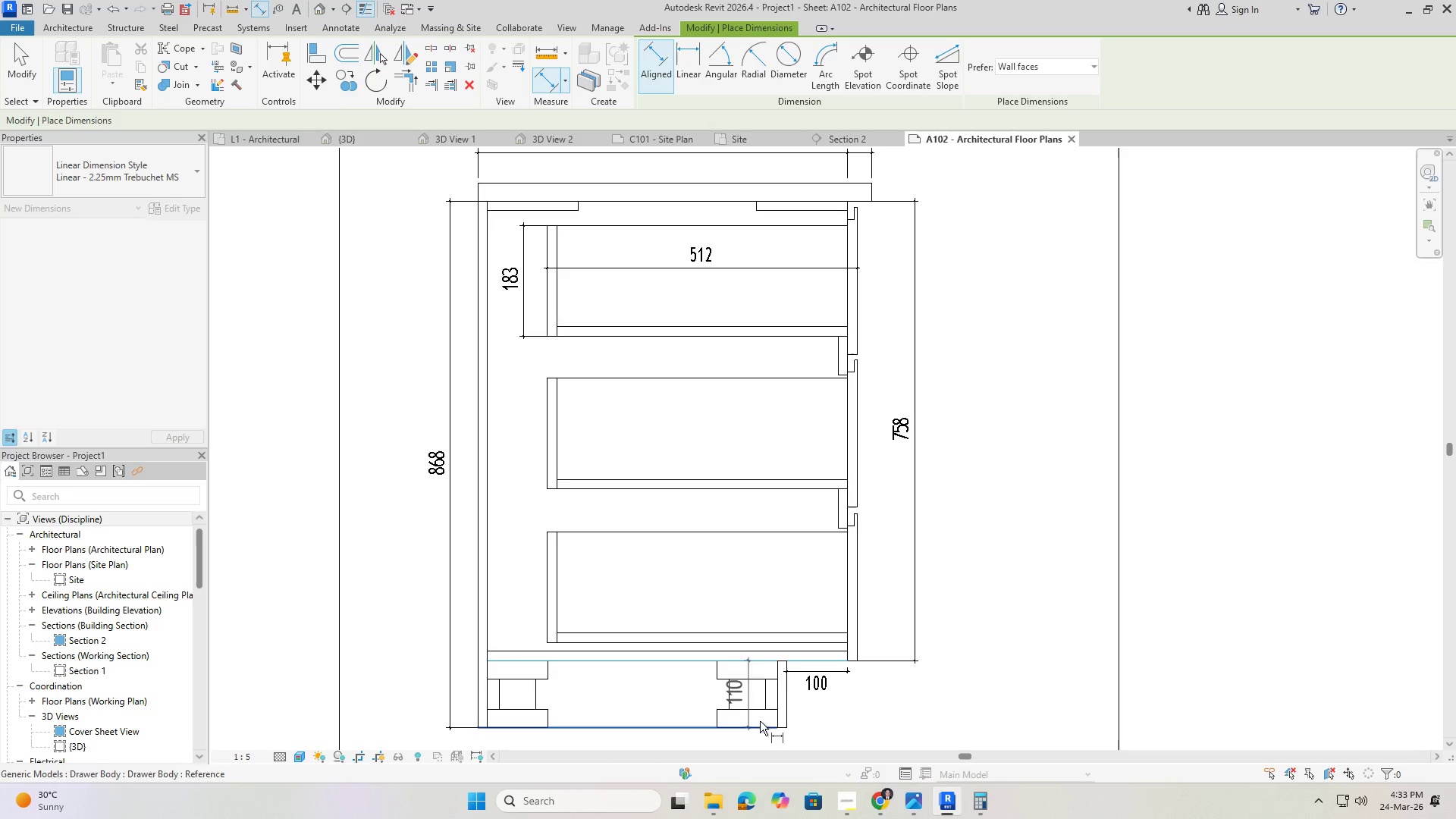 
scroll: coordinate [915, 654], scroll_direction: up, amount: 4.0
 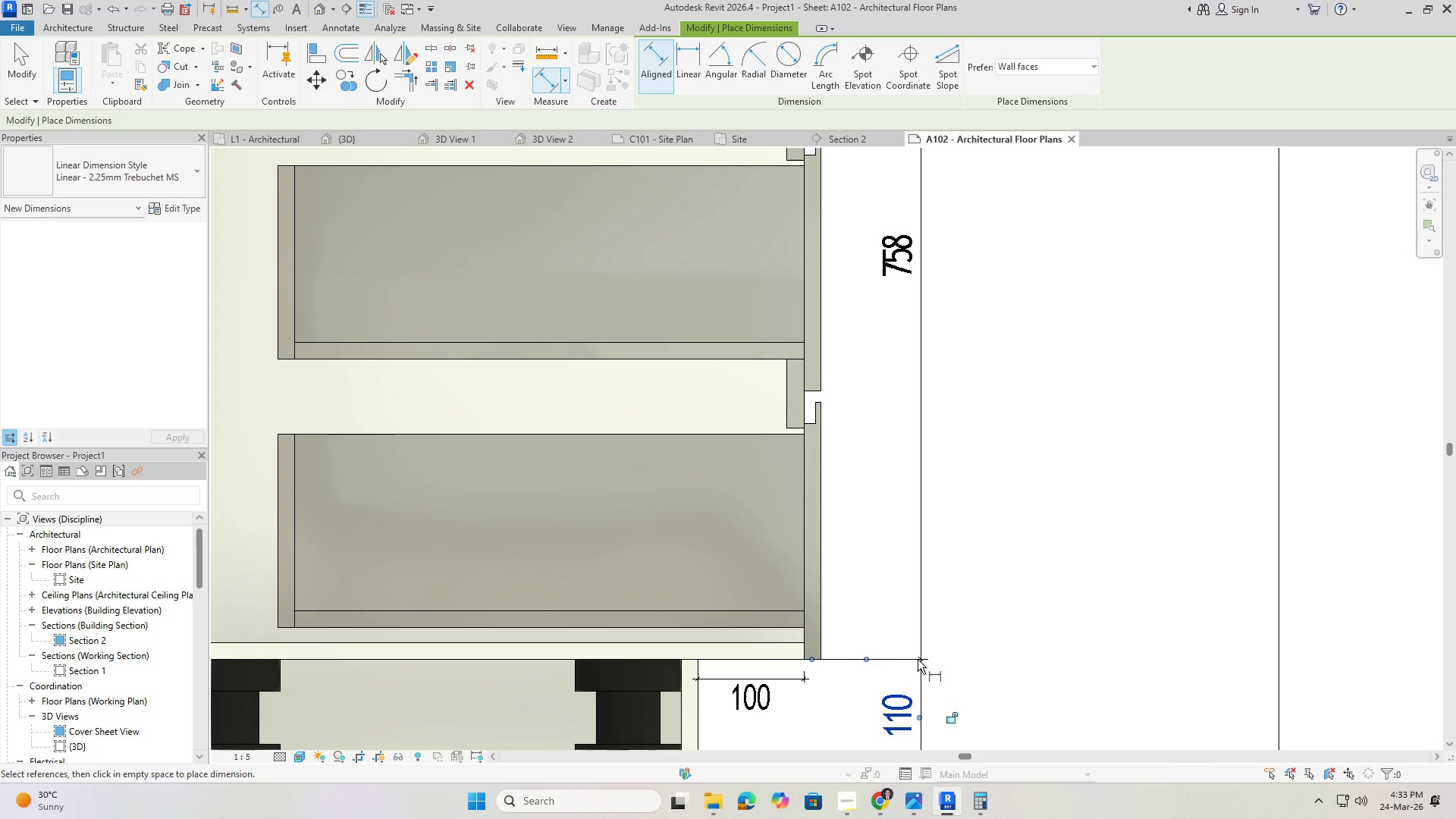 
key(Escape)
 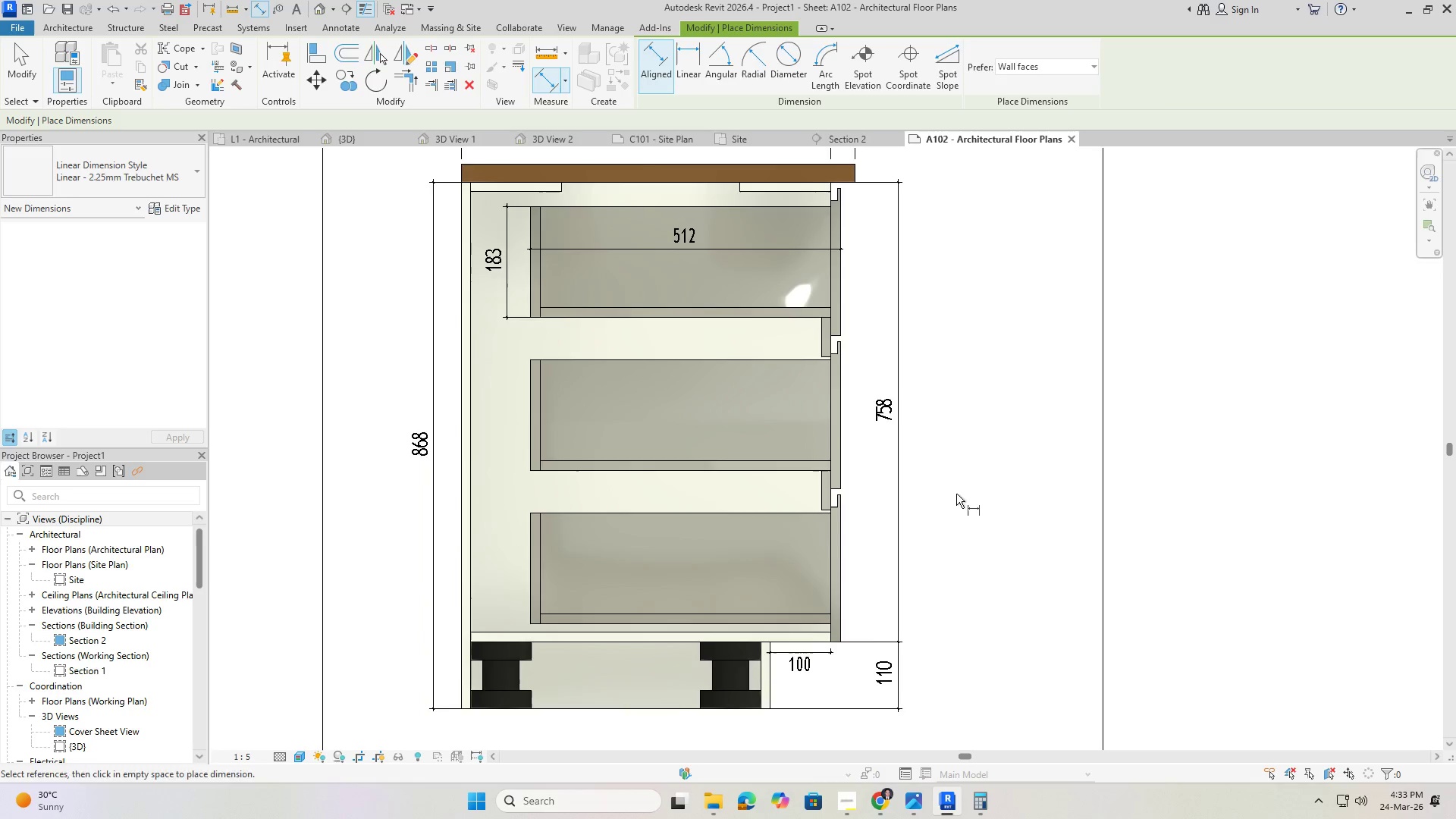 
scroll: coordinate [952, 586], scroll_direction: down, amount: 4.0
 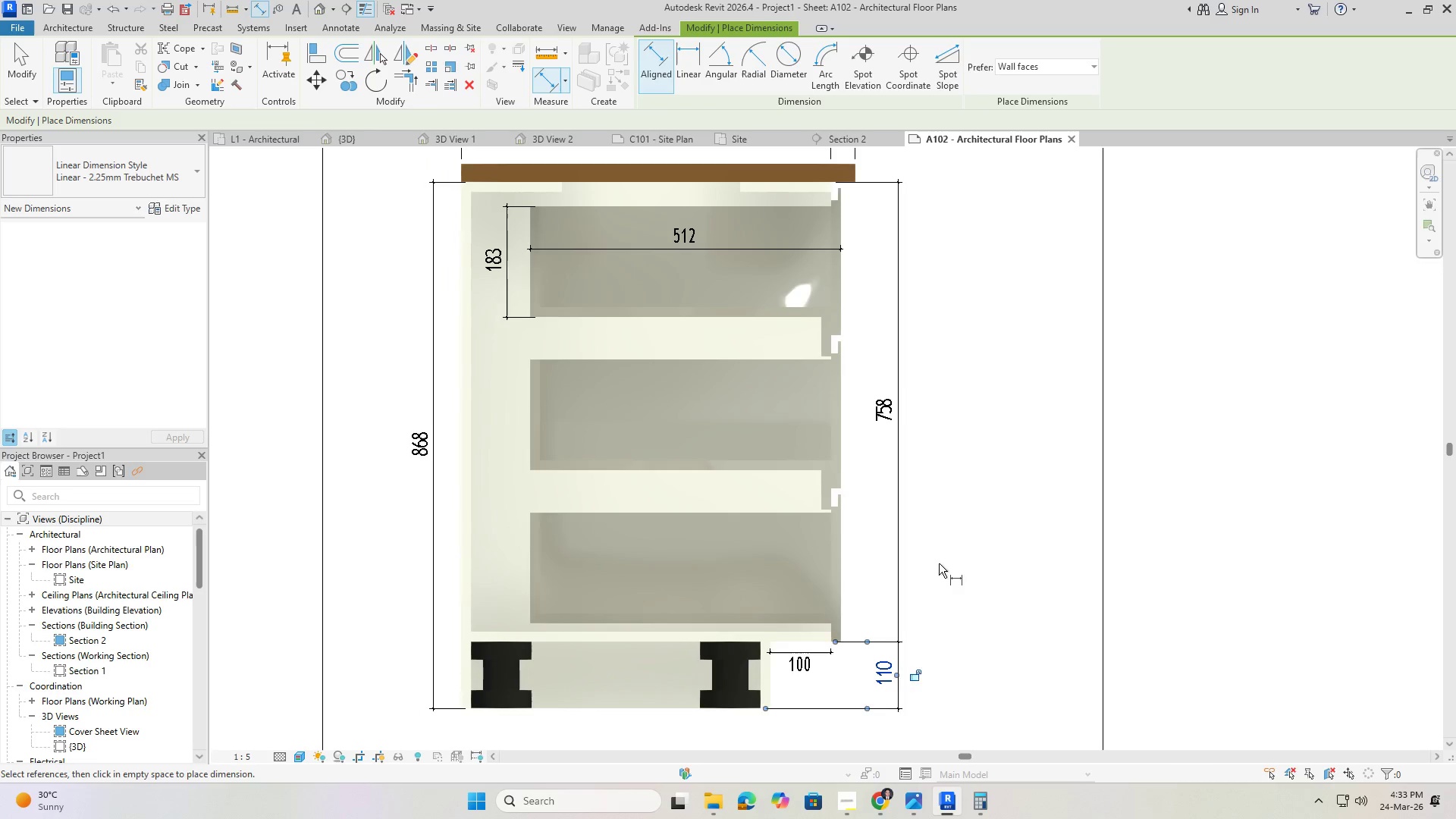 
key(Escape)
 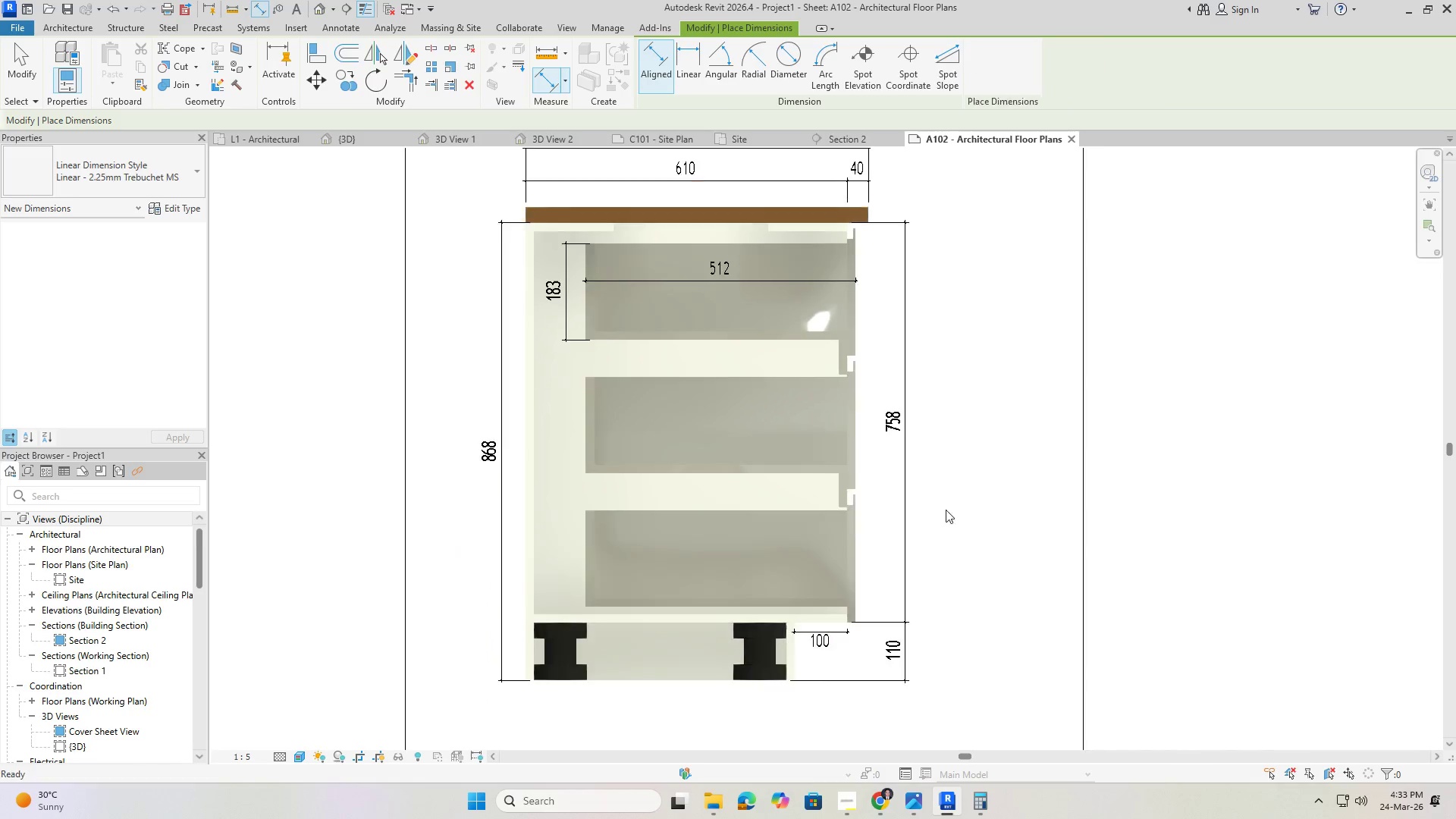 
scroll: coordinate [924, 532], scroll_direction: down, amount: 2.0
 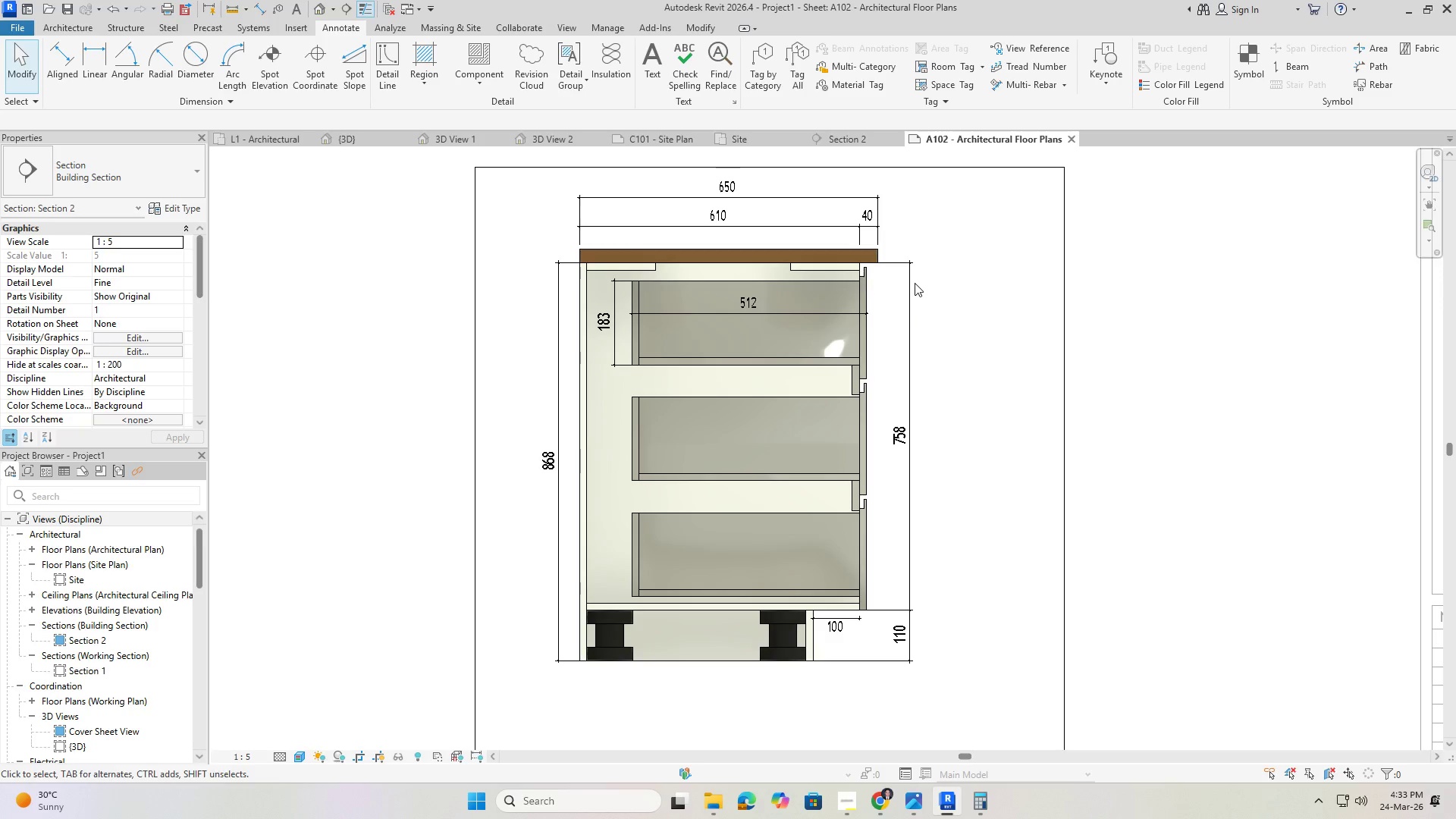 
scroll: coordinate [686, 273], scroll_direction: up, amount: 1.0
 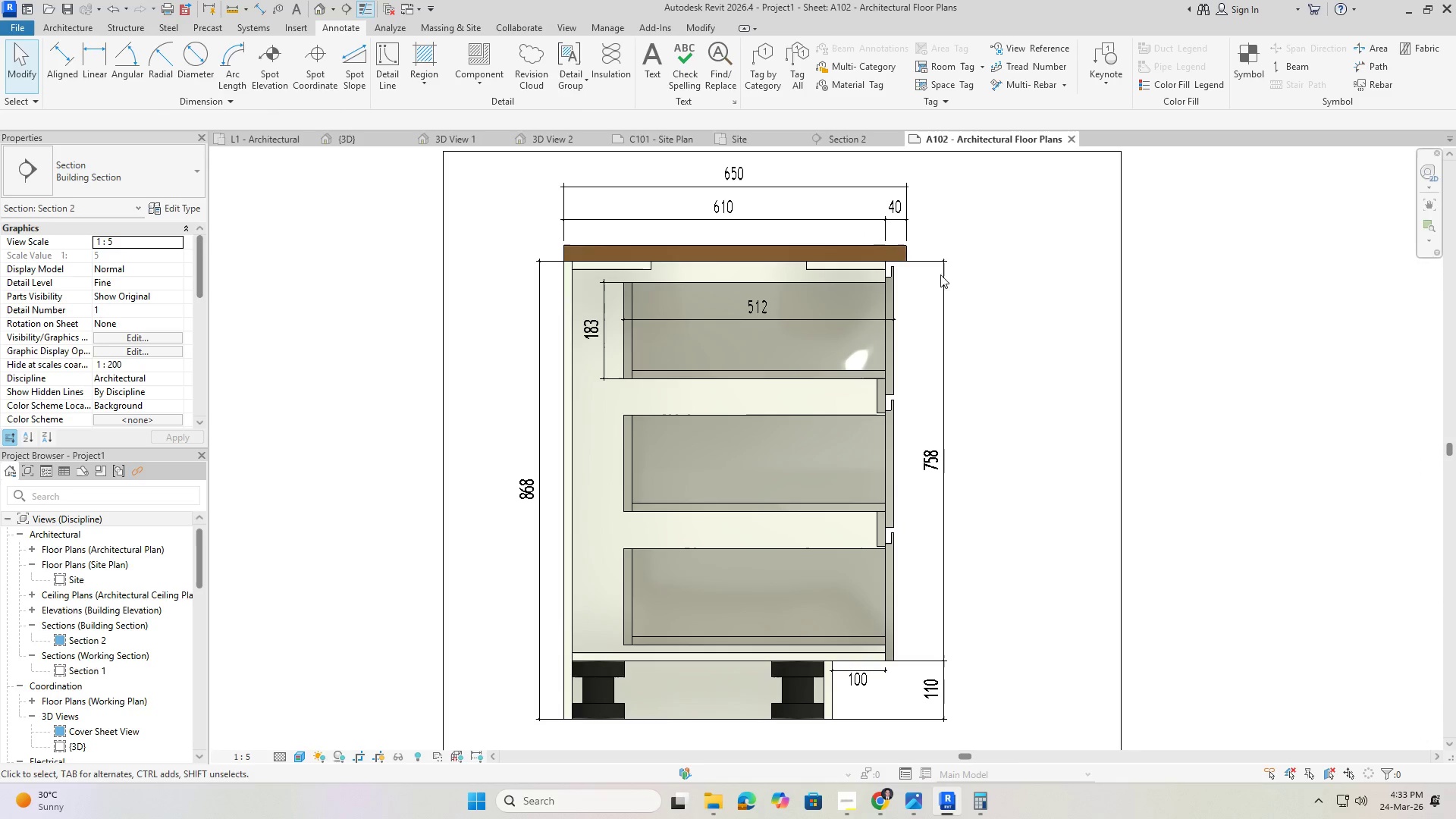 
double_click([944, 271])
 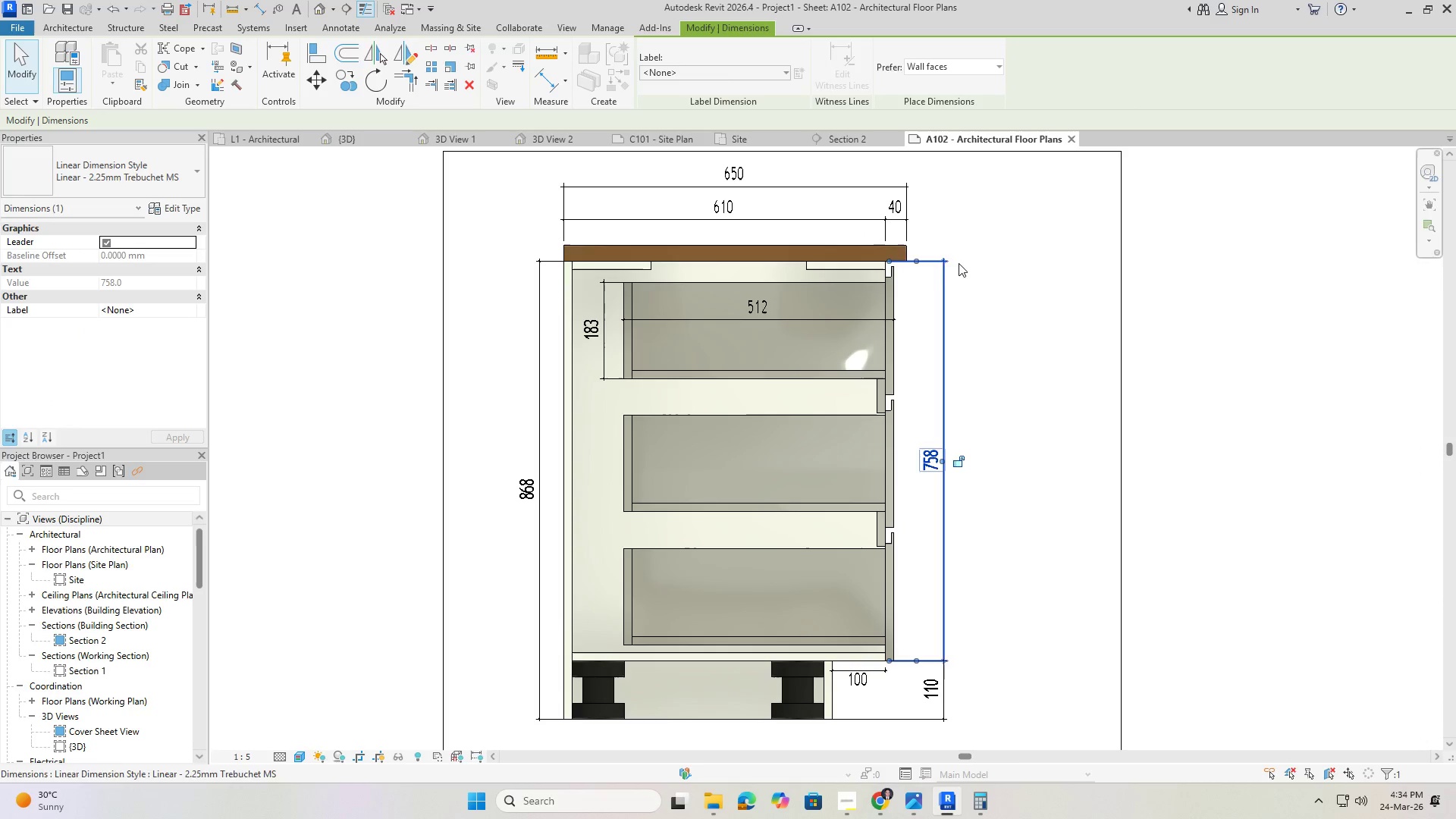 
left_click_drag(start_coordinate=[943, 263], to_coordinate=[990, 268])
 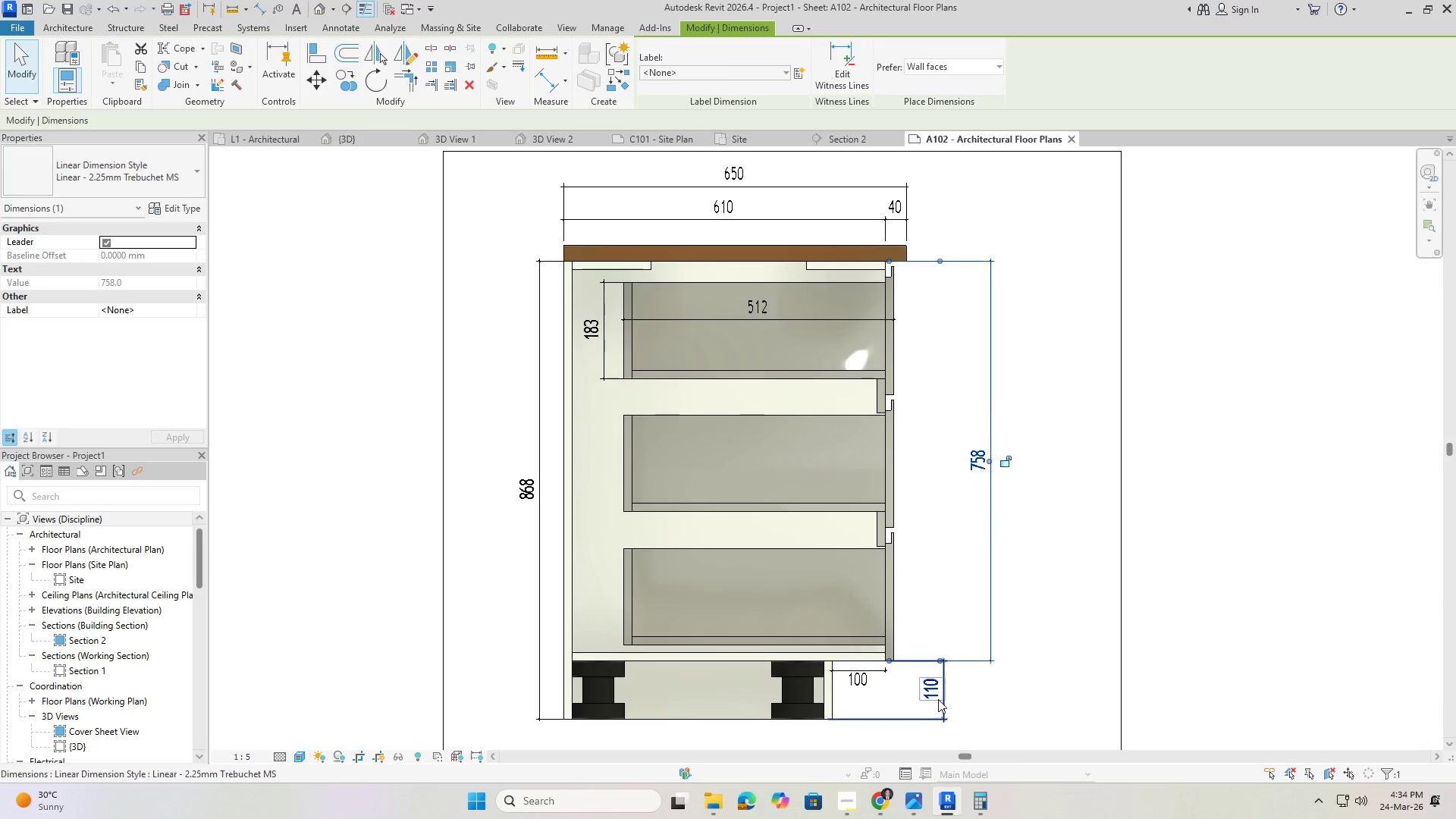 
key(Escape)
 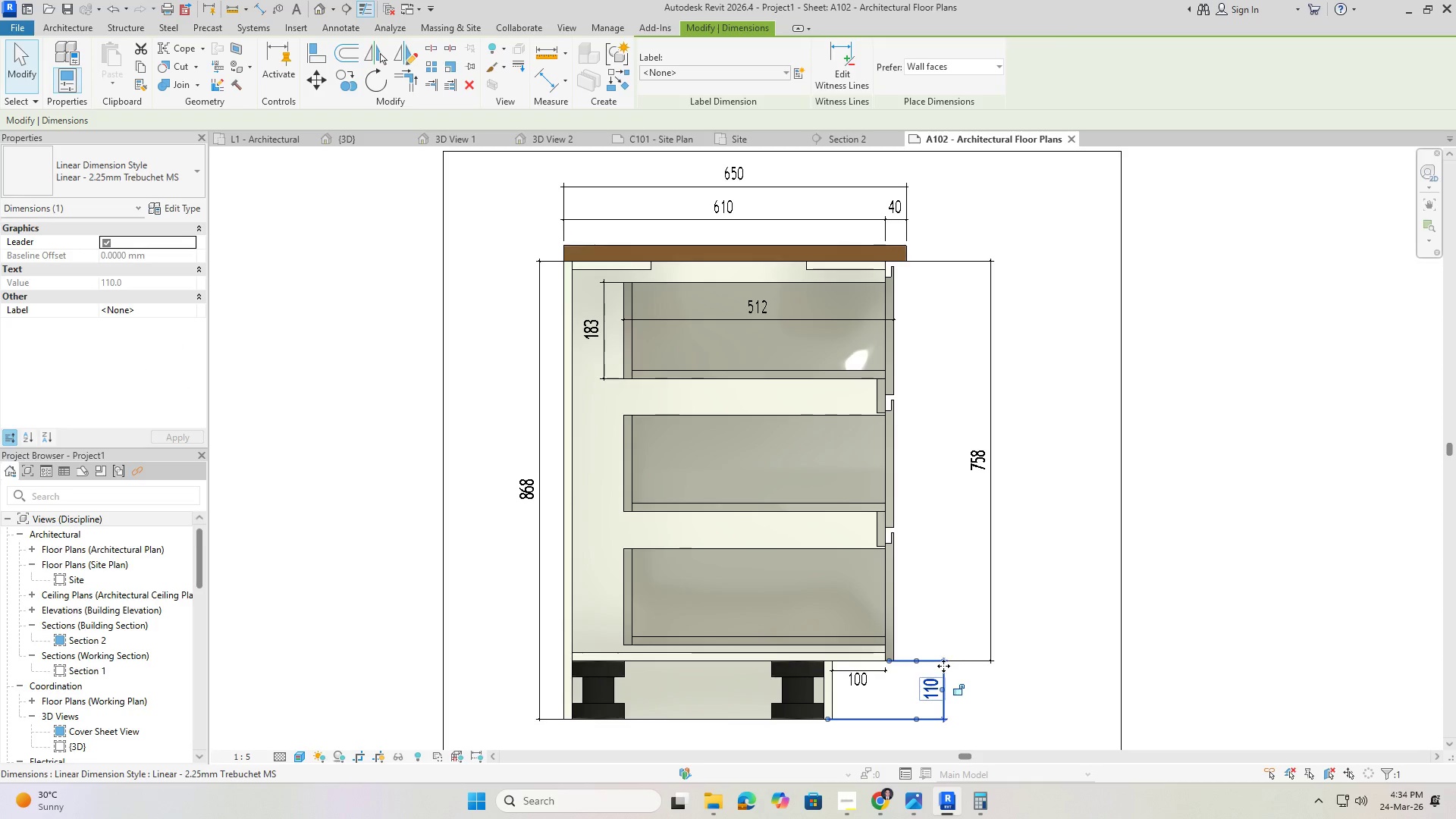 
left_click_drag(start_coordinate=[940, 663], to_coordinate=[988, 659])
 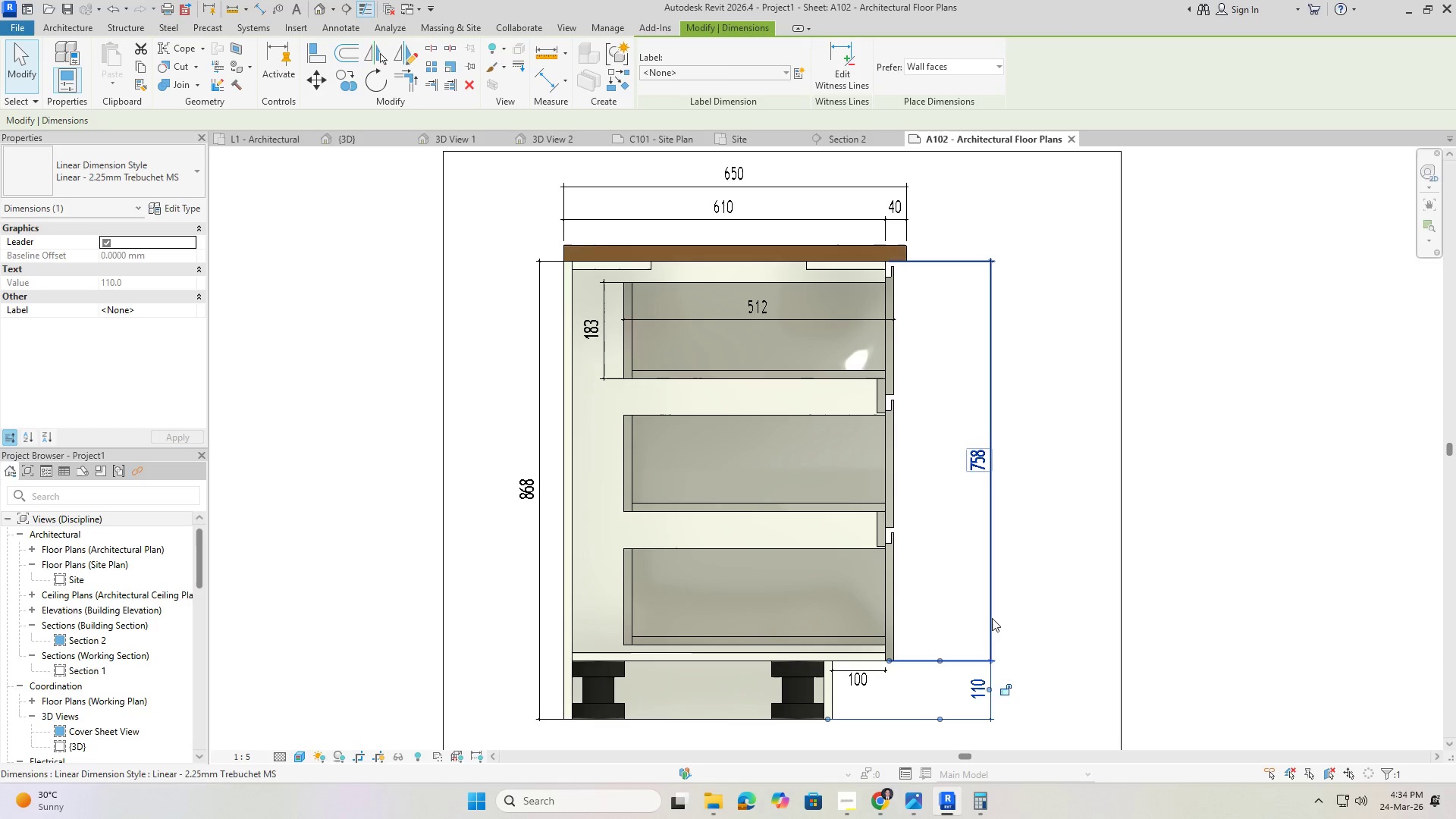 
key(Escape)
 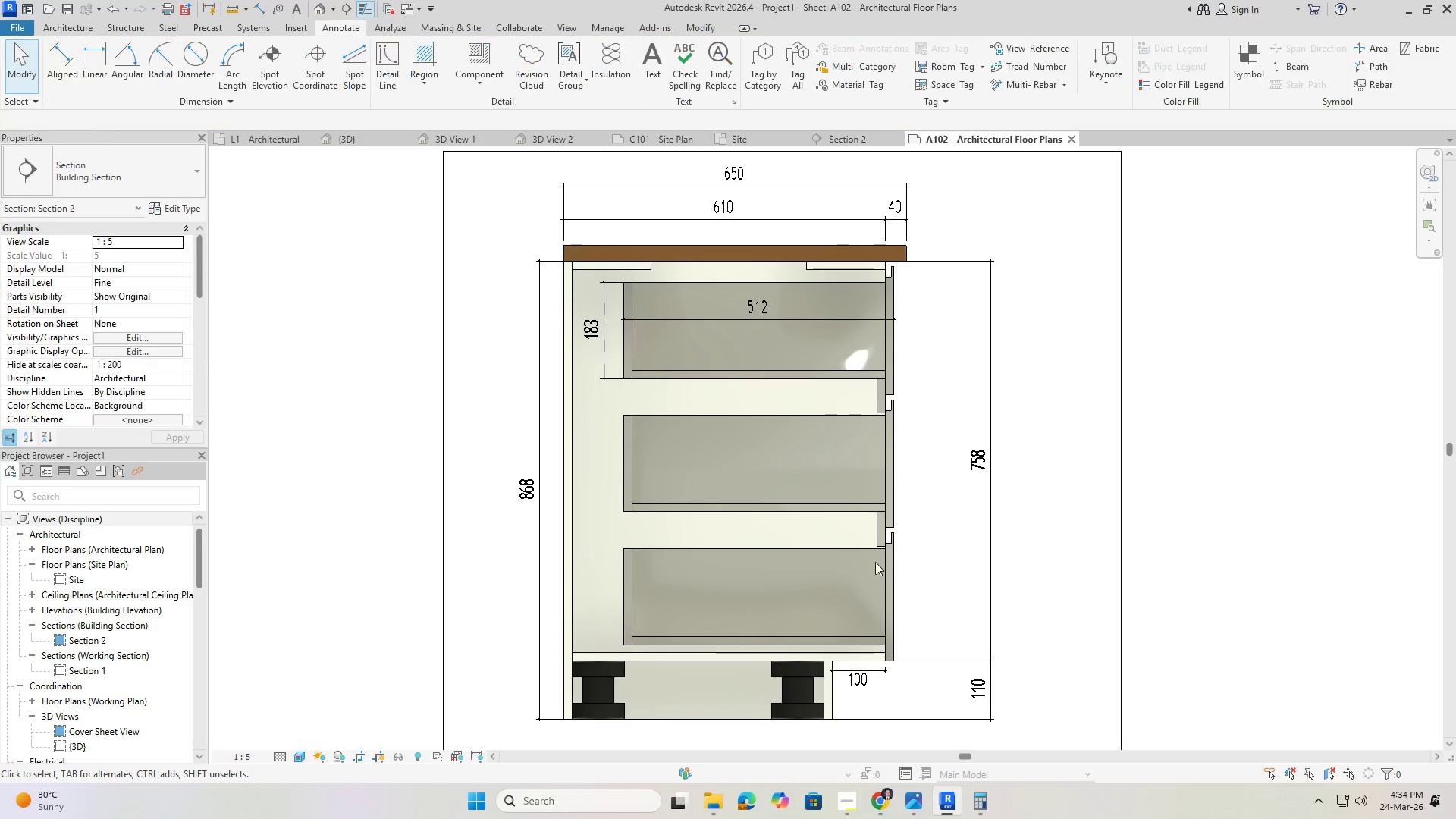 
key(Escape)
 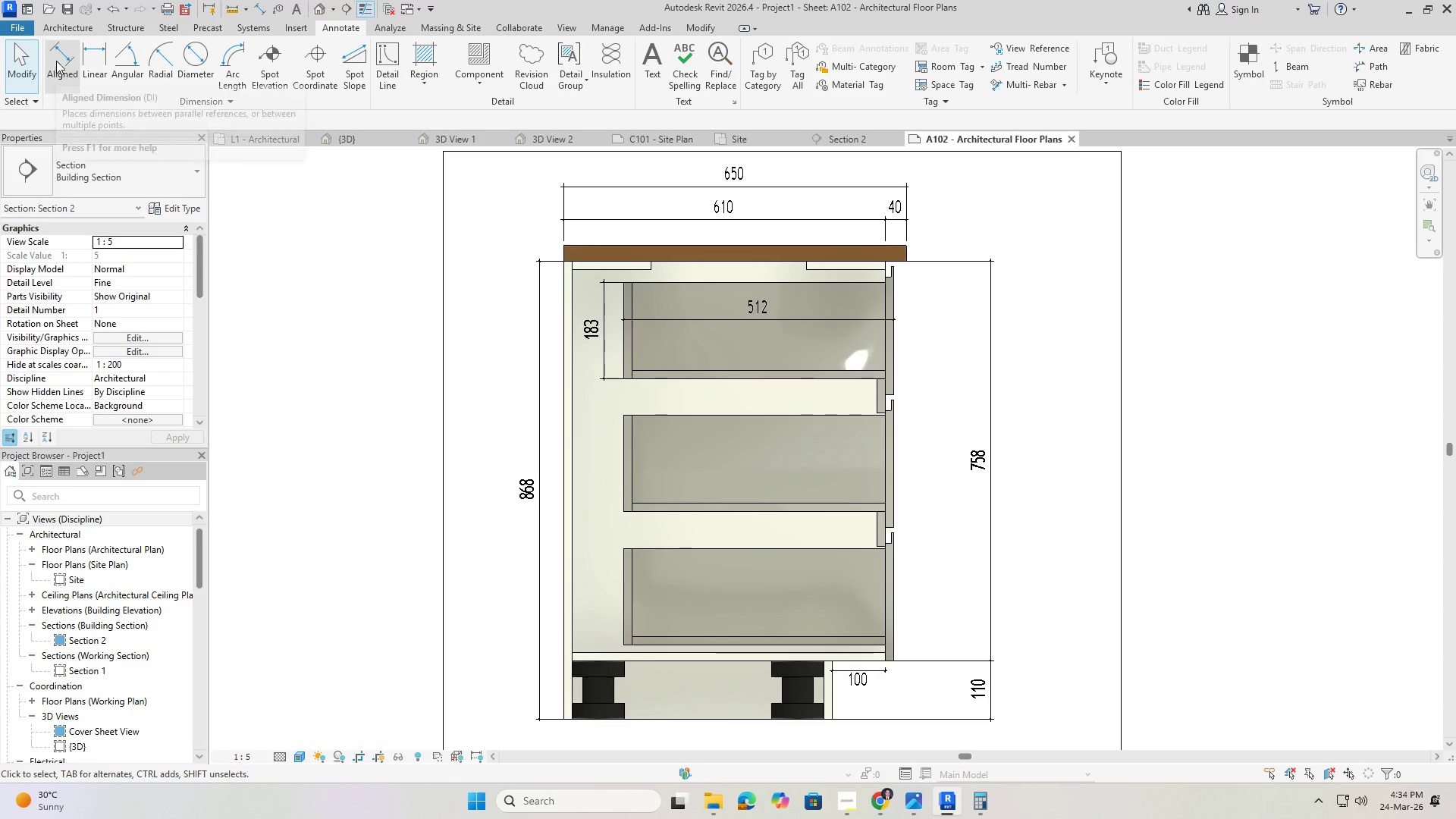 
left_click([75, 51])
 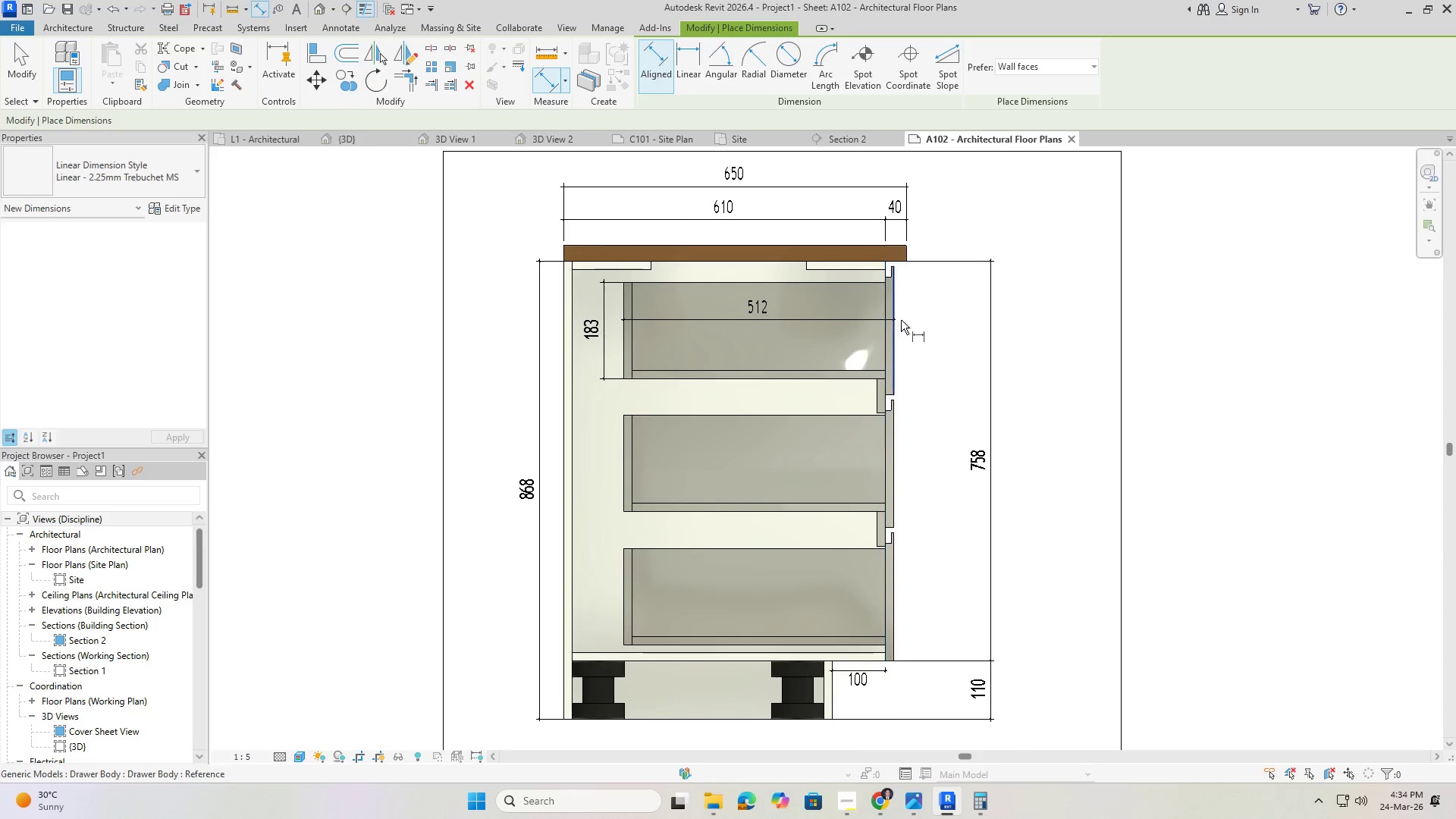 
scroll: coordinate [879, 240], scroll_direction: up, amount: 10.0
 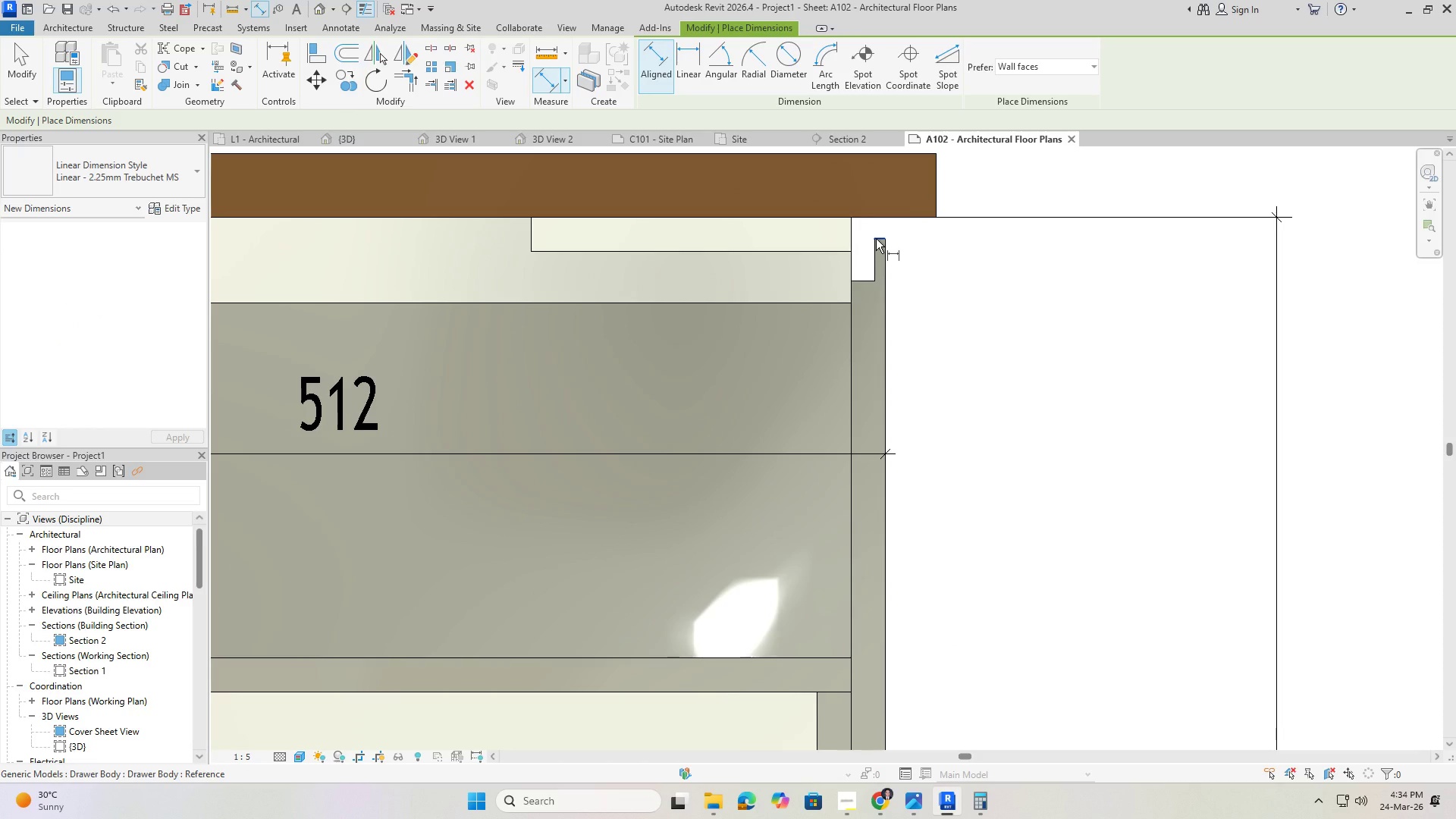 
left_click([876, 239])
 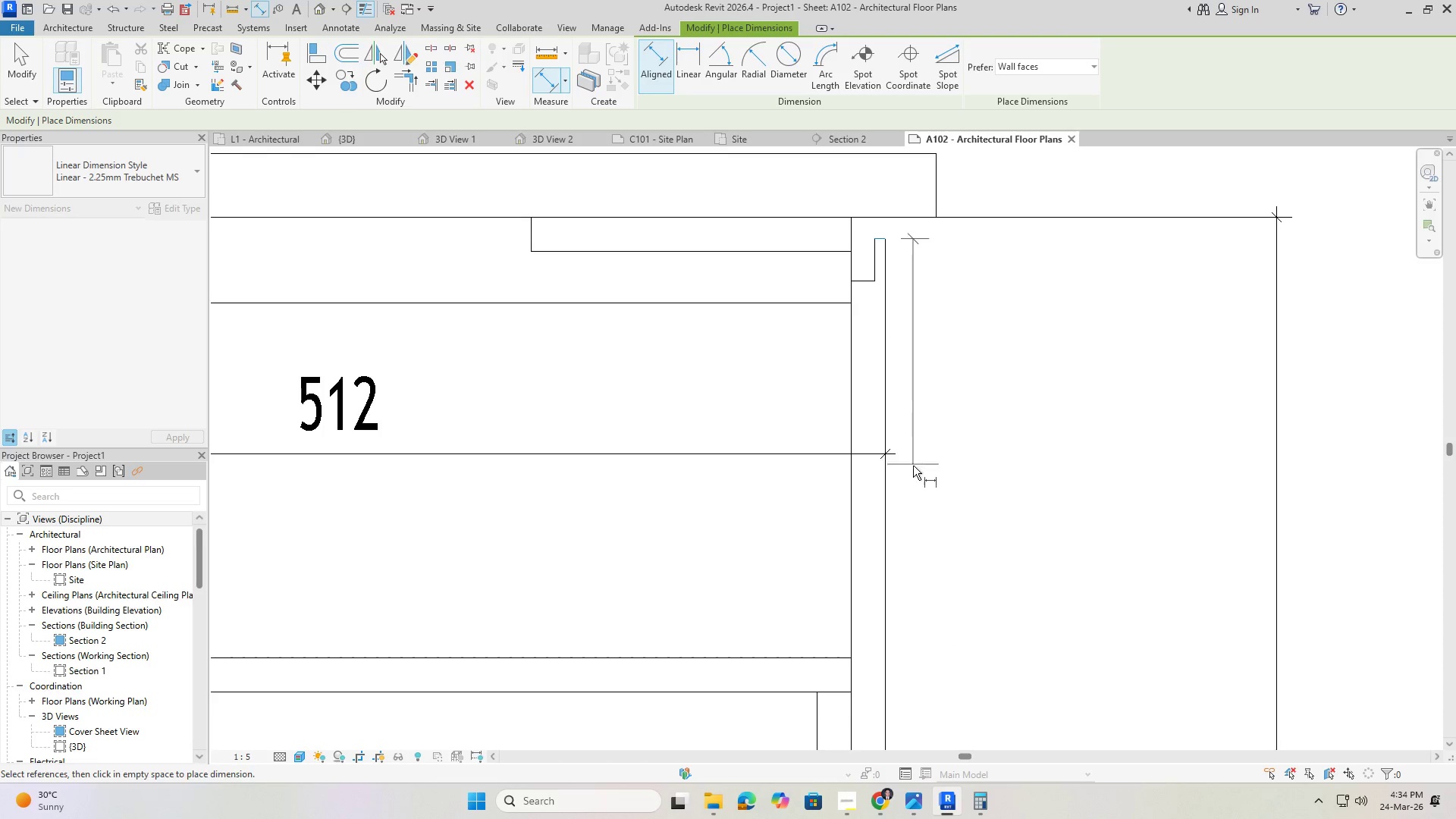 
scroll: coordinate [912, 431], scroll_direction: down, amount: 5.0
 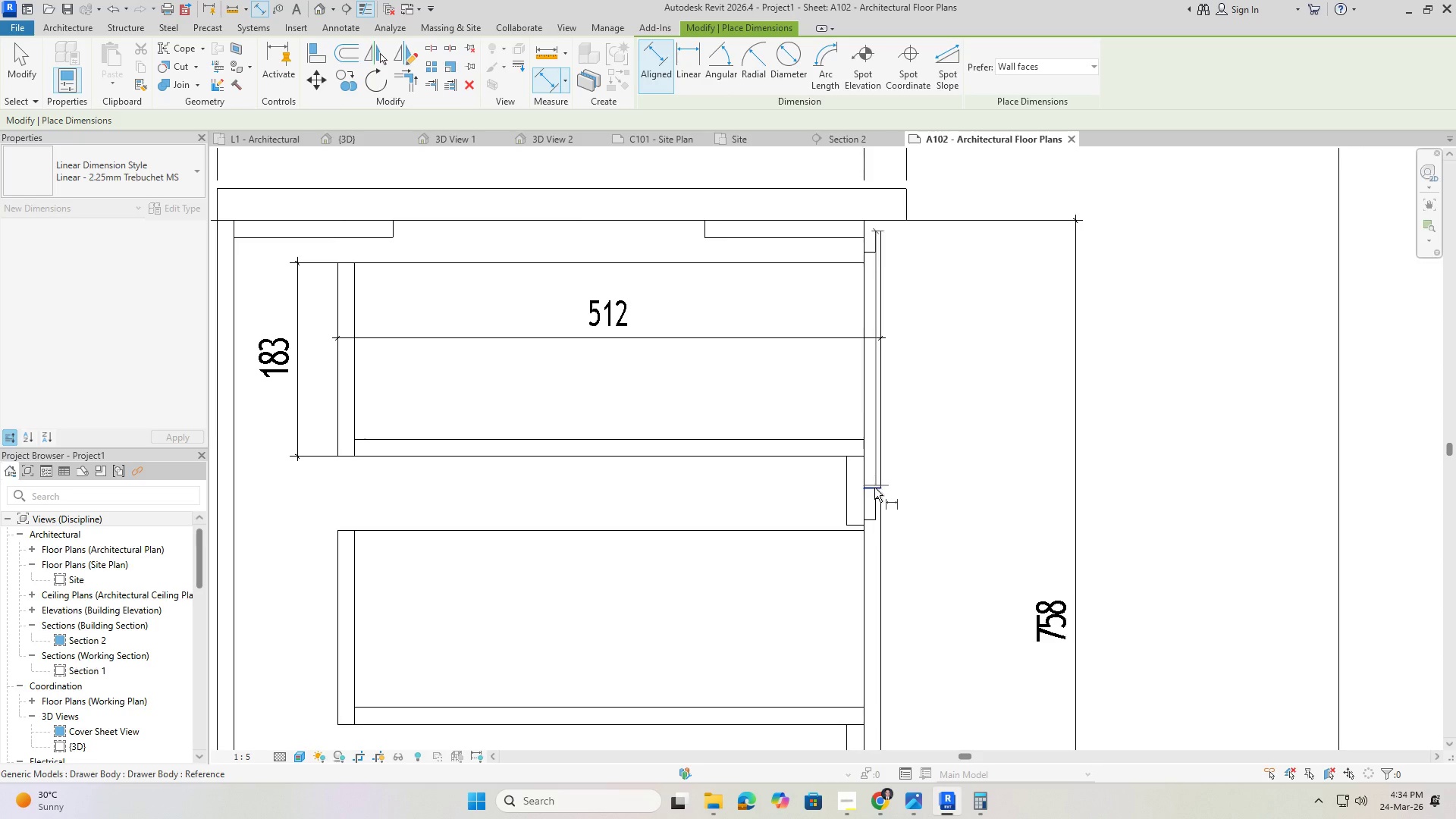 
left_click([874, 488])
 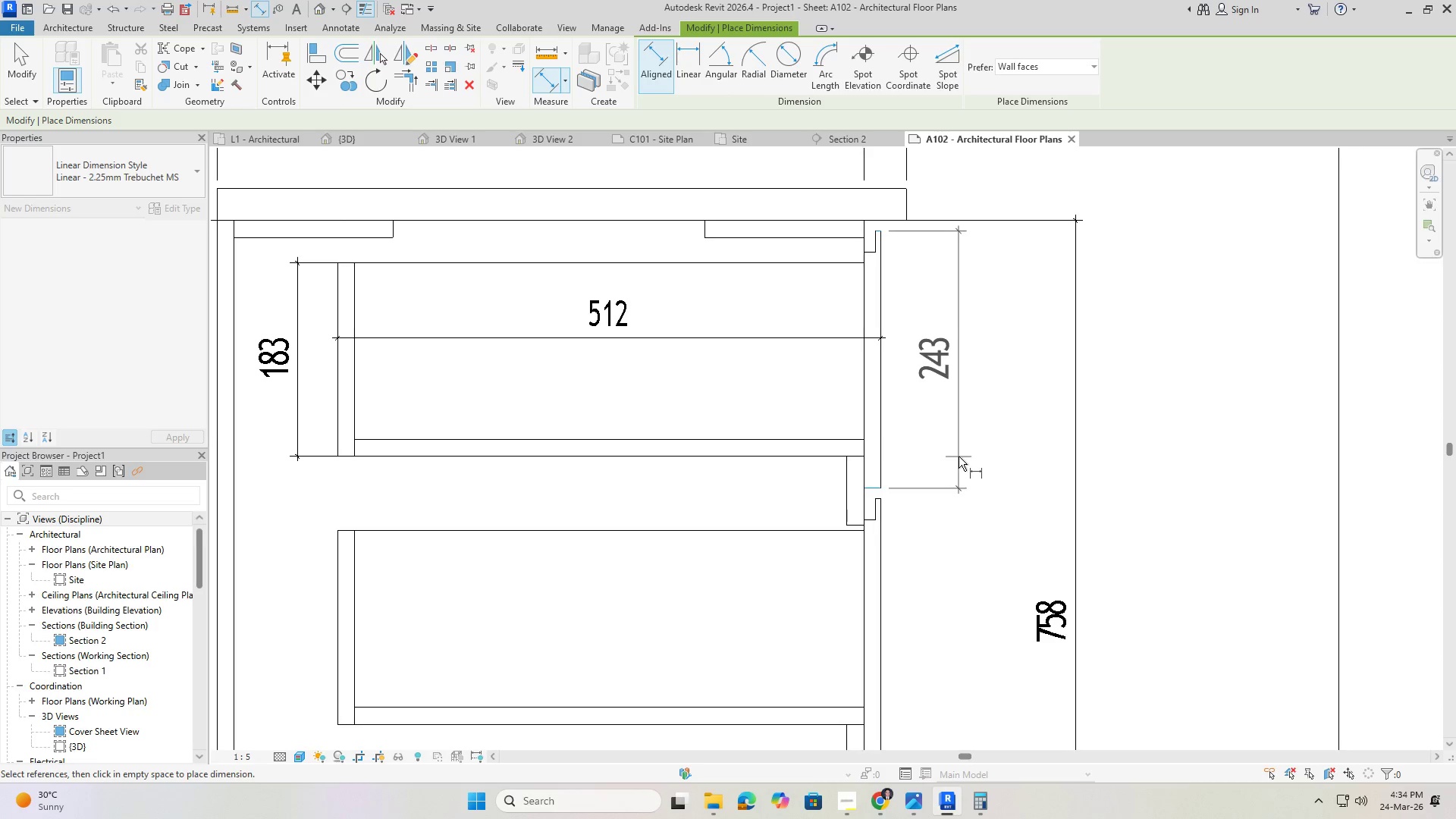 
key(Escape)
 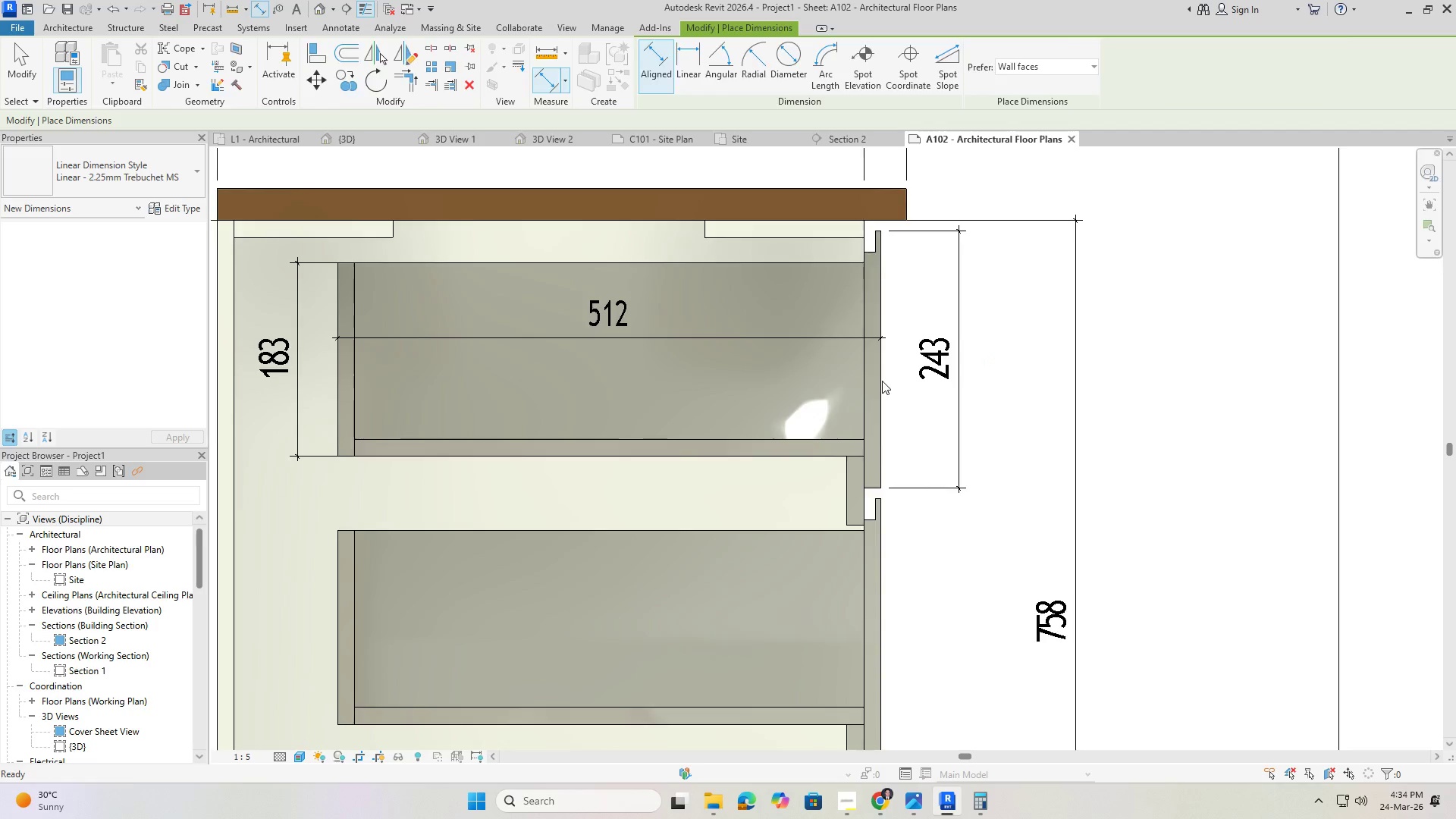 
key(Escape)
 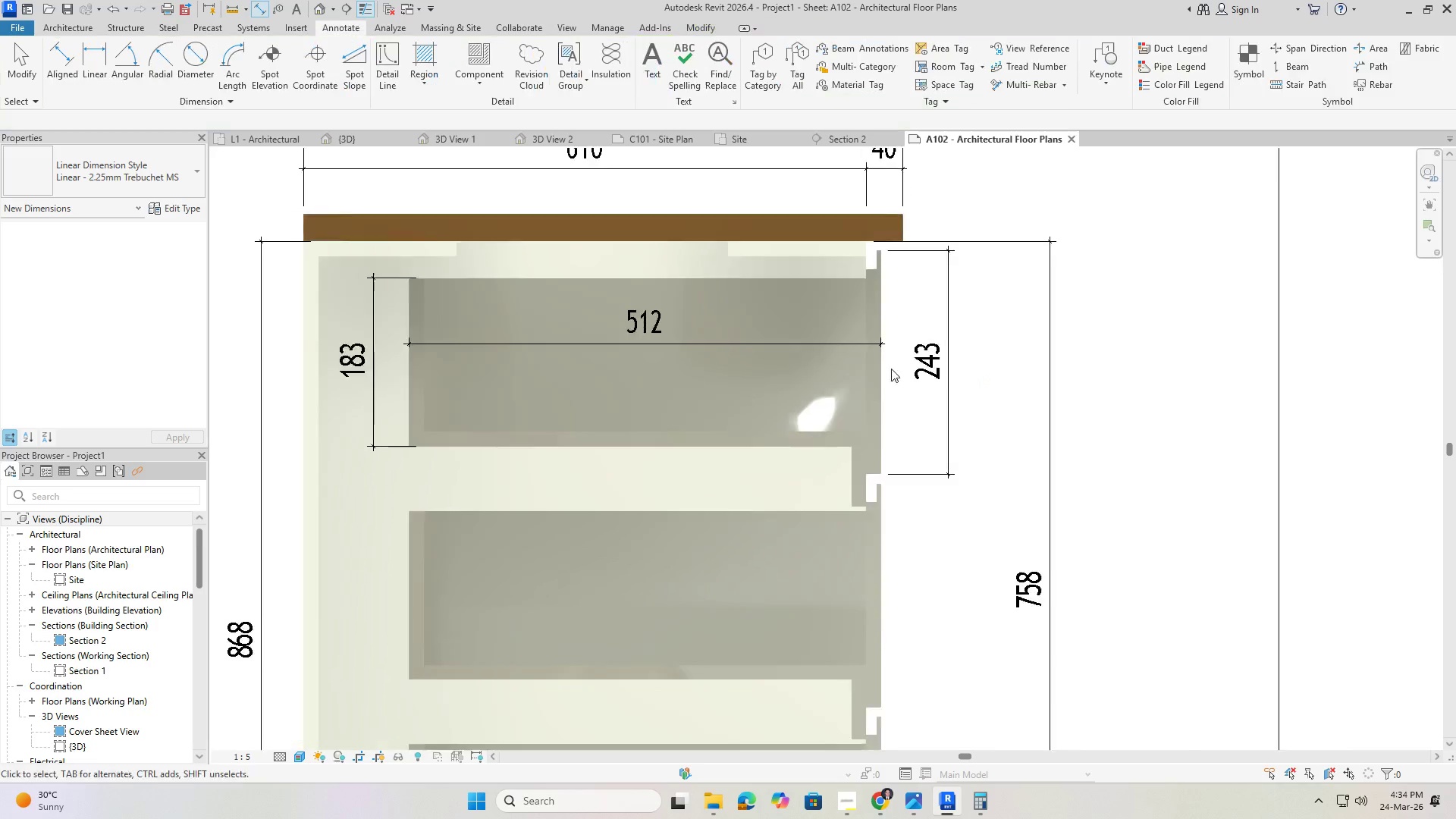 
scroll: coordinate [617, 458], scroll_direction: down, amount: 8.0
 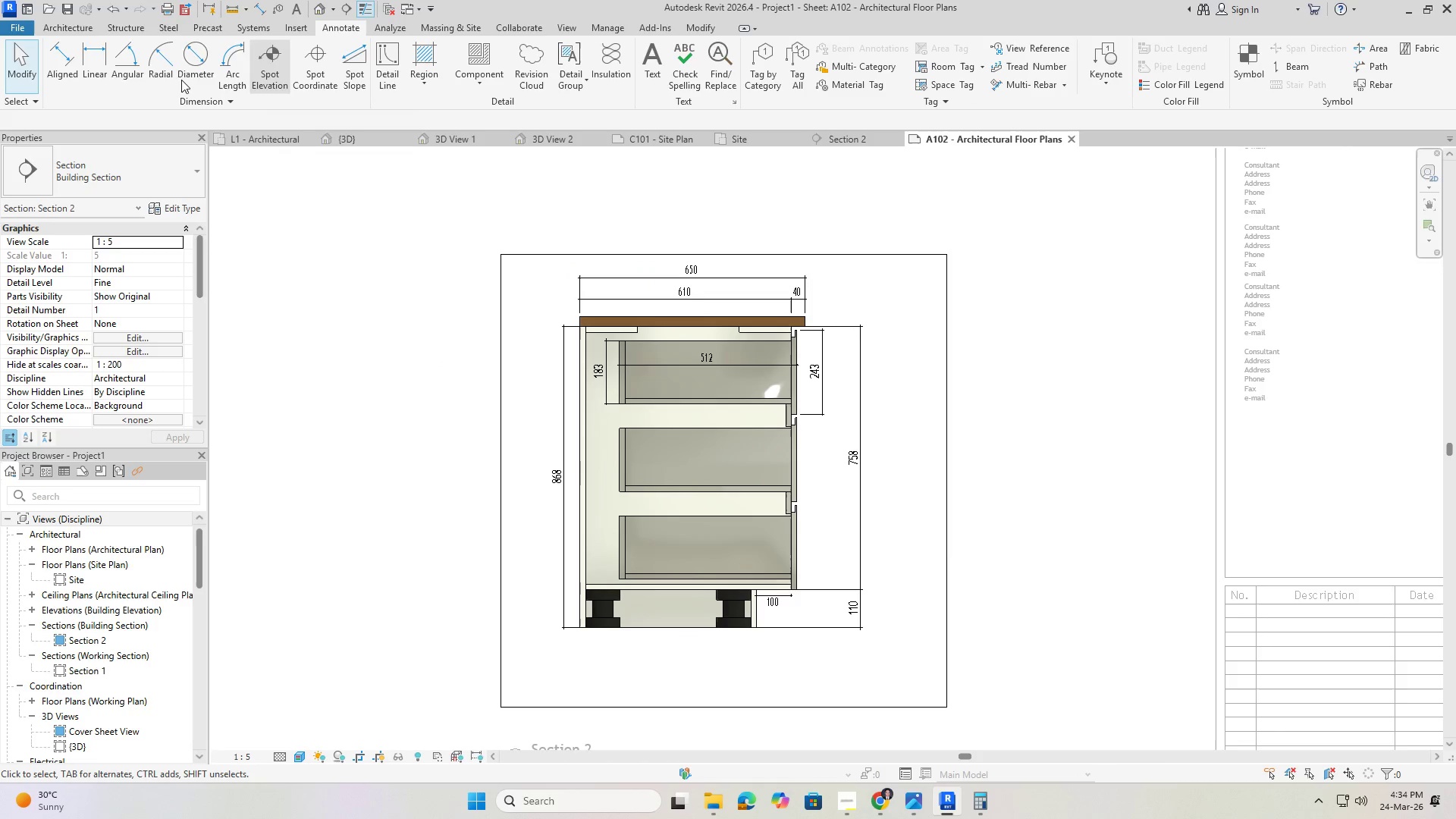 
left_click([64, 63])
 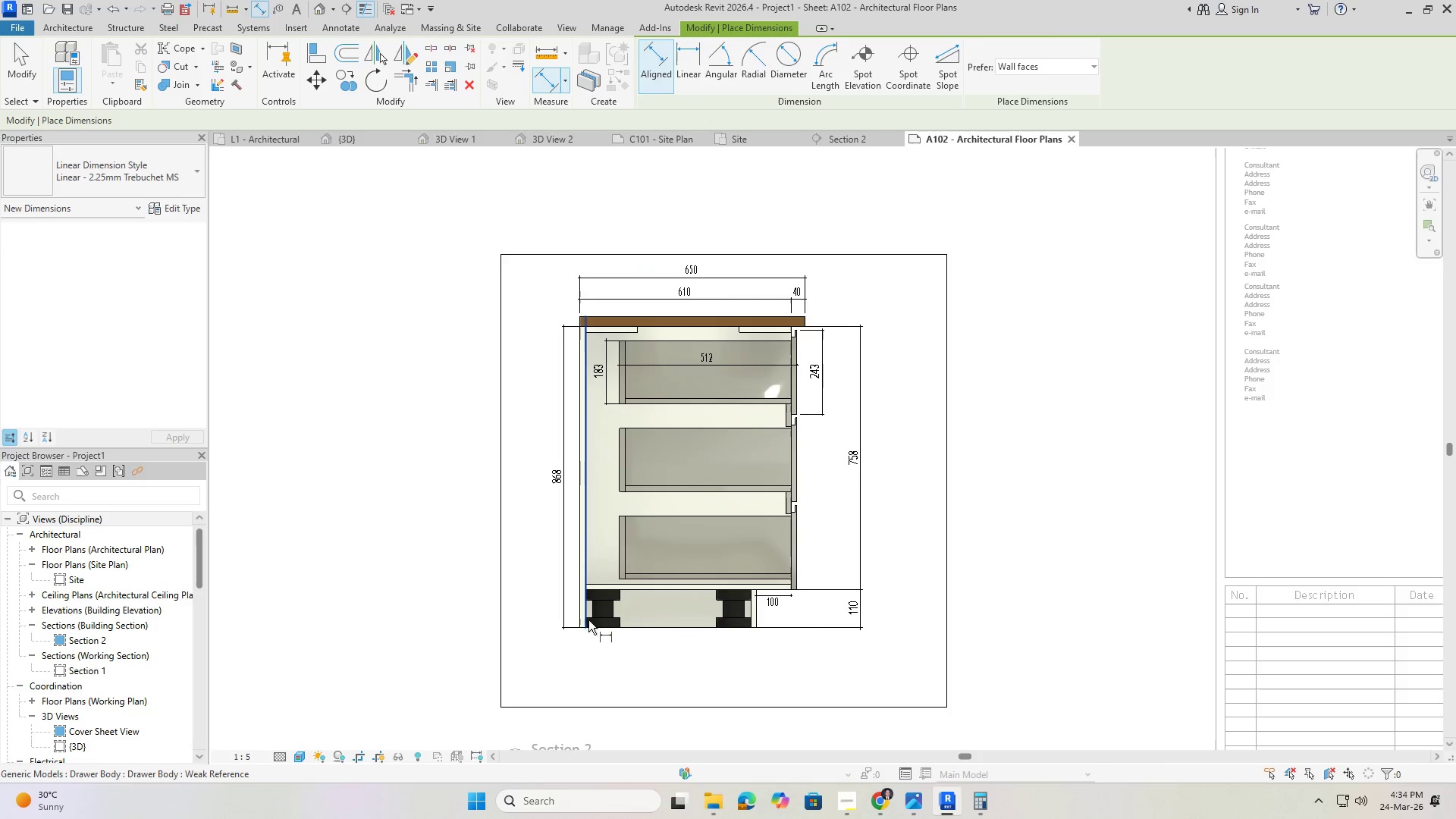 
scroll: coordinate [584, 604], scroll_direction: up, amount: 6.0
 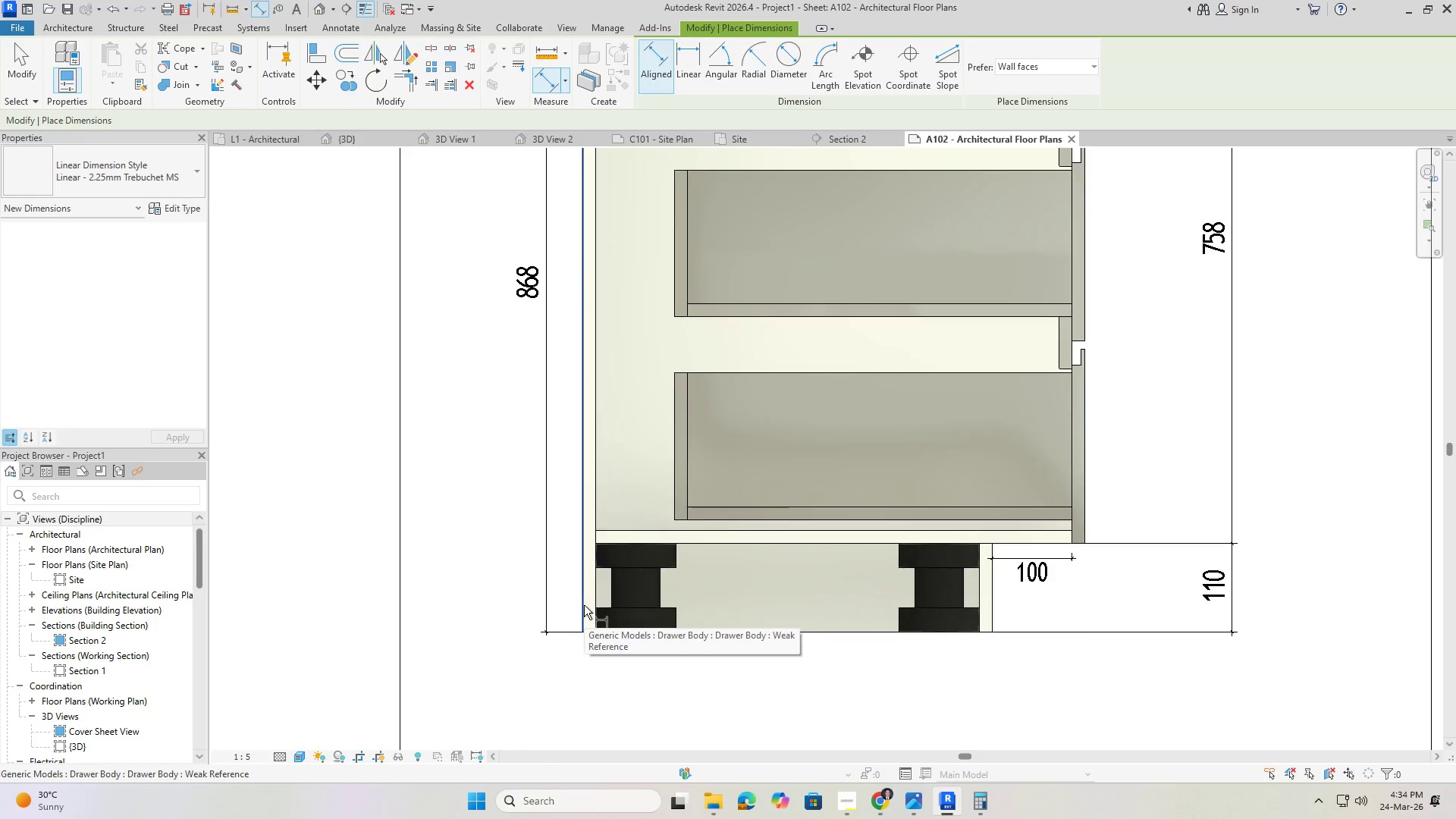 
left_click([584, 605])
 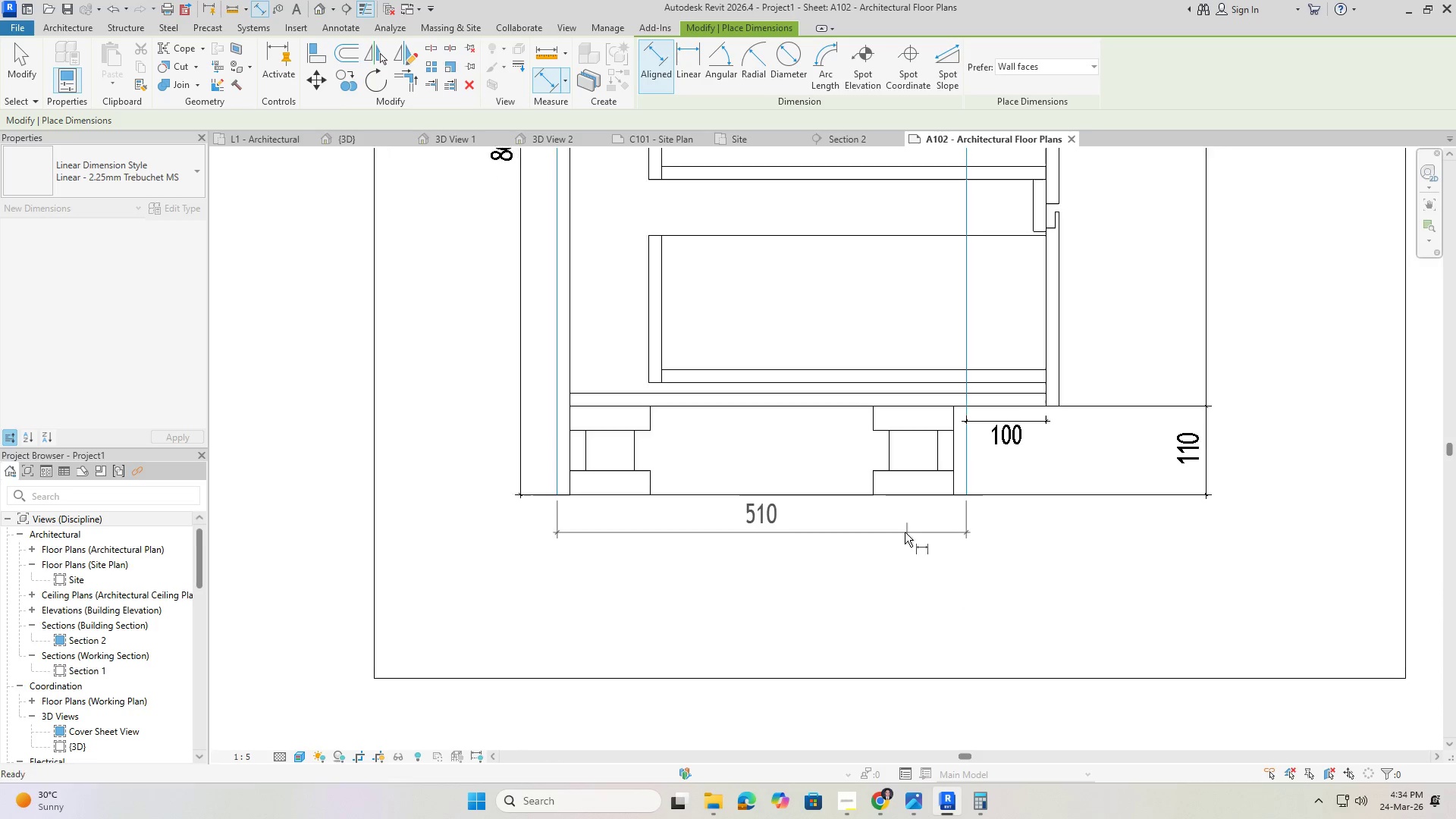 
left_click([890, 542])
 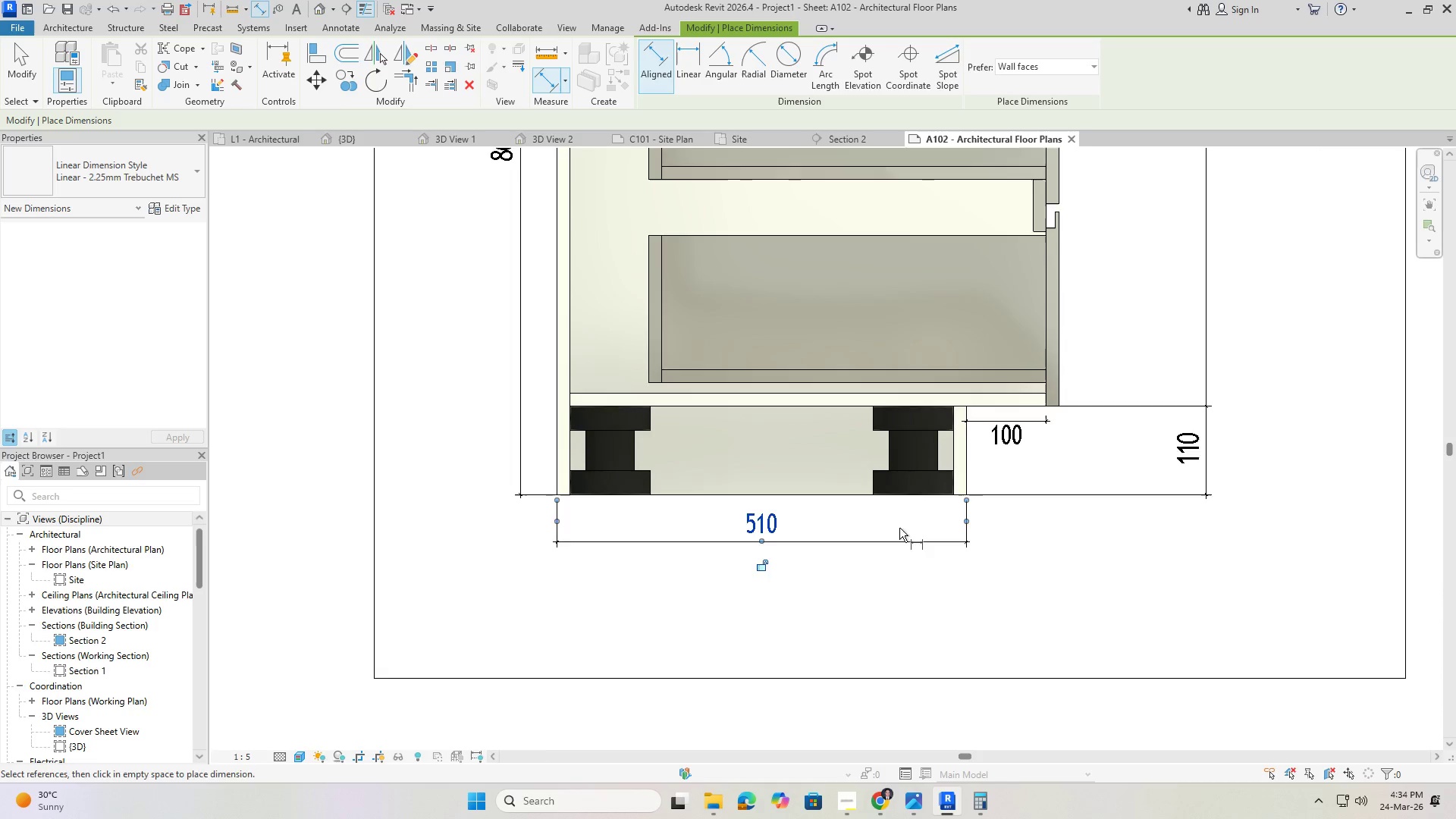 
key(Escape)
 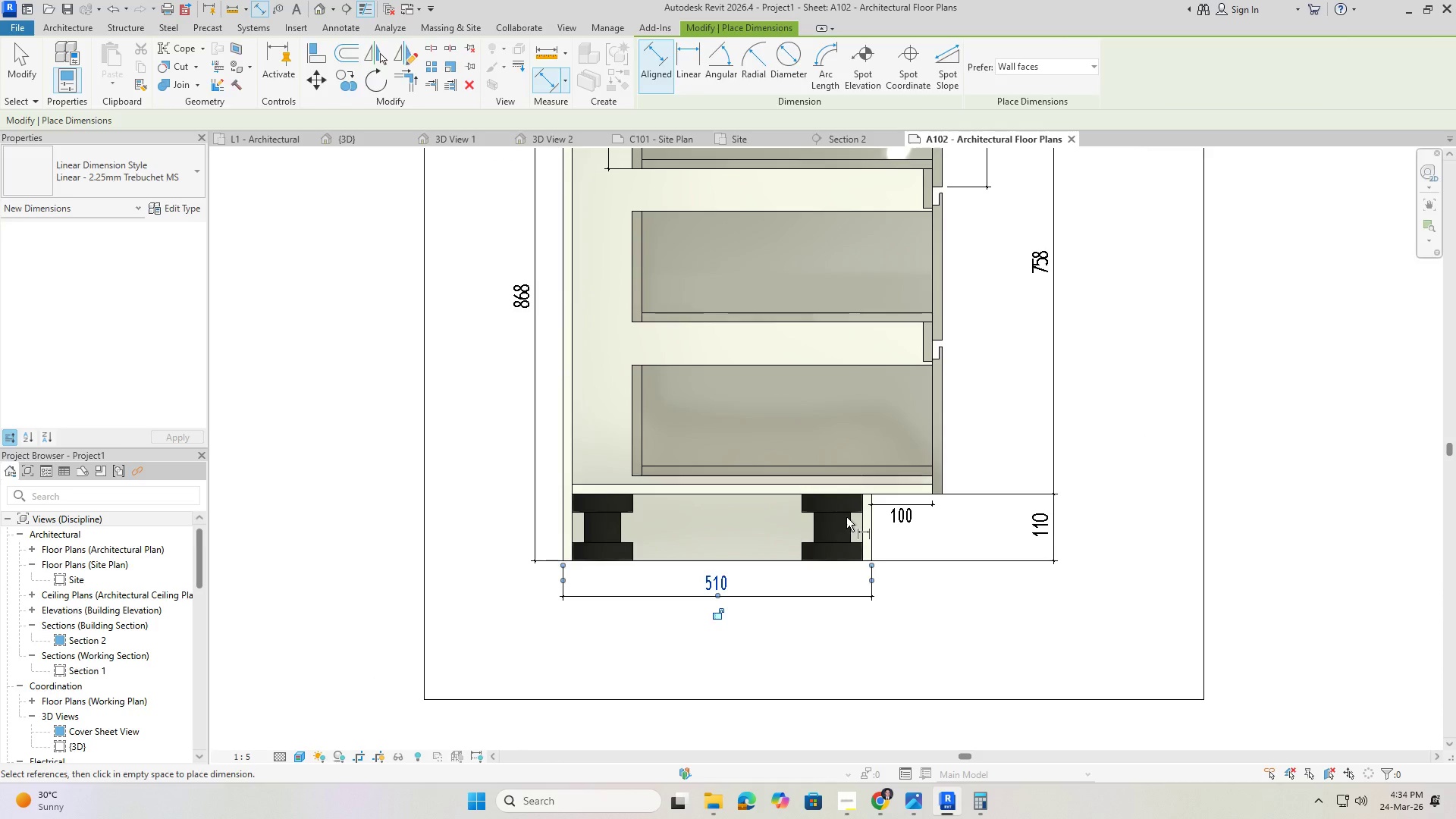 
scroll: coordinate [842, 565], scroll_direction: down, amount: 2.0
 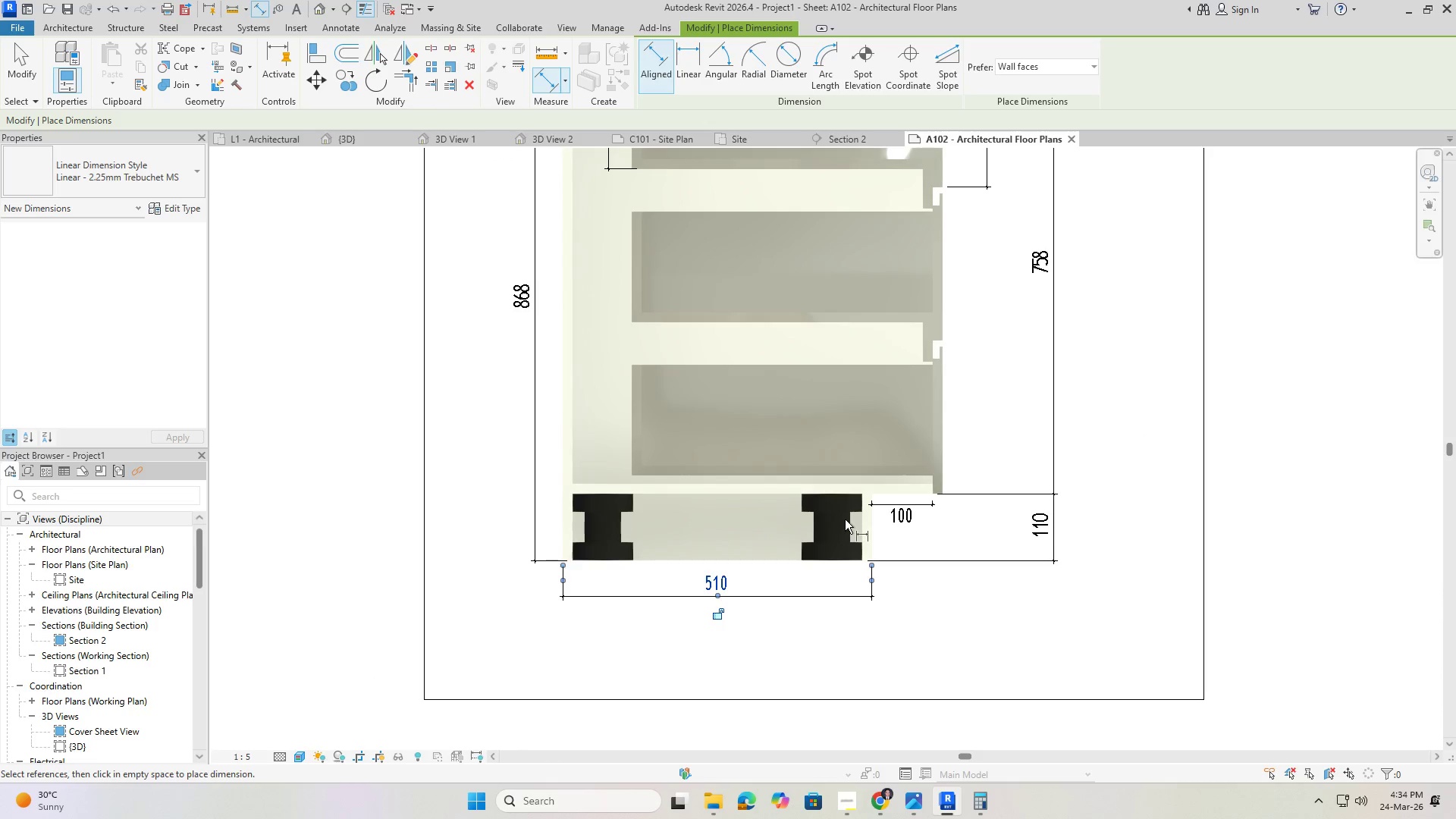 
key(Escape)
 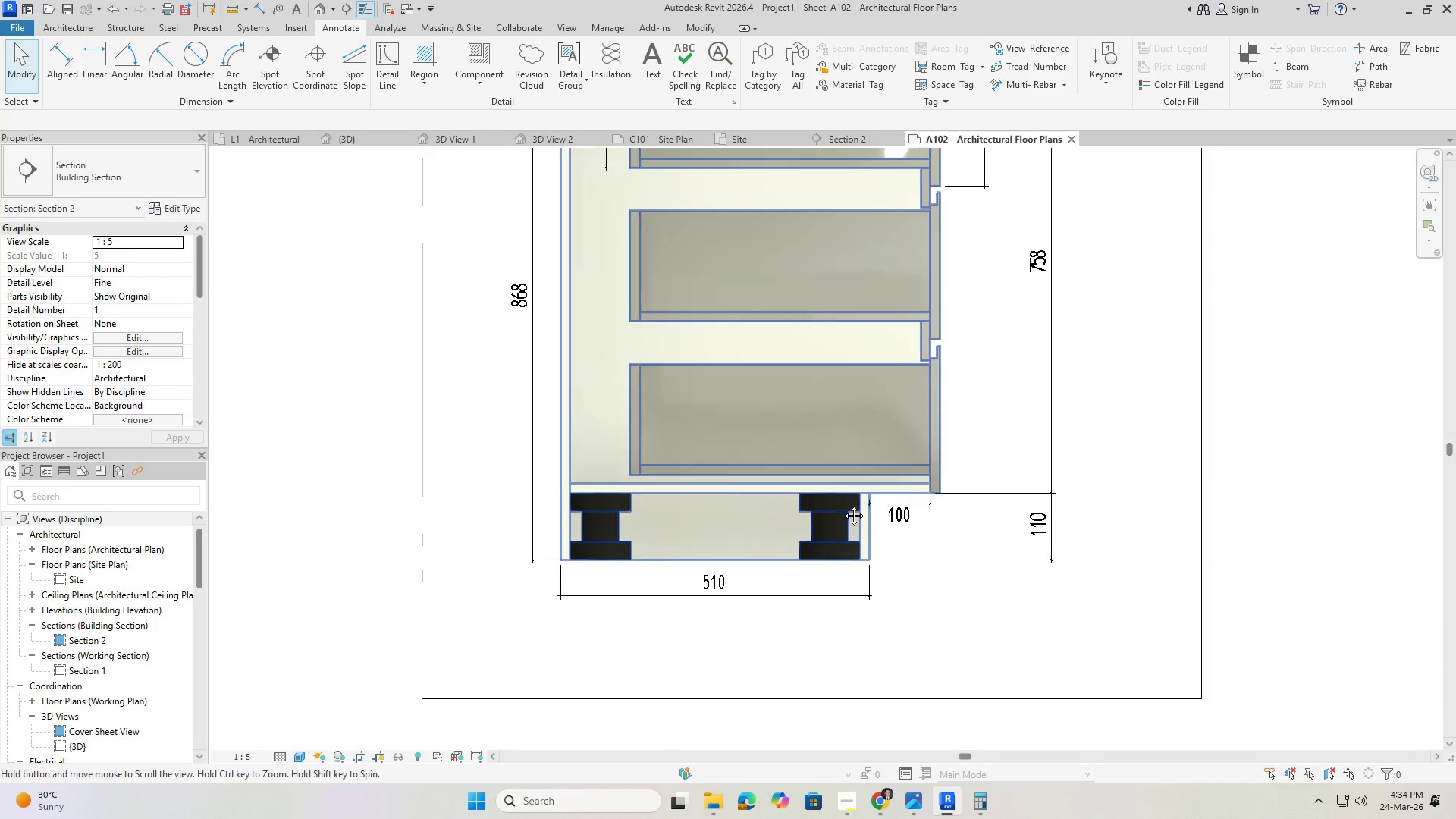 
scroll: coordinate [629, 570], scroll_direction: down, amount: 6.0
 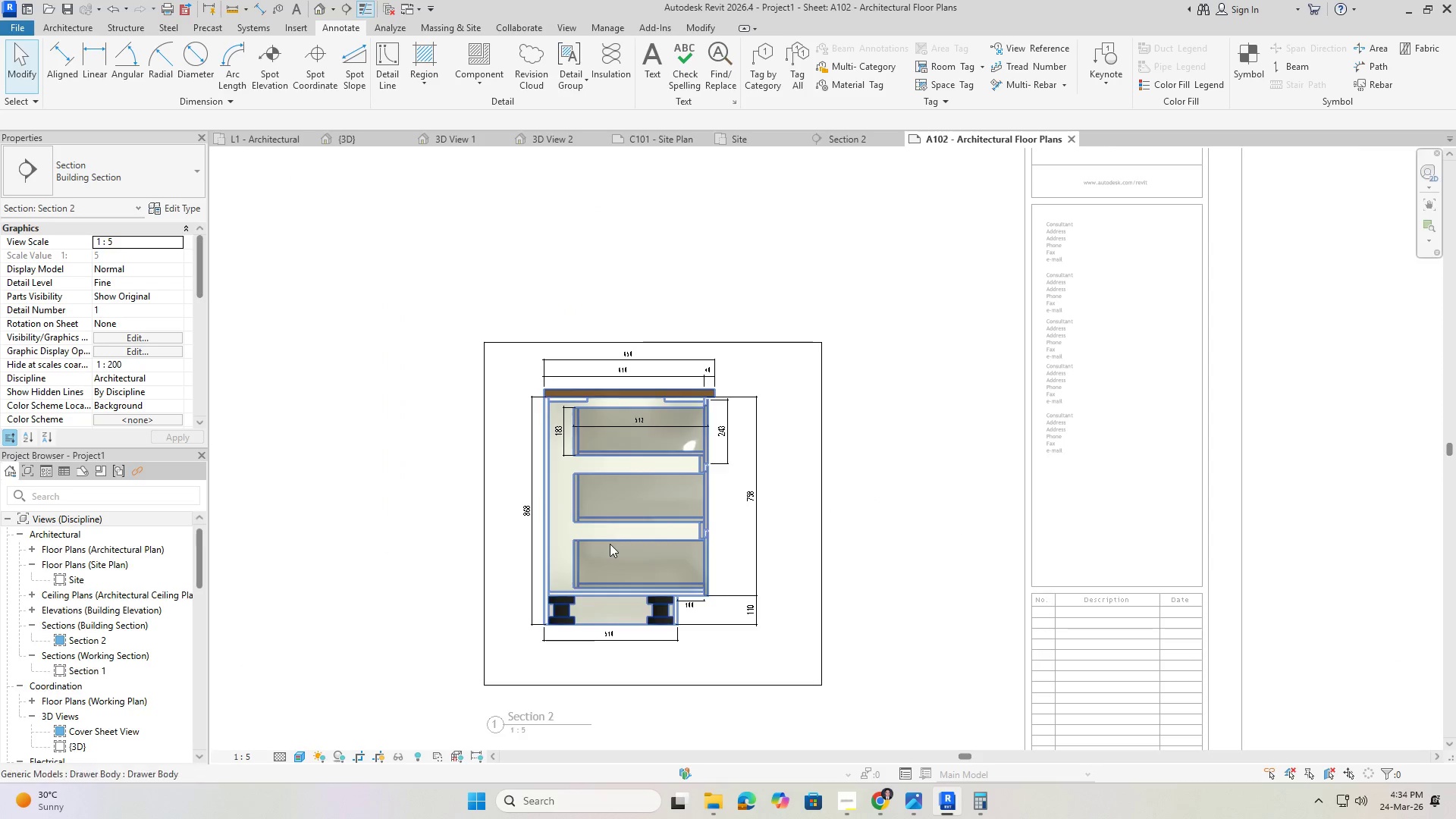 
key(Control+S)
 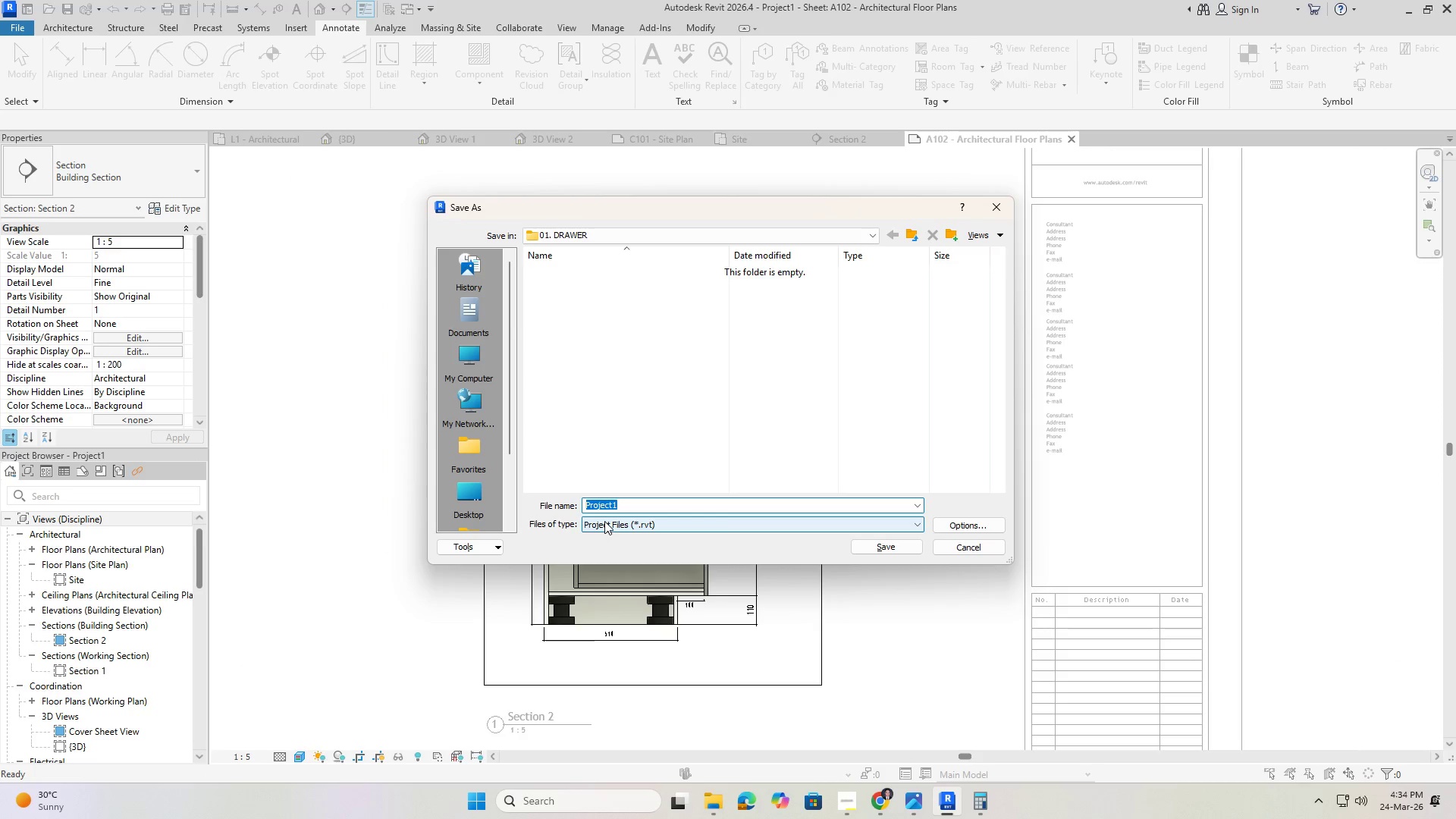 
key(Escape)
 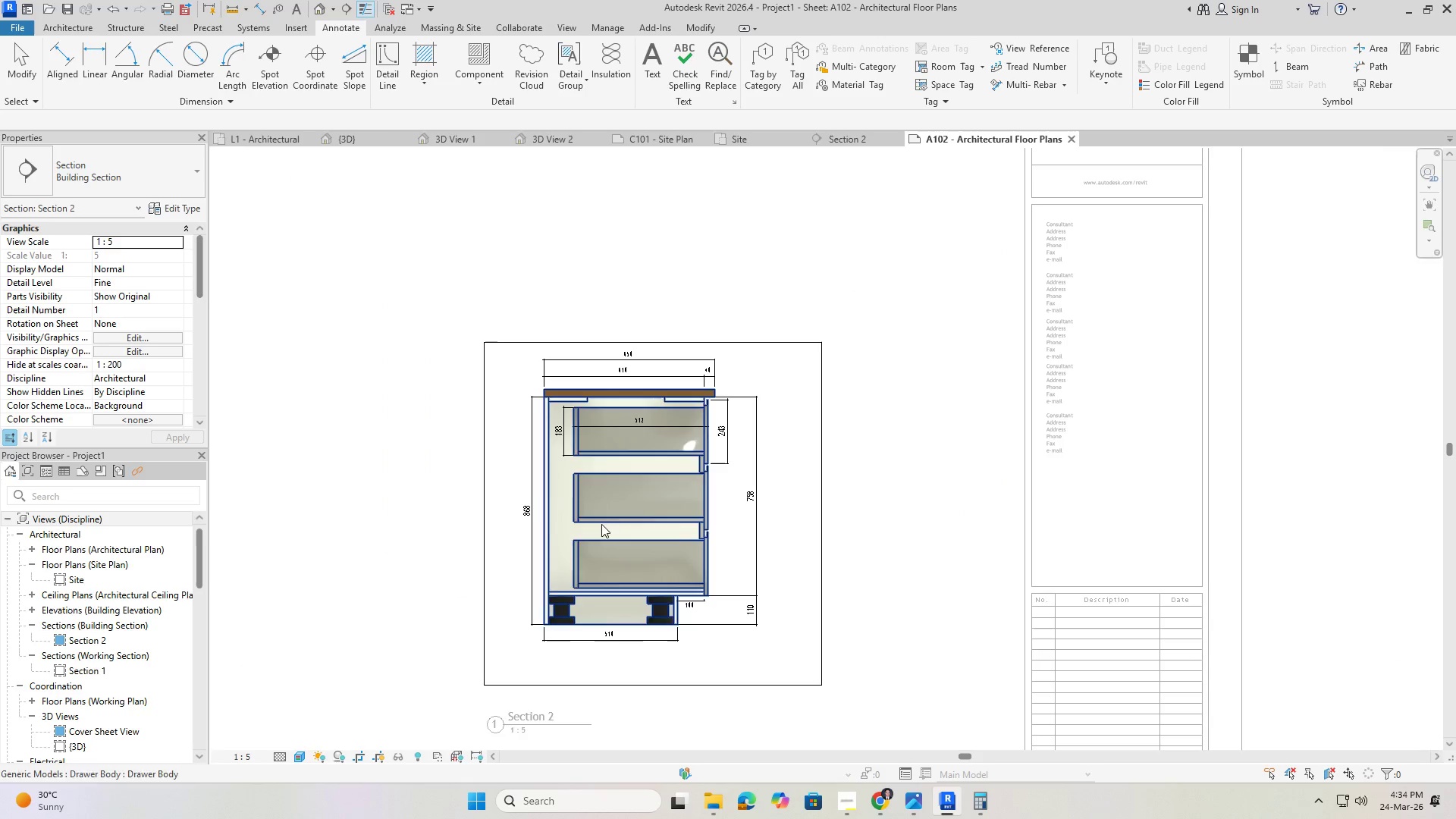 
key(Escape)
 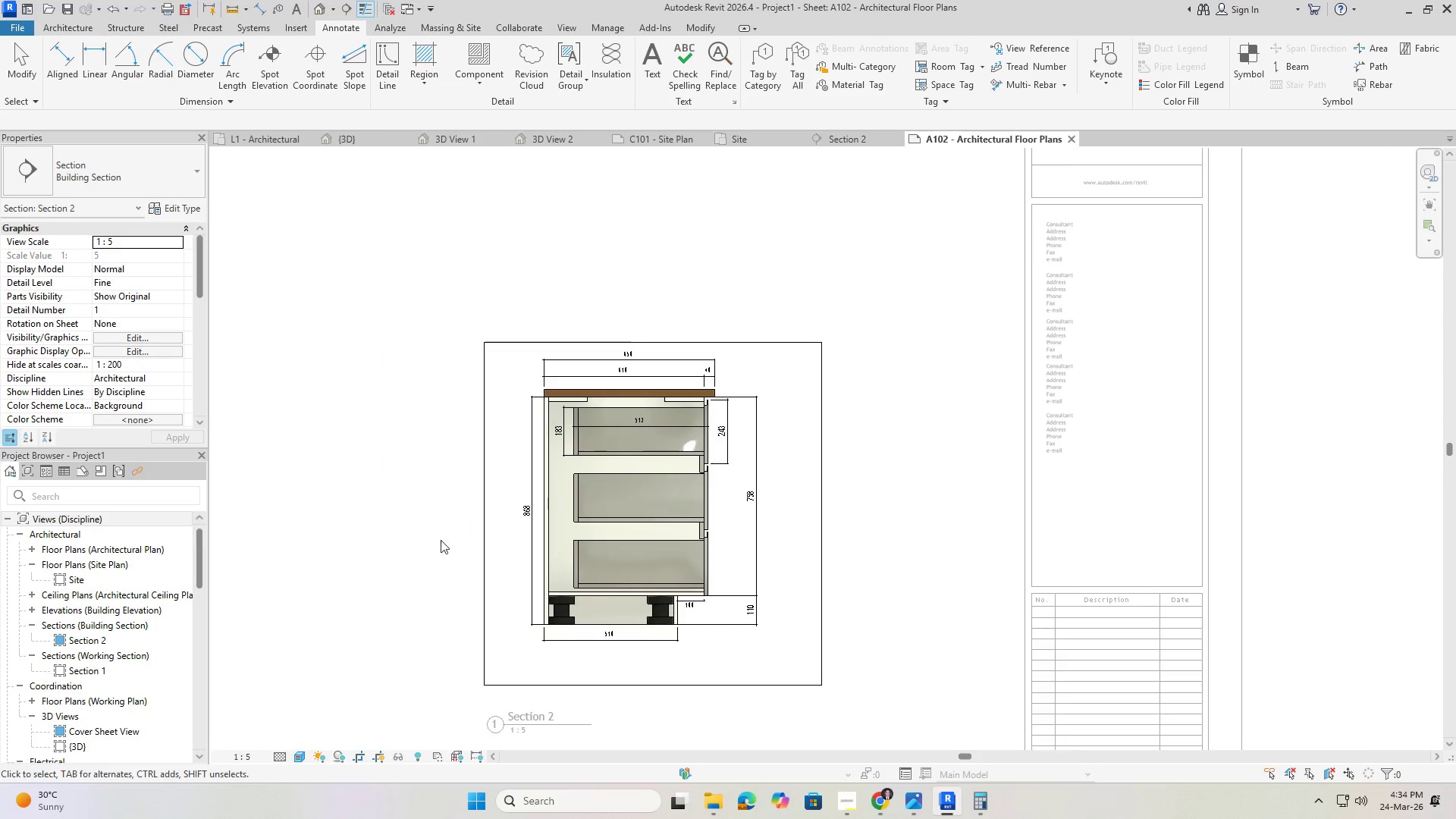 
scroll: coordinate [548, 460], scroll_direction: down, amount: 5.0
 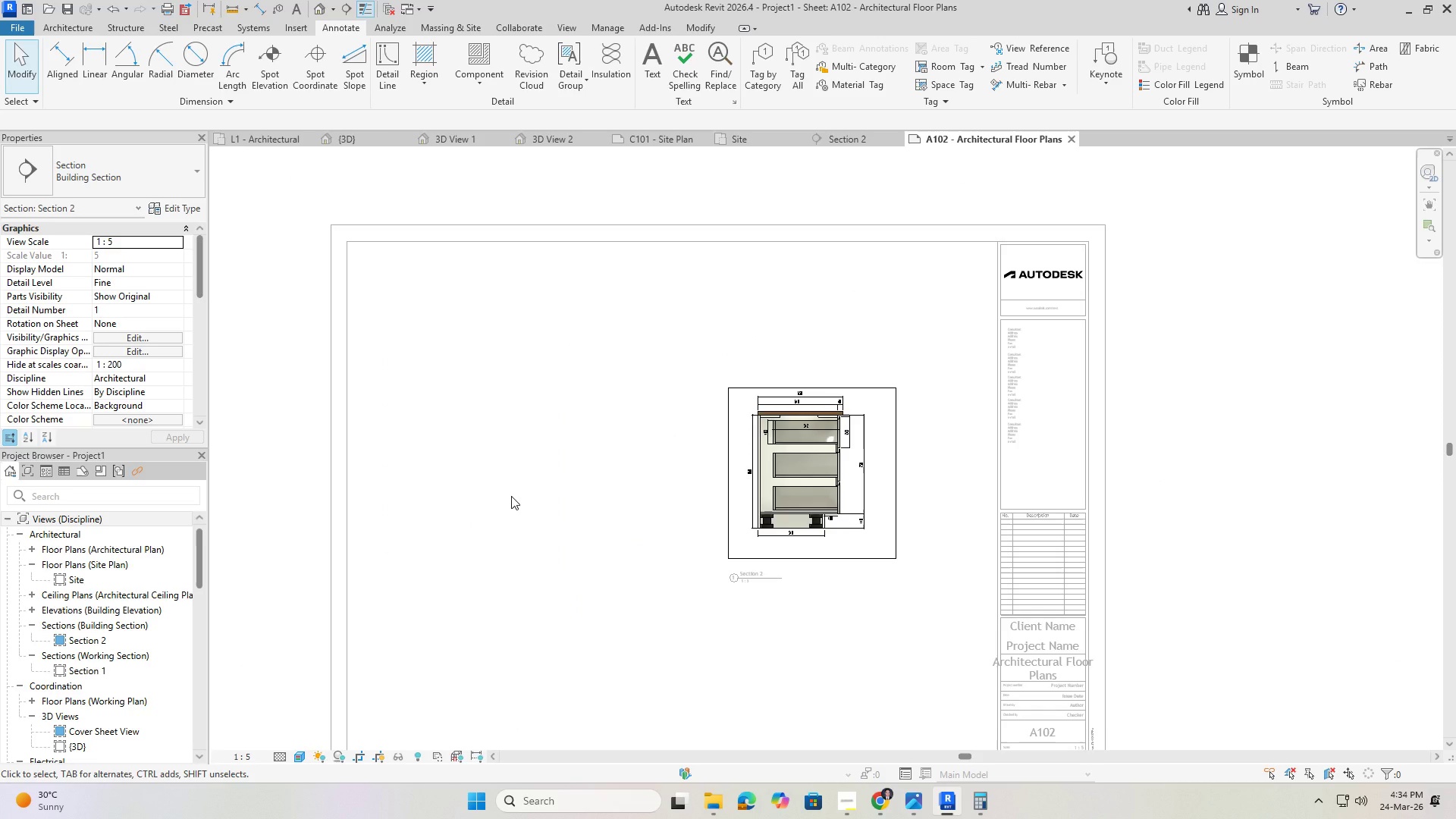 
scroll: coordinate [511, 496], scroll_direction: up, amount: 2.0
 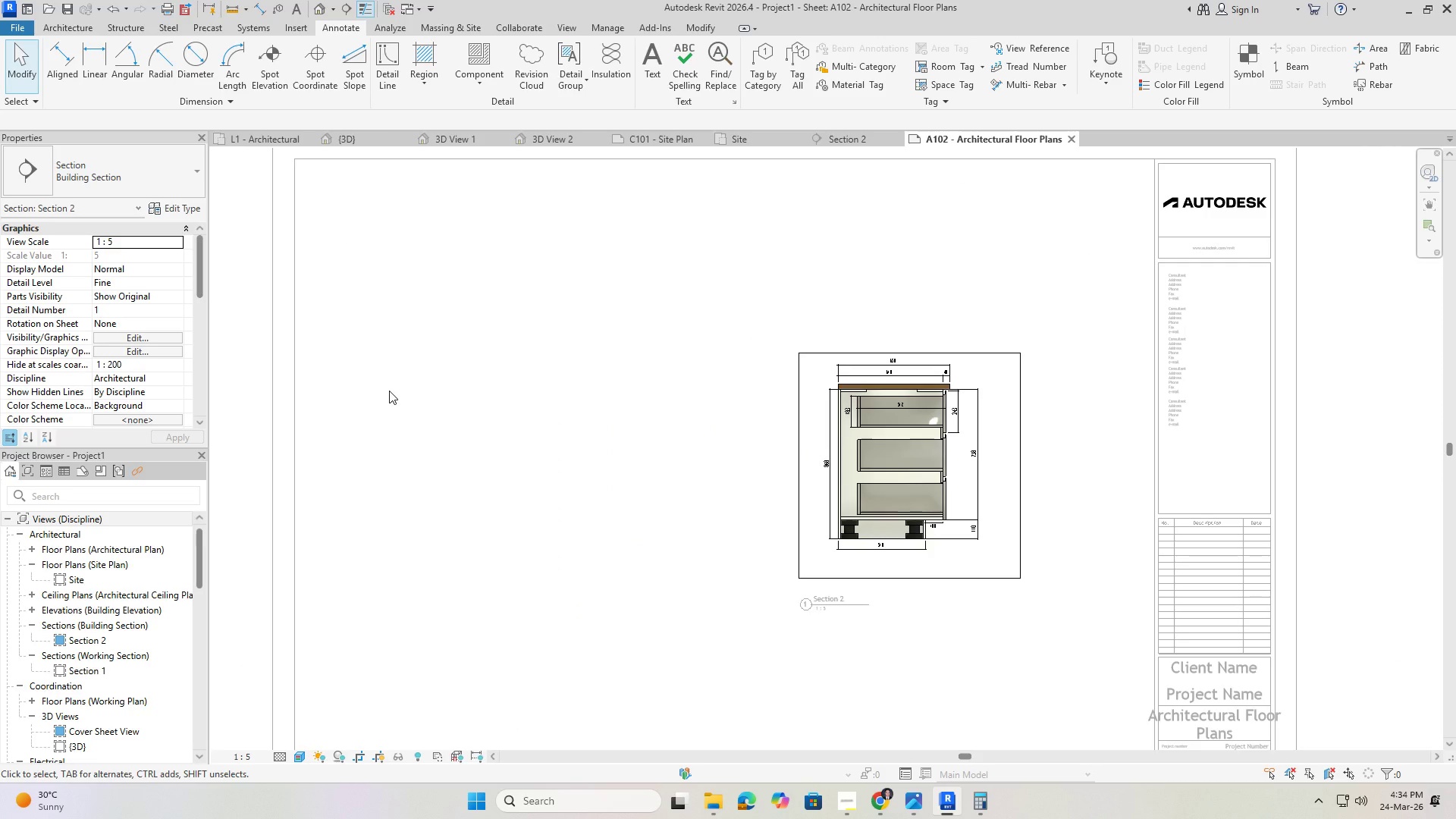 
key(Control+ControlLeft)
 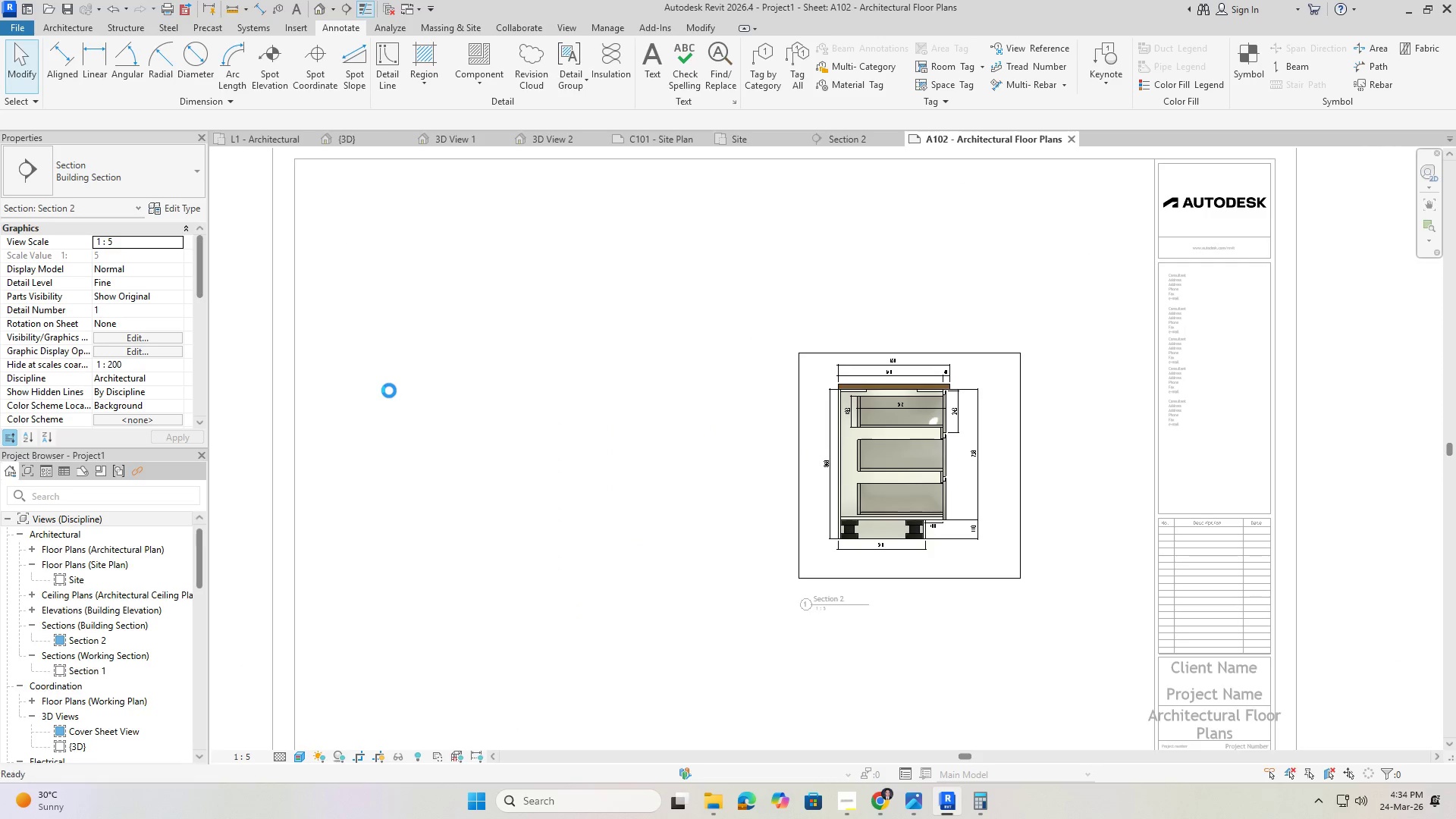 
key(Control+P)
 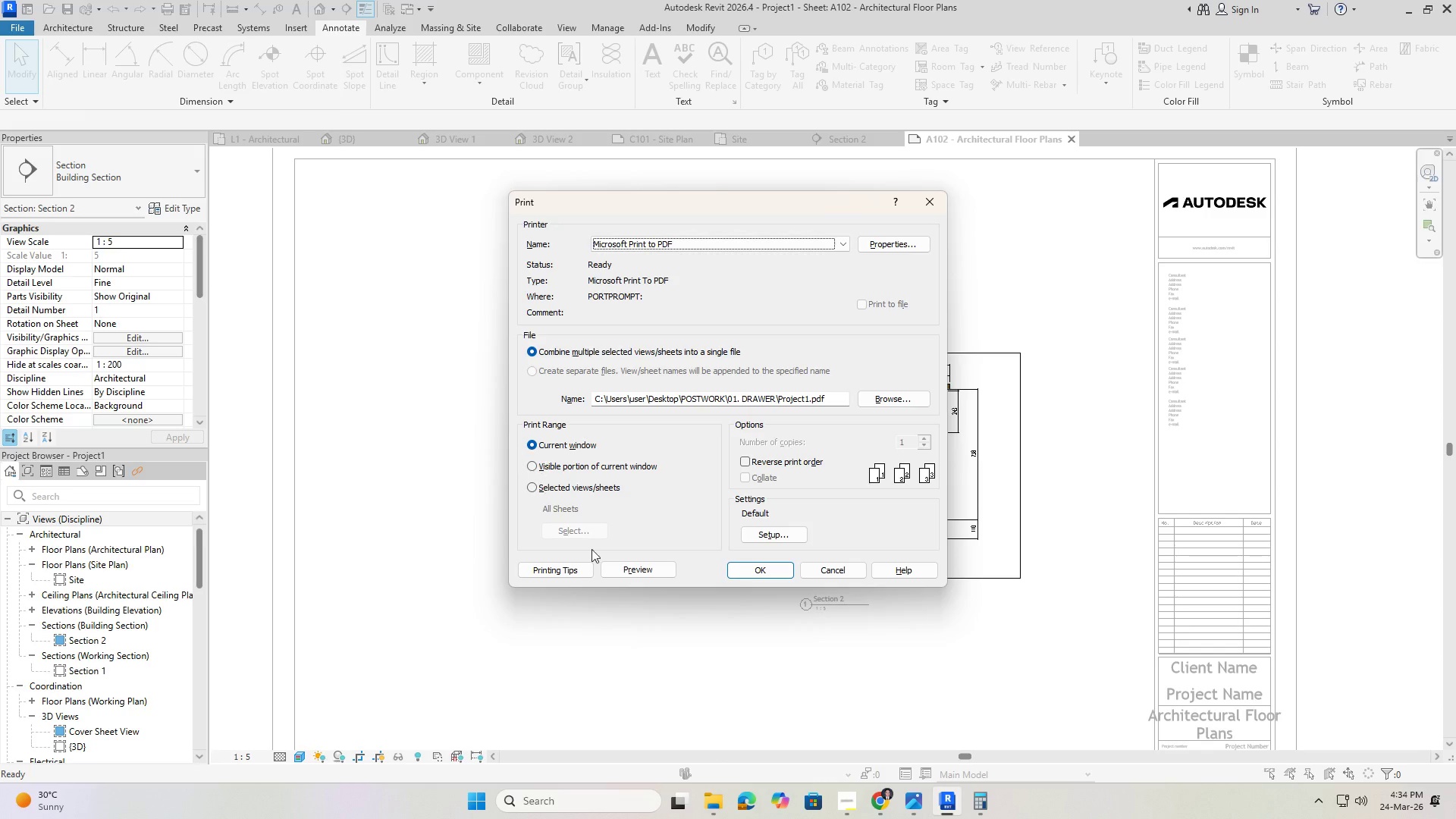 
left_click([624, 575])
 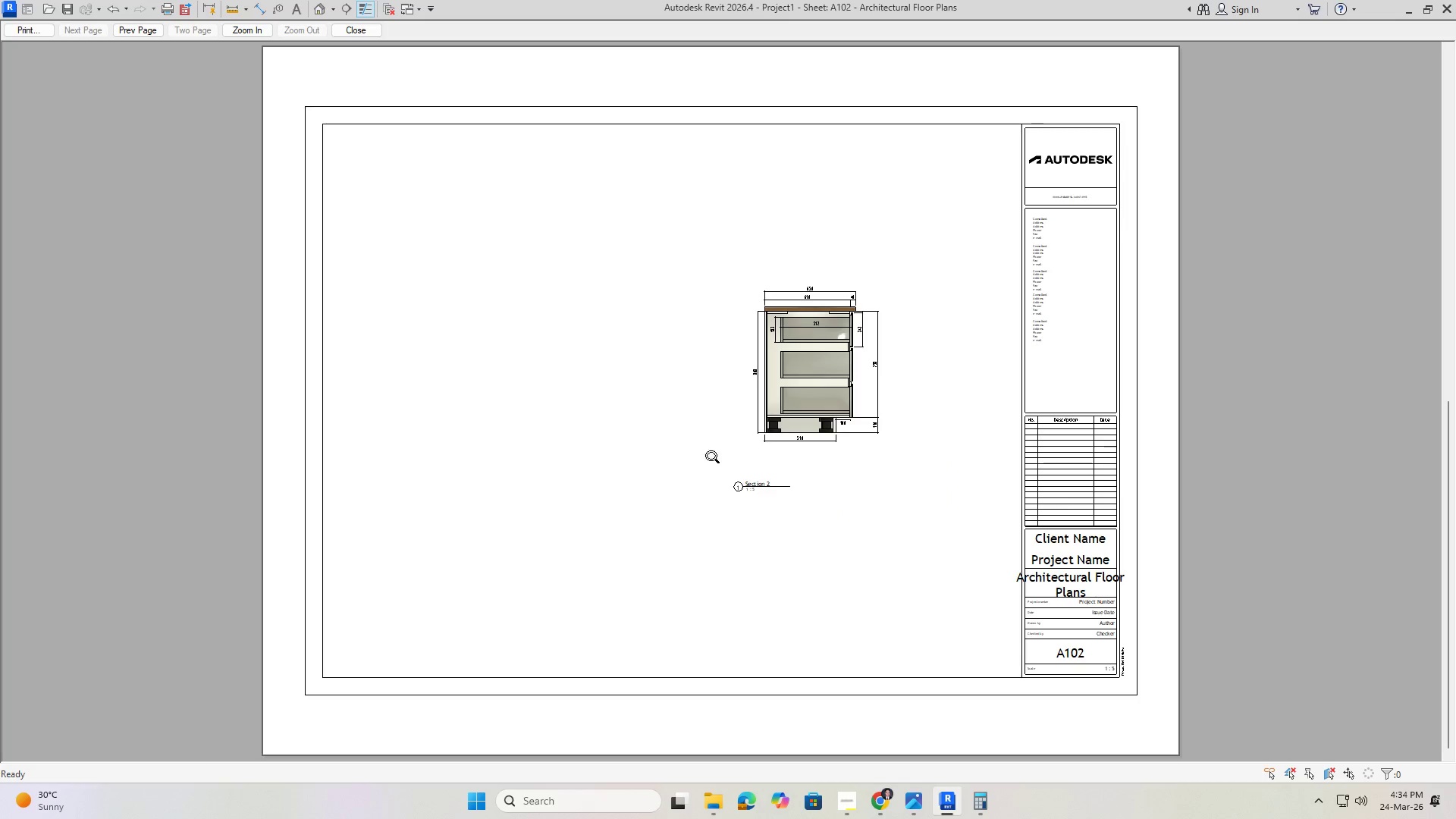 
scroll: coordinate [847, 428], scroll_direction: up, amount: 12.0
 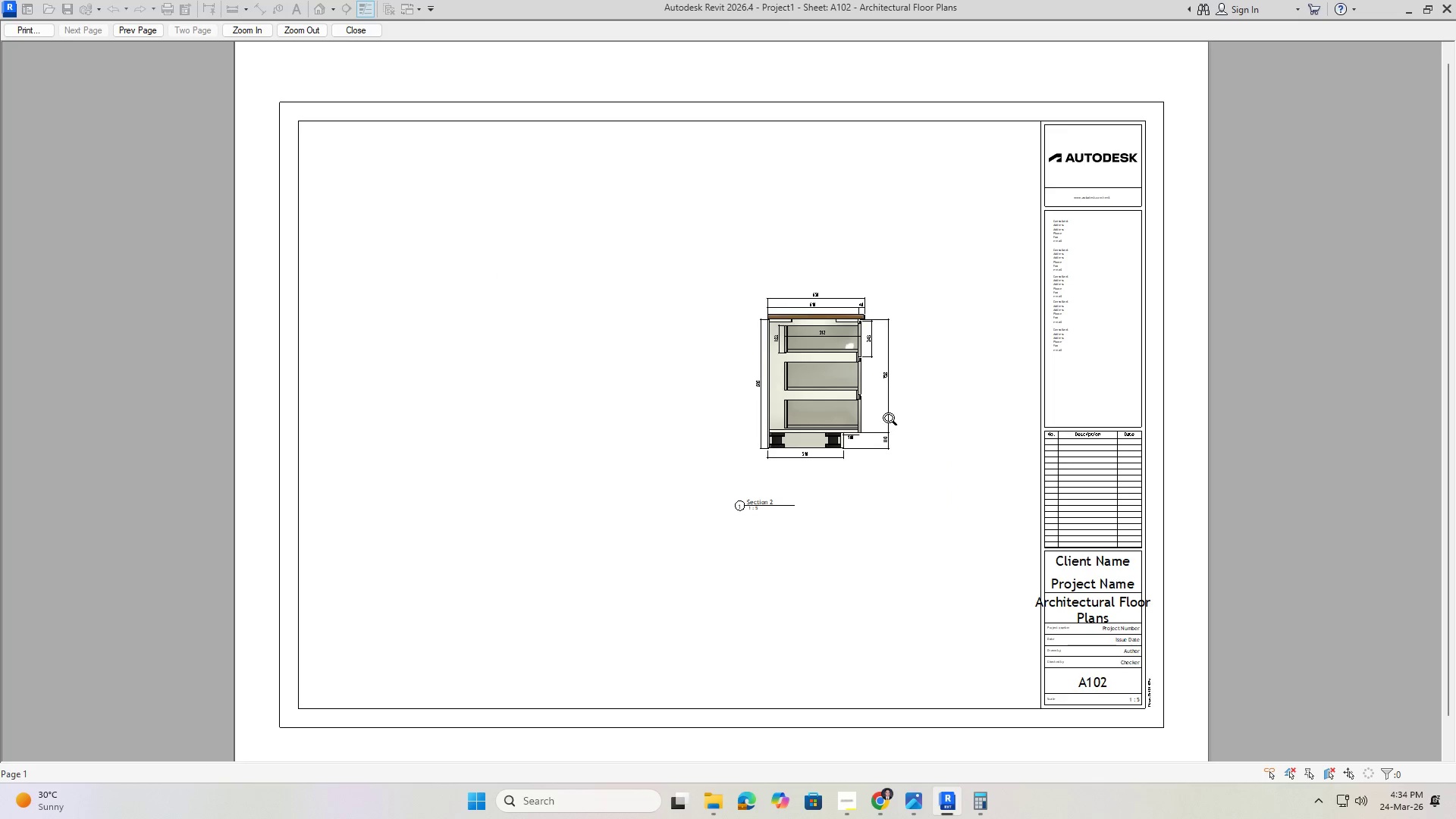 
key(Escape)
 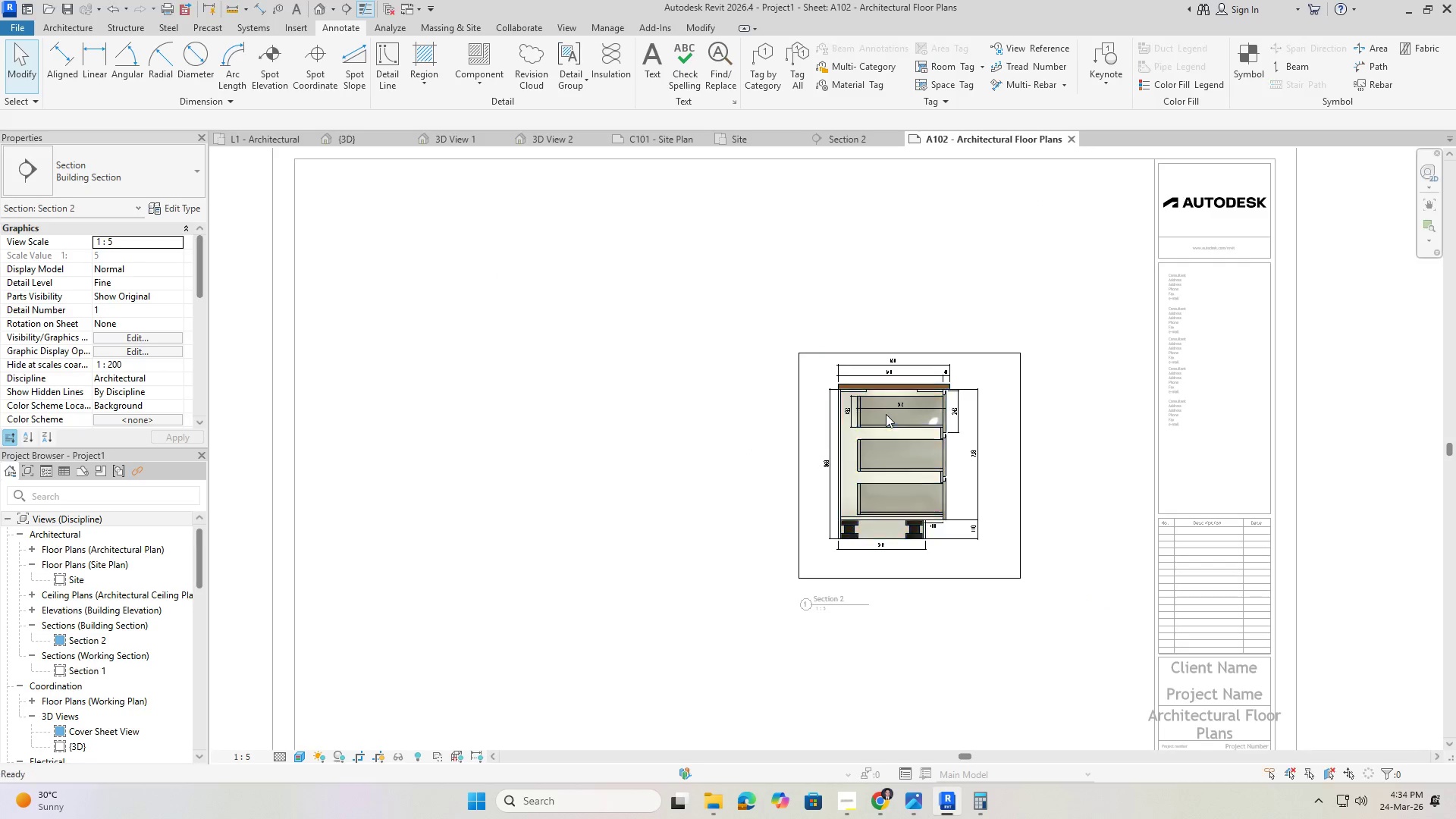 
key(Escape)
 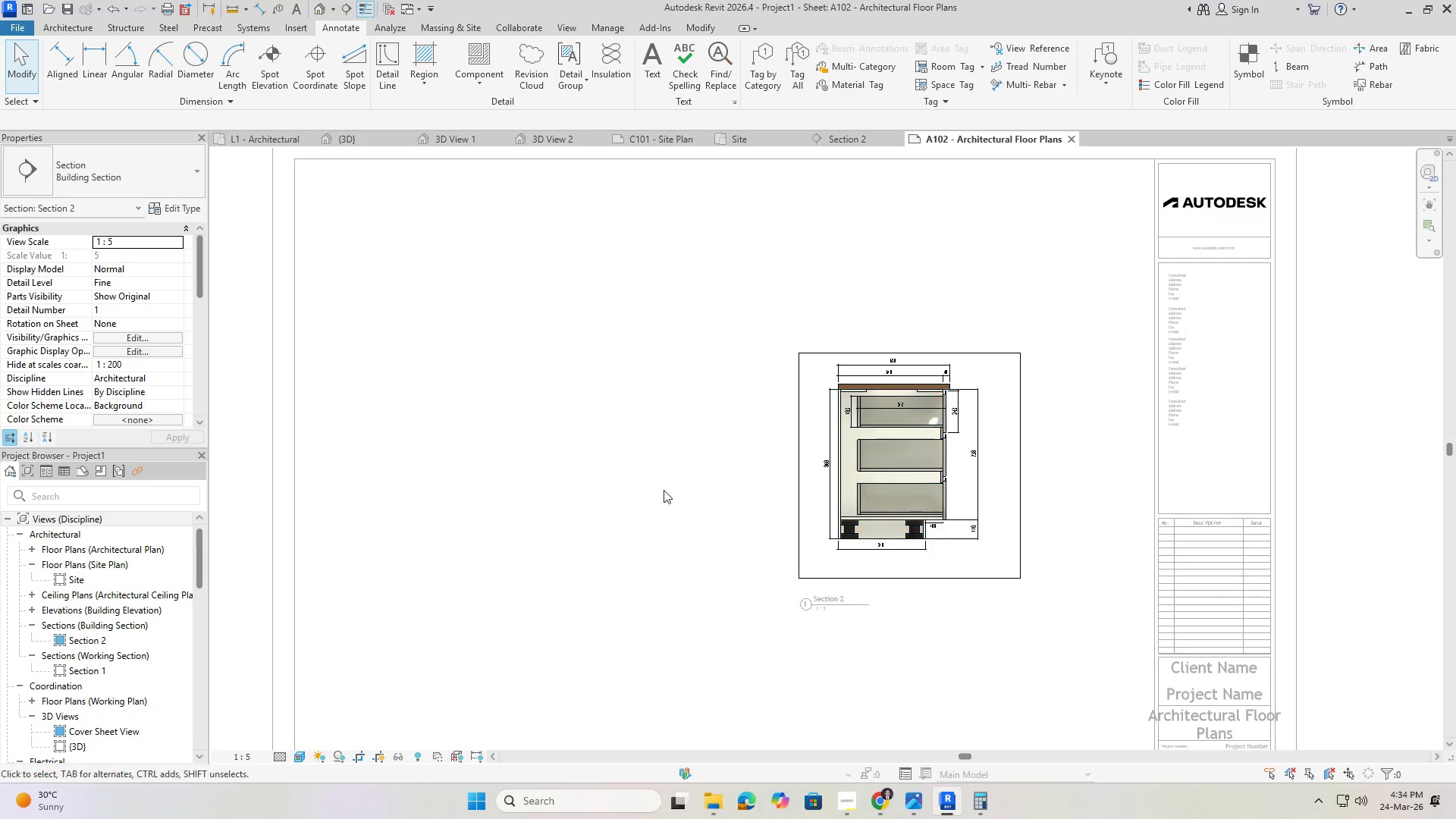 
scroll: coordinate [892, 403], scroll_direction: up, amount: 5.0
 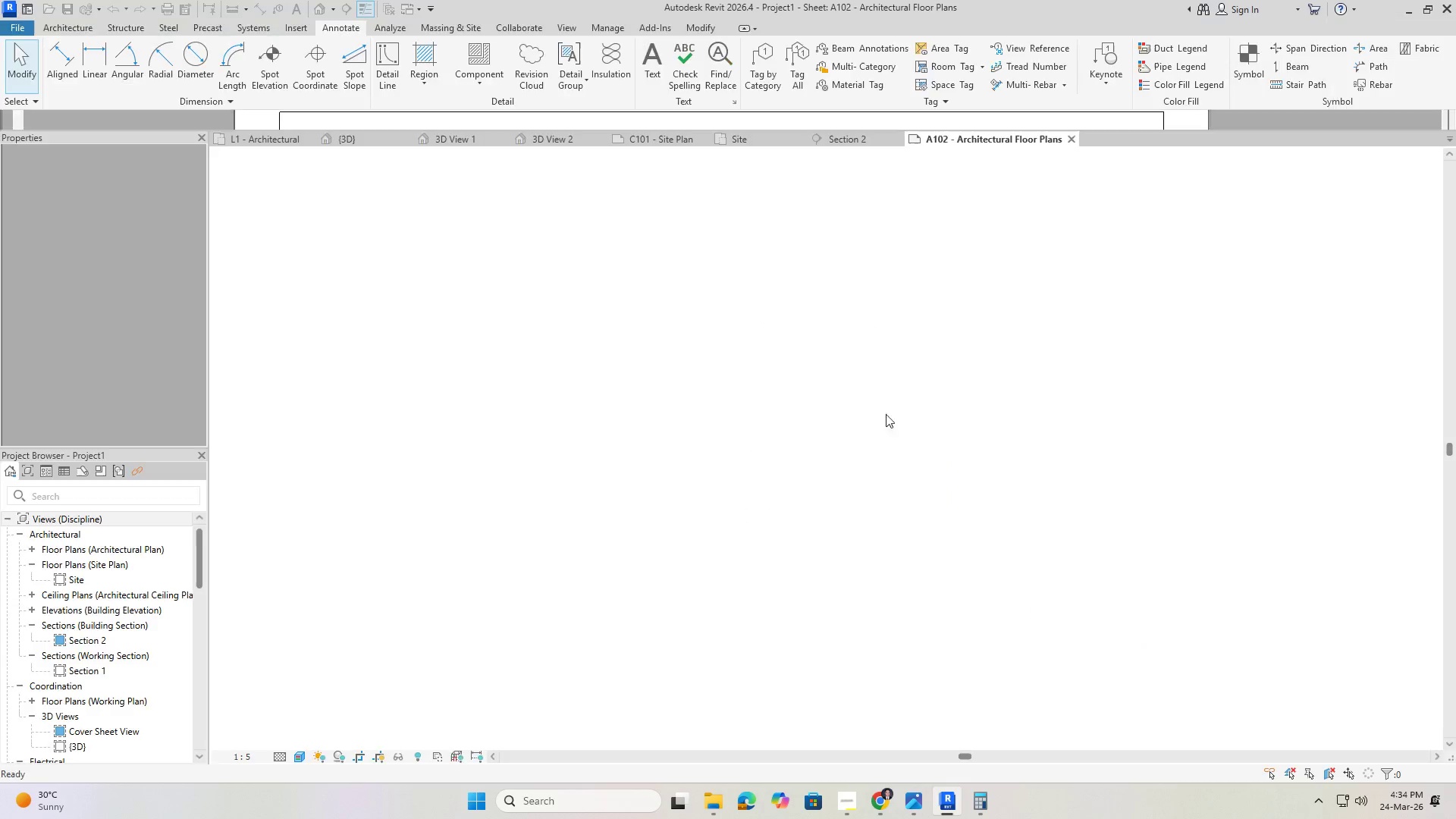 
key(Escape)
 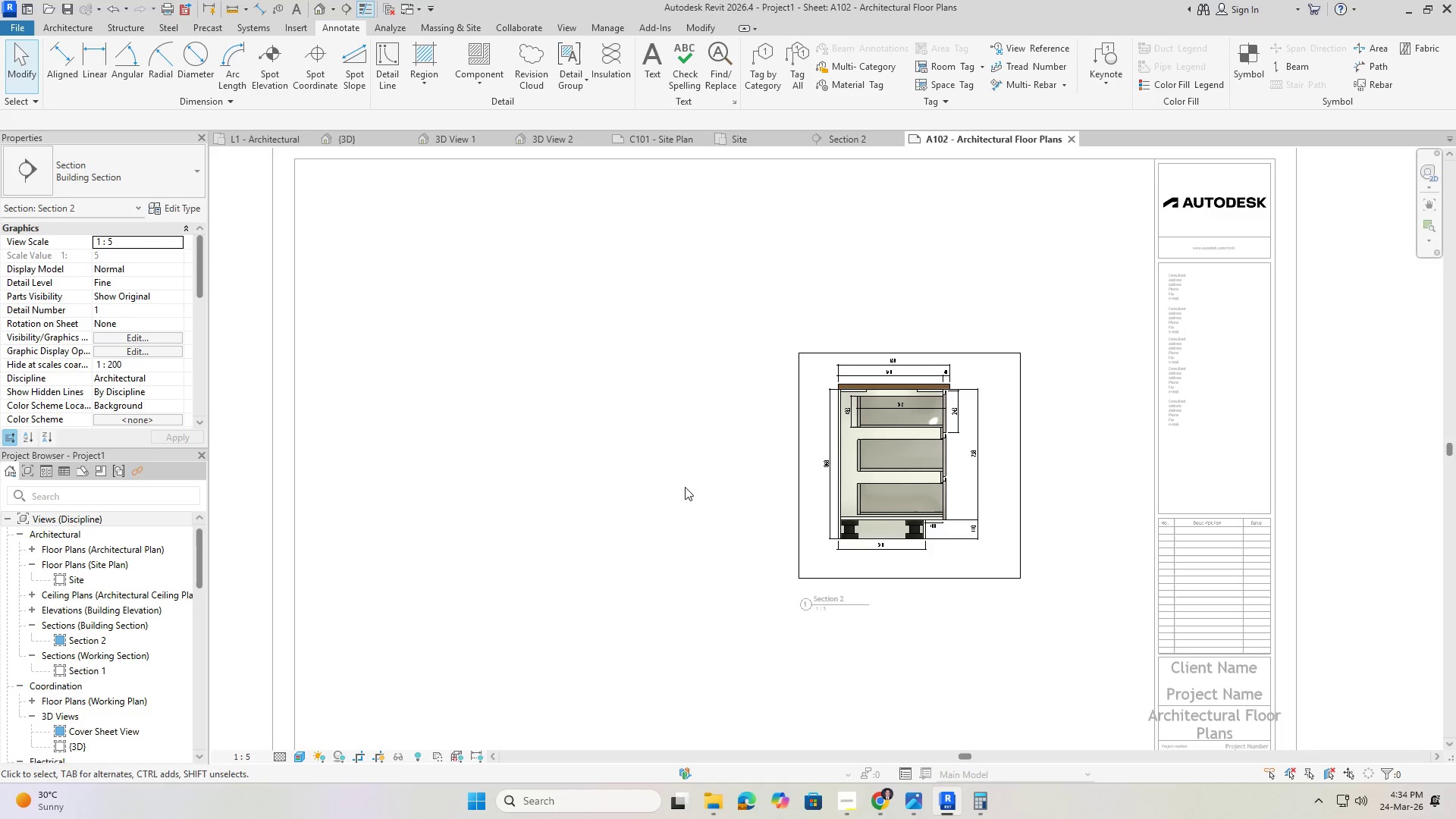 
key(Escape)
 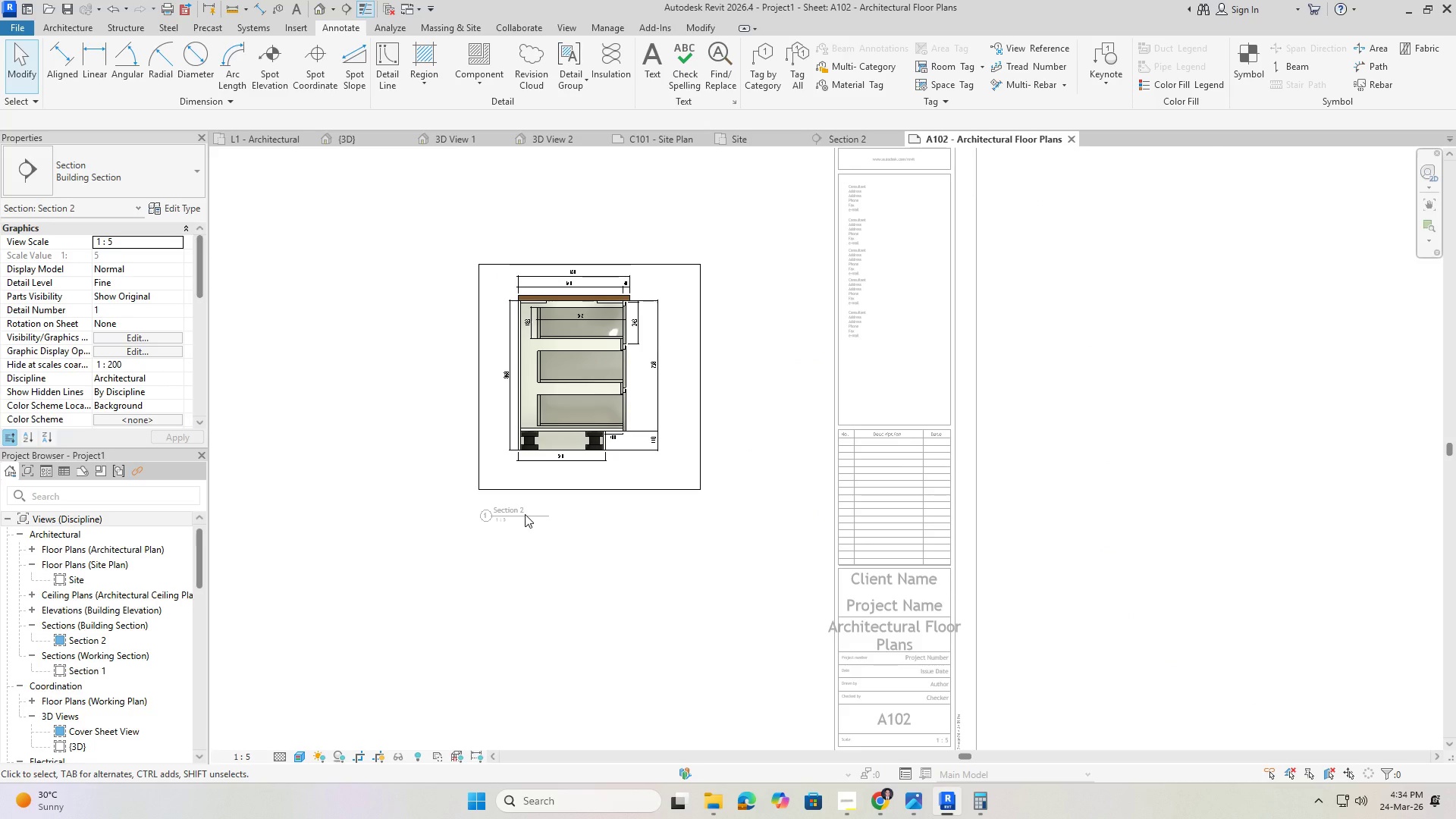 
double_click([623, 530])
 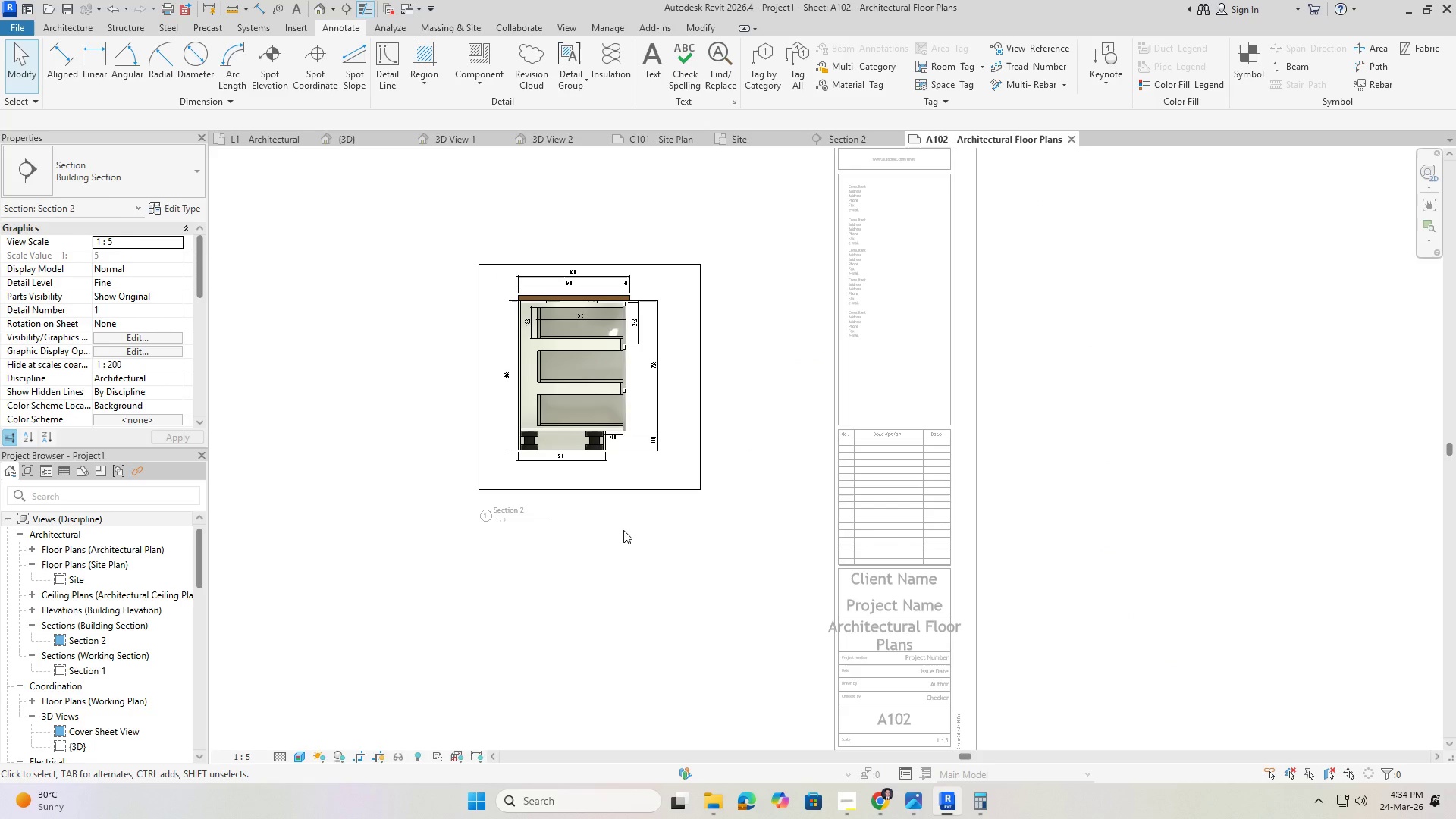 
triple_click([623, 530])
 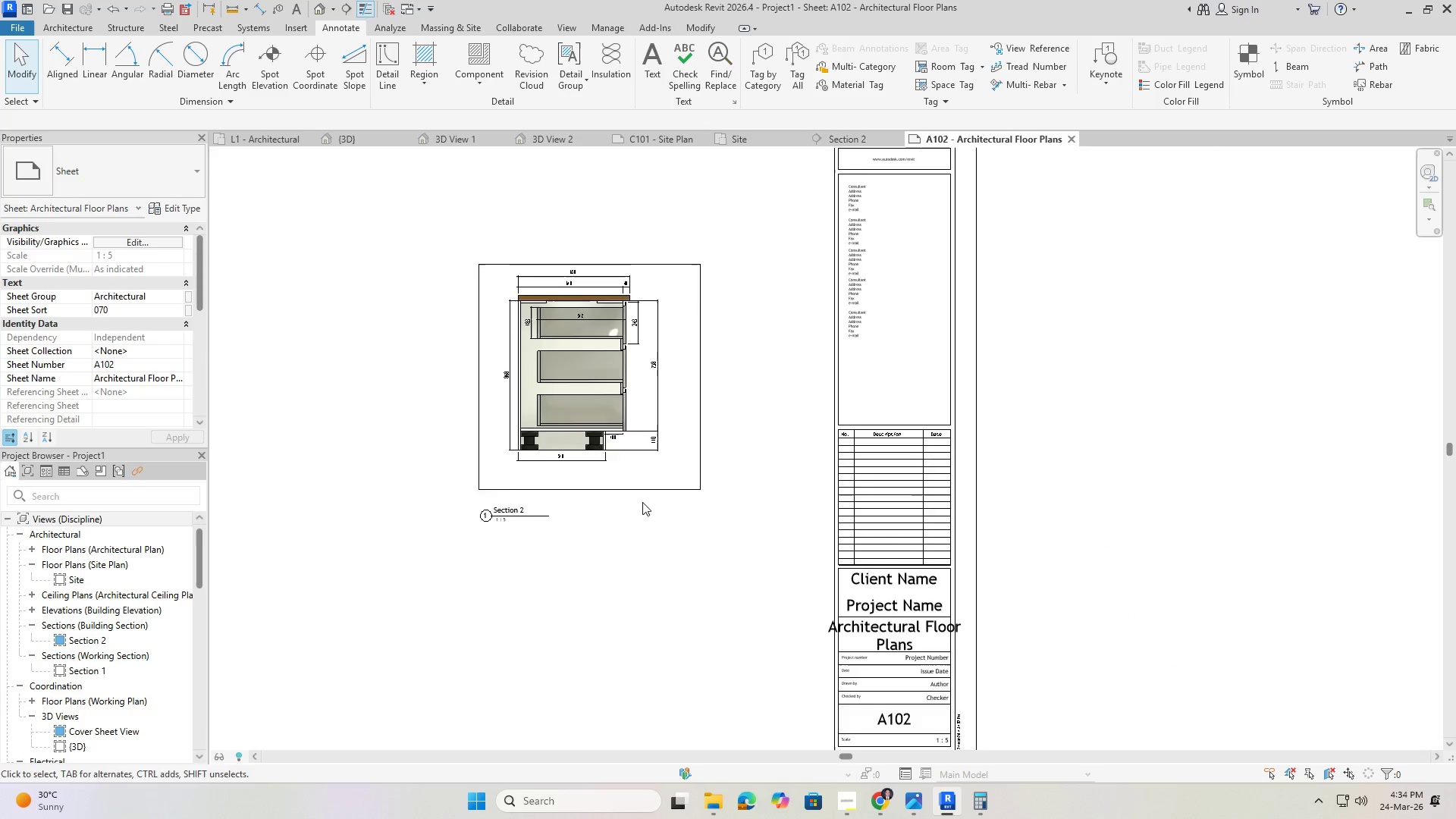 
scroll: coordinate [739, 513], scroll_direction: down, amount: 3.0
 